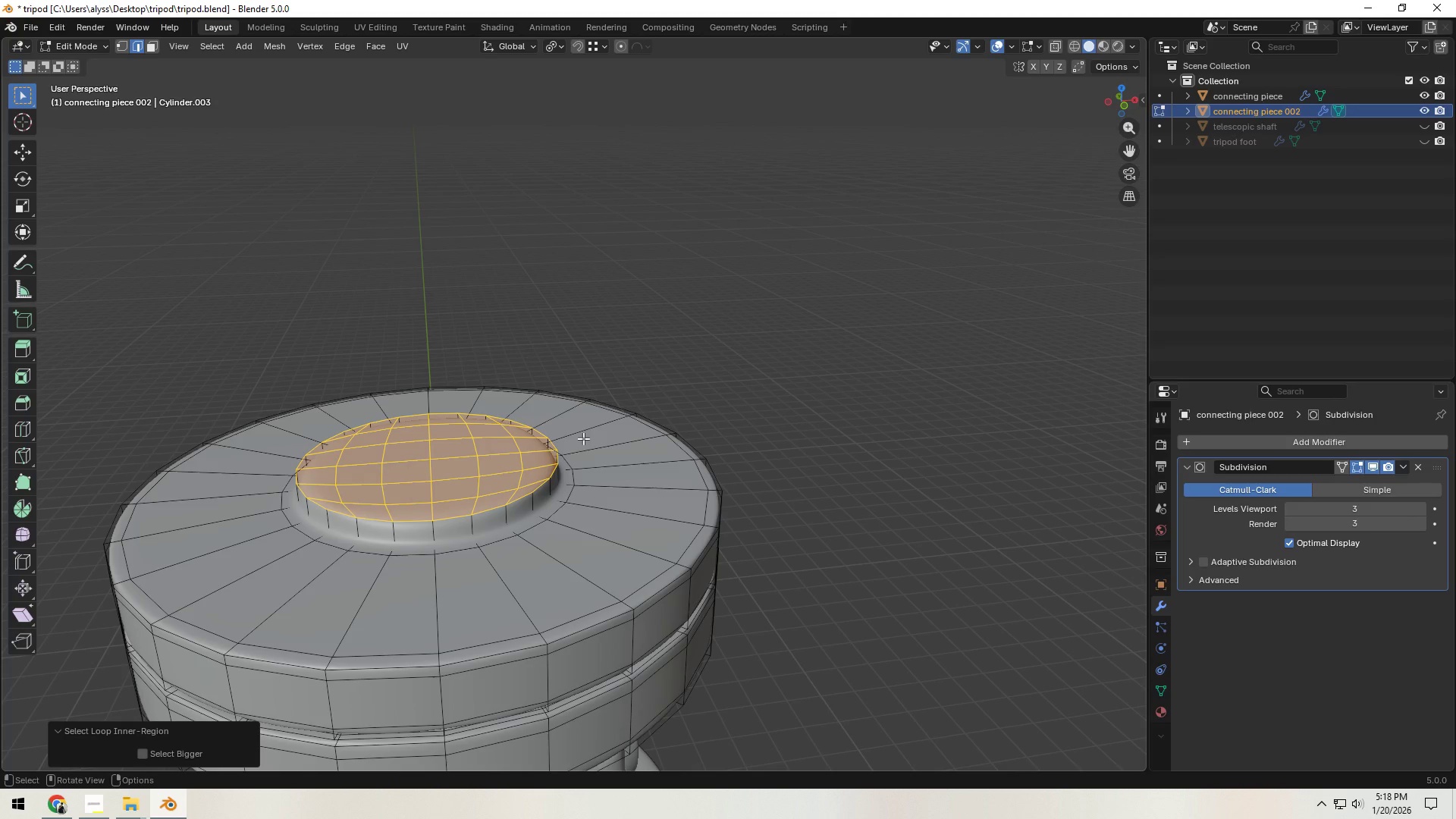 
key(E)
 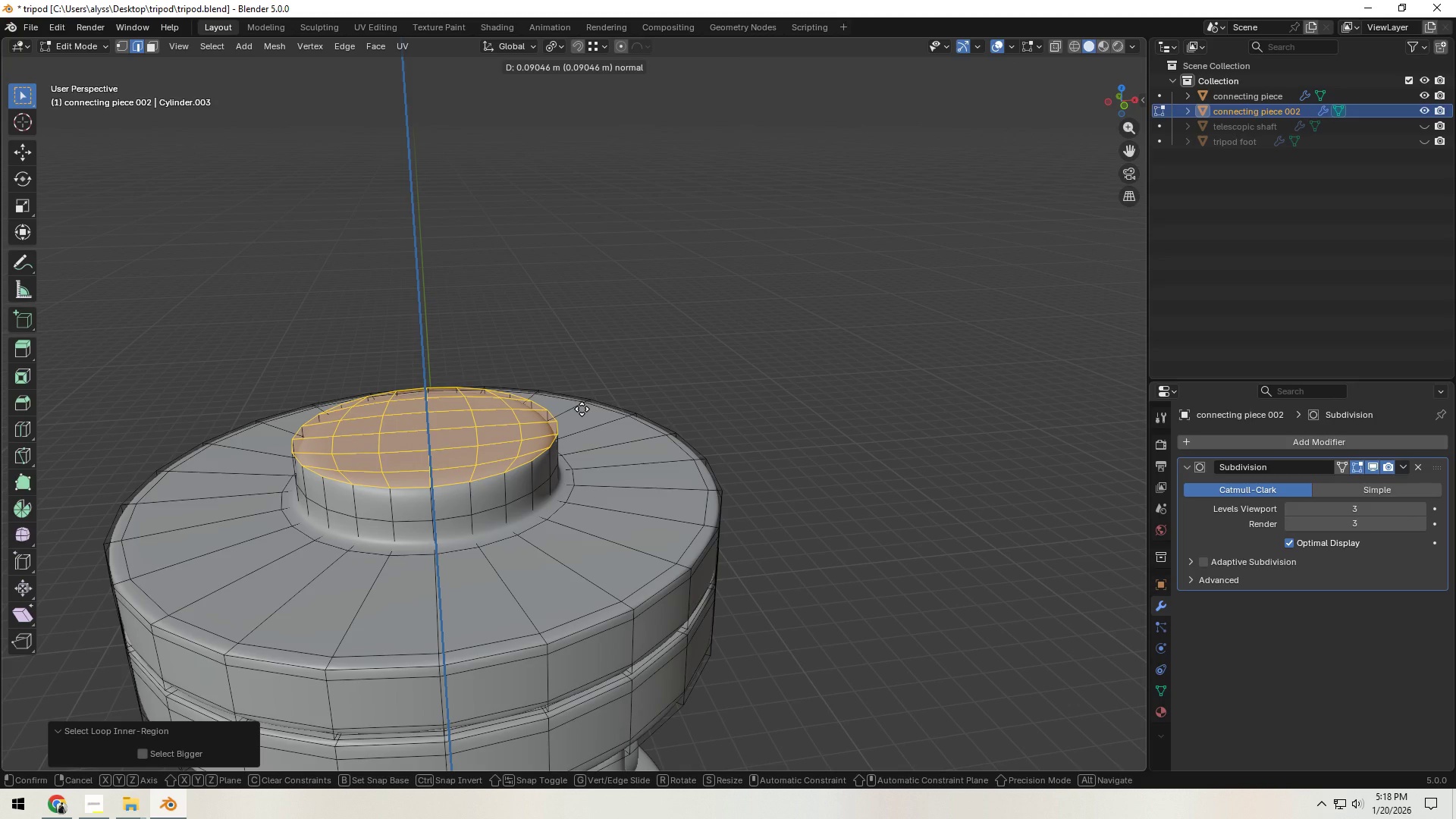 
wait(12.72)
 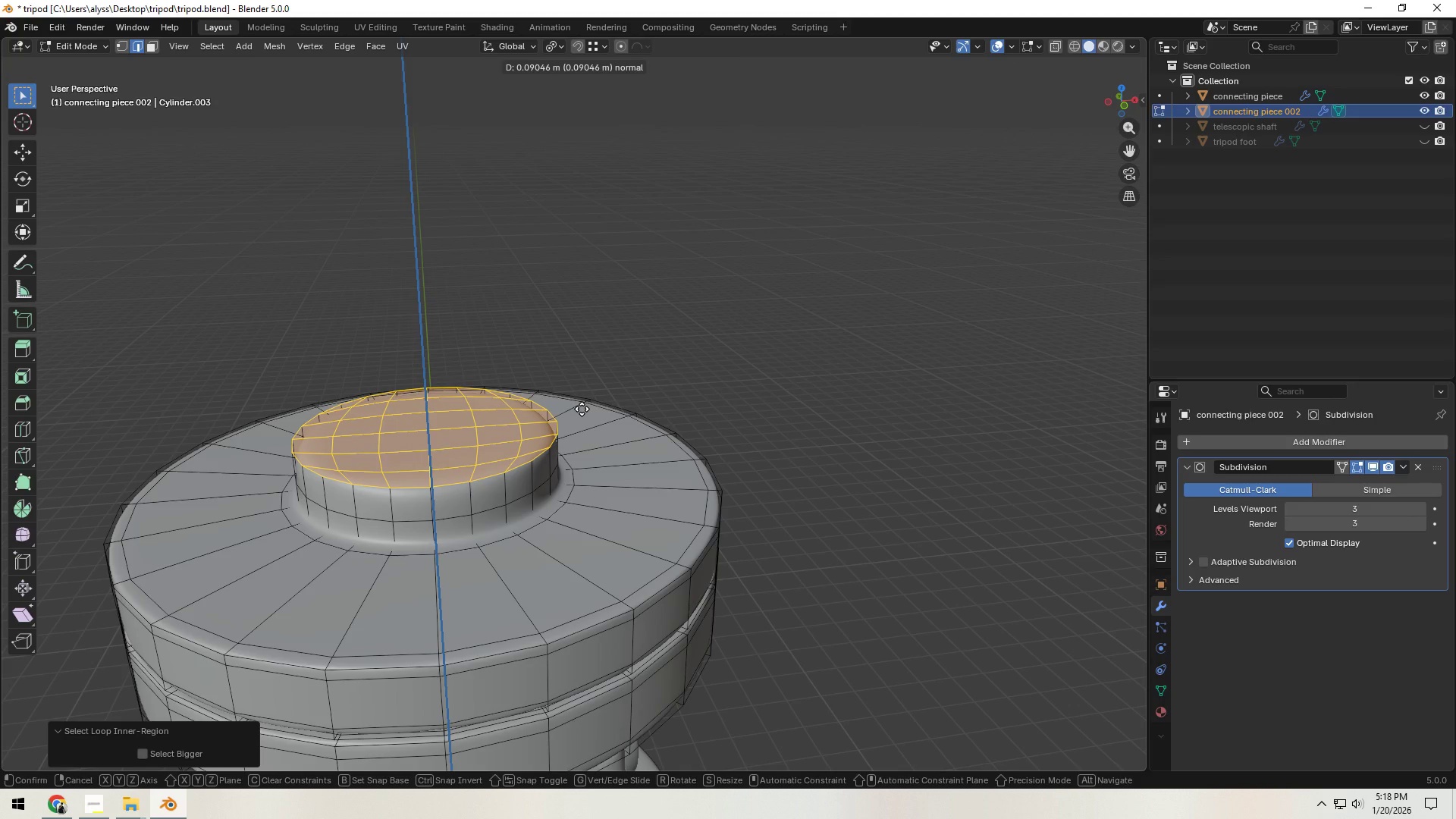 
left_click([583, 409])
 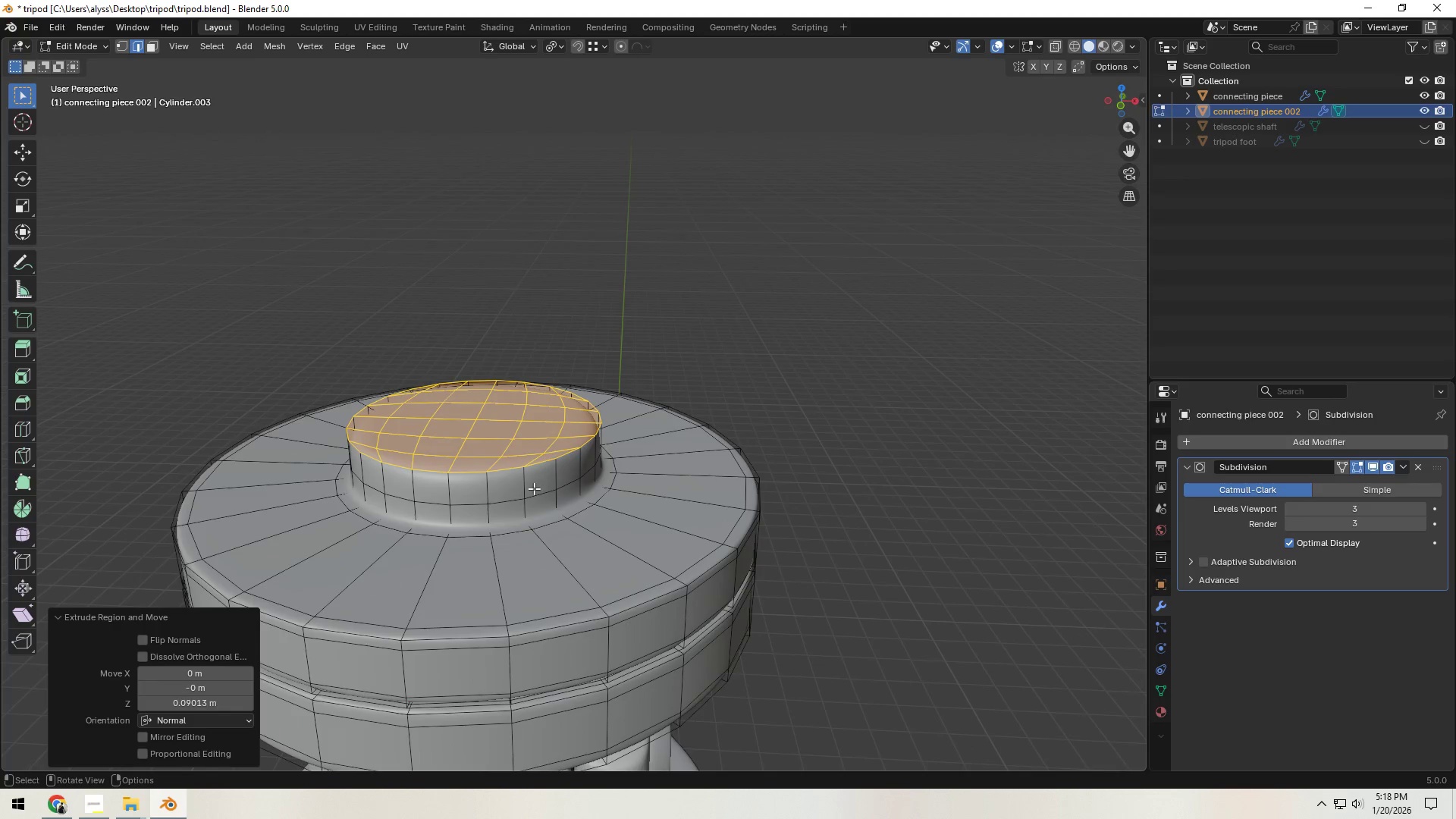 
key(3)
 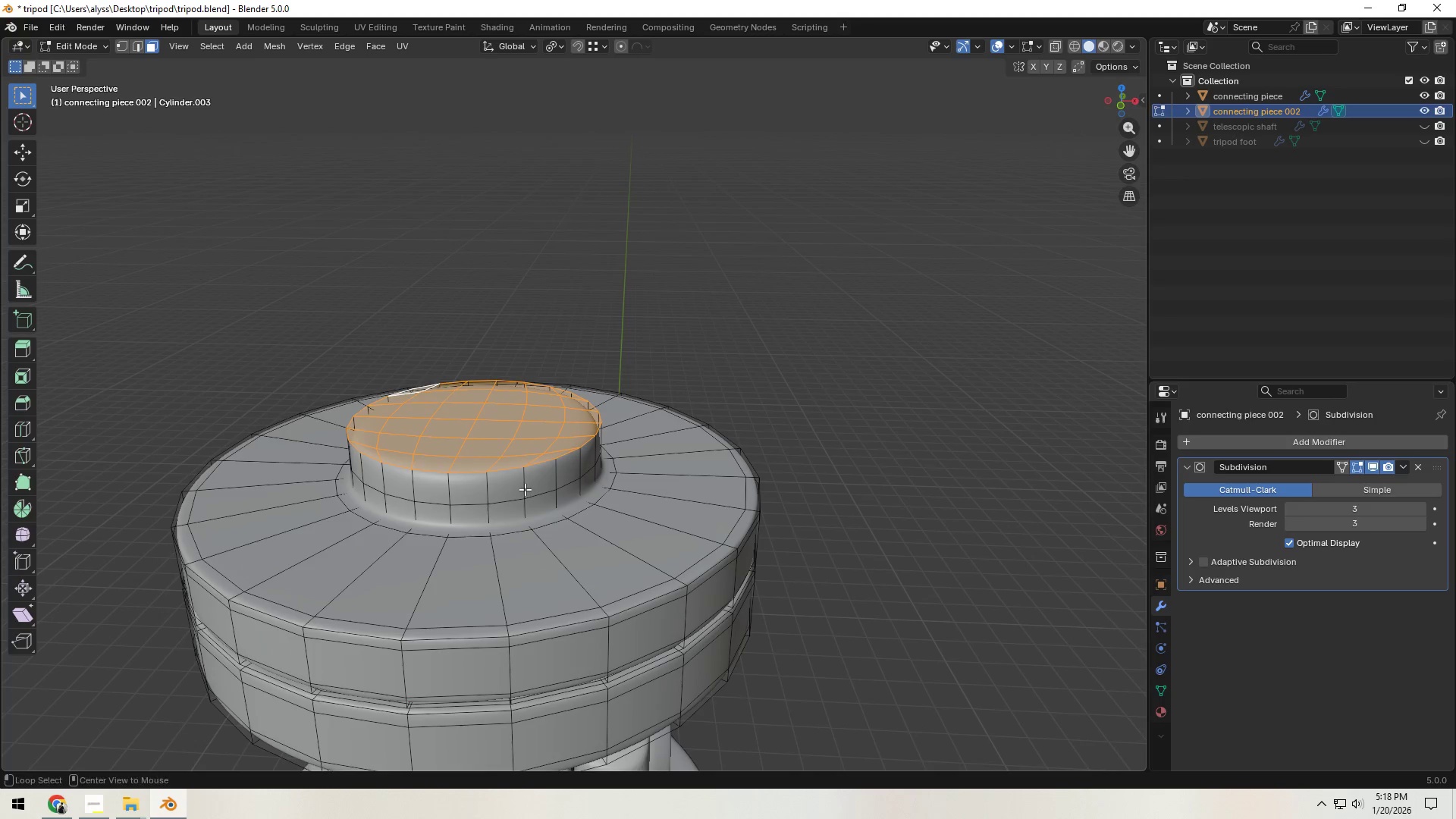 
hold_key(key=AltLeft, duration=0.53)
left_click([525, 489])
 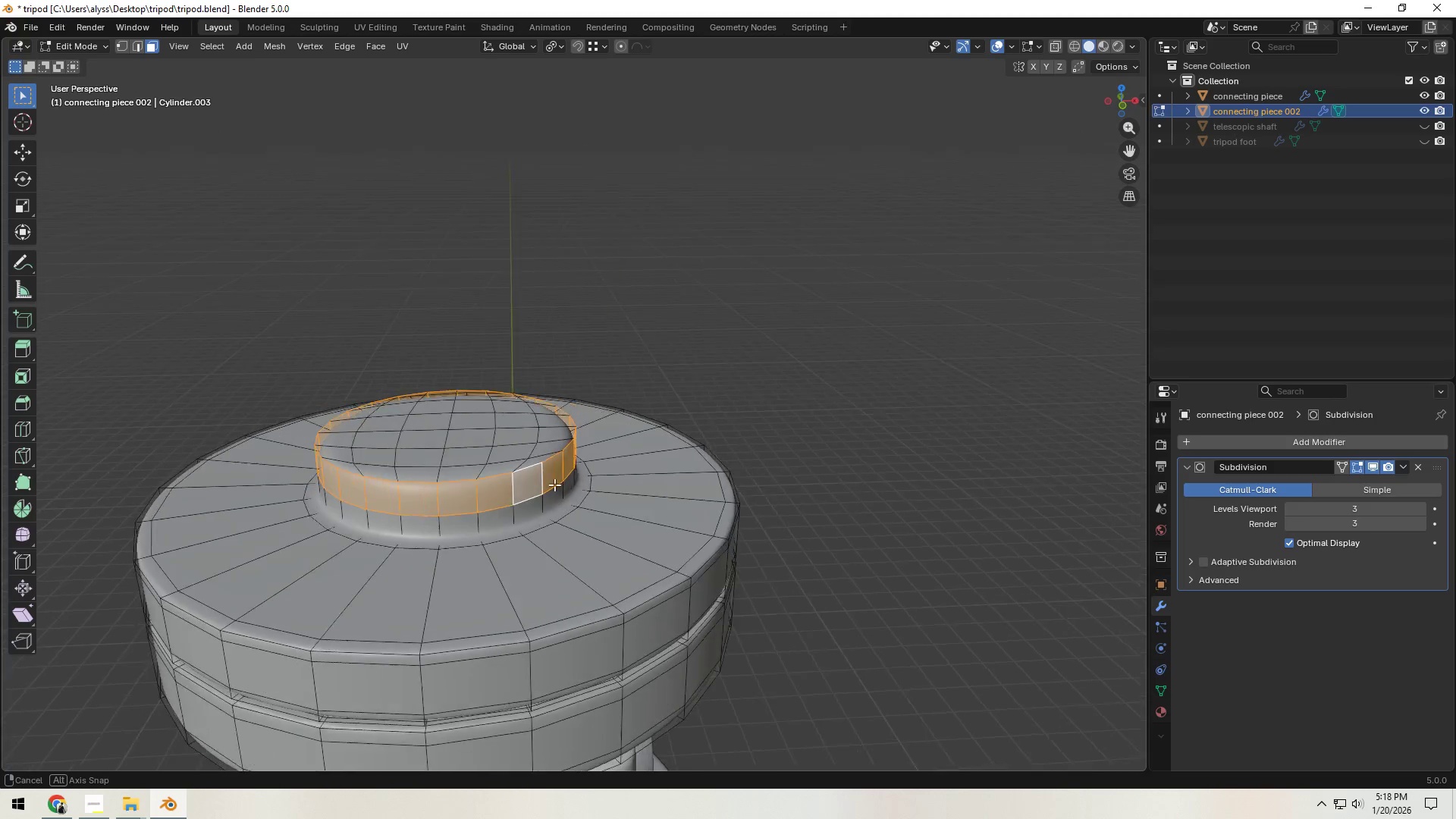 
scroll: coordinate [557, 485], scroll_direction: down, amount: 2.0
 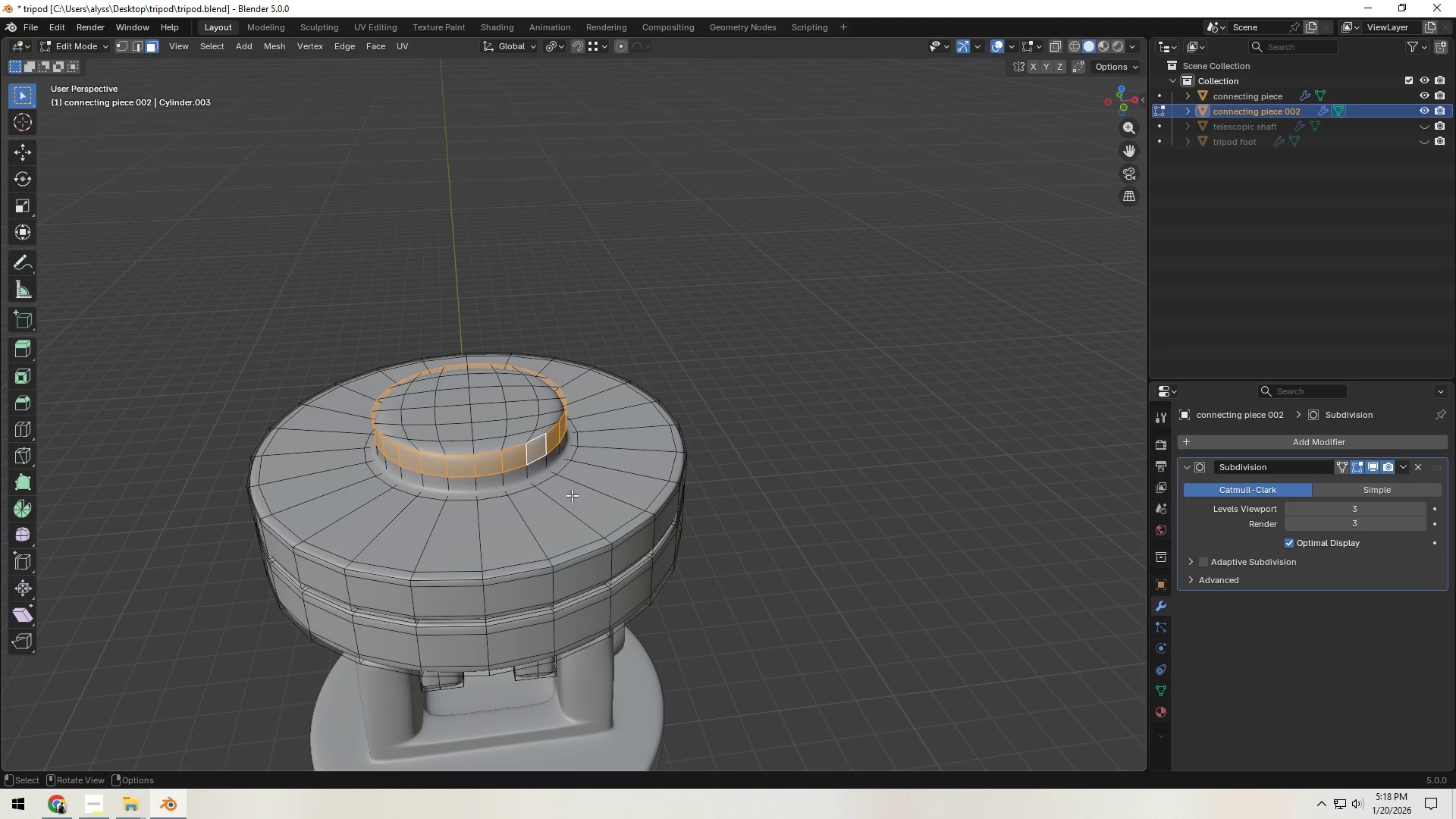 
key(E)
 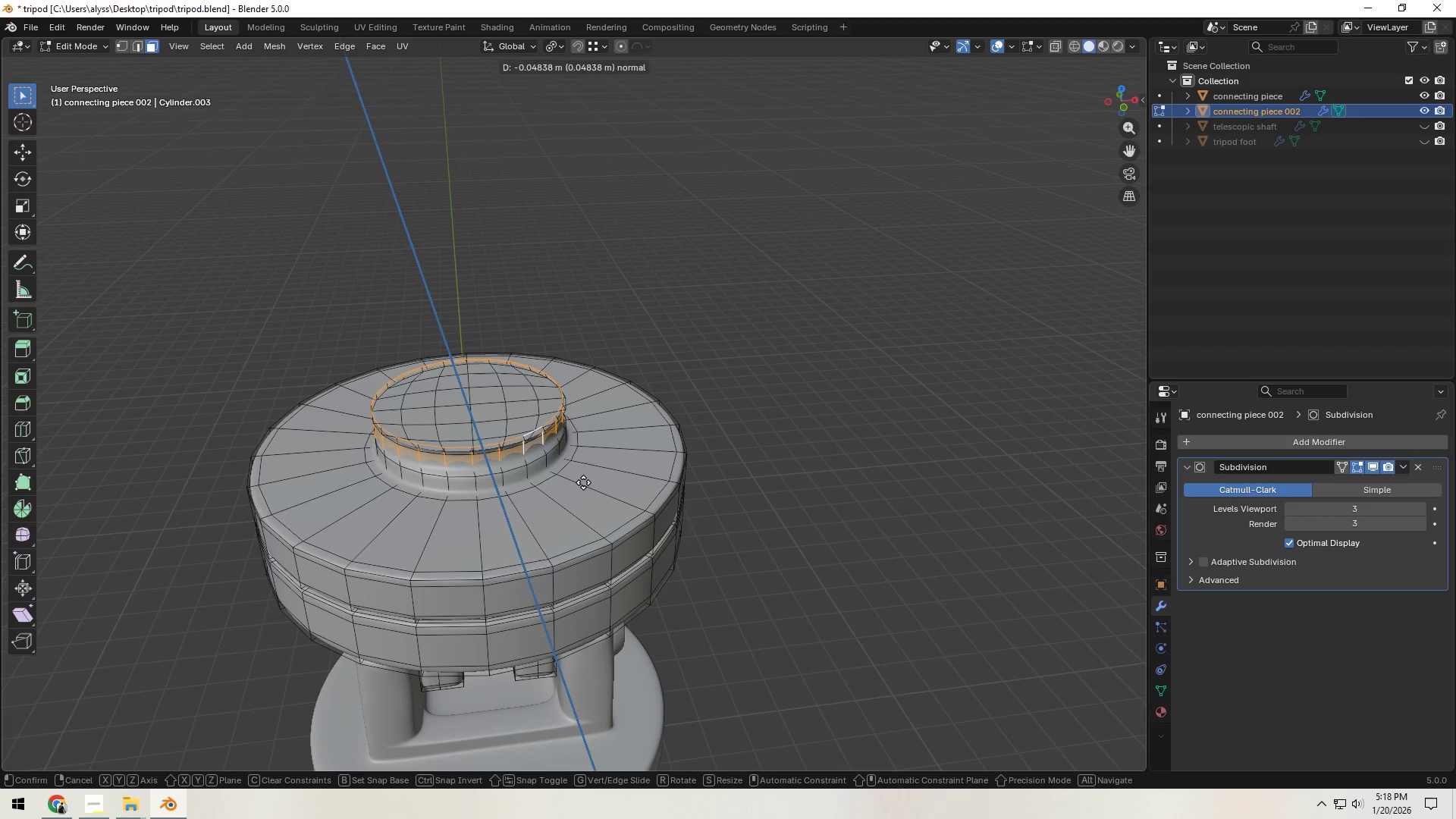 
right_click([583, 482])
 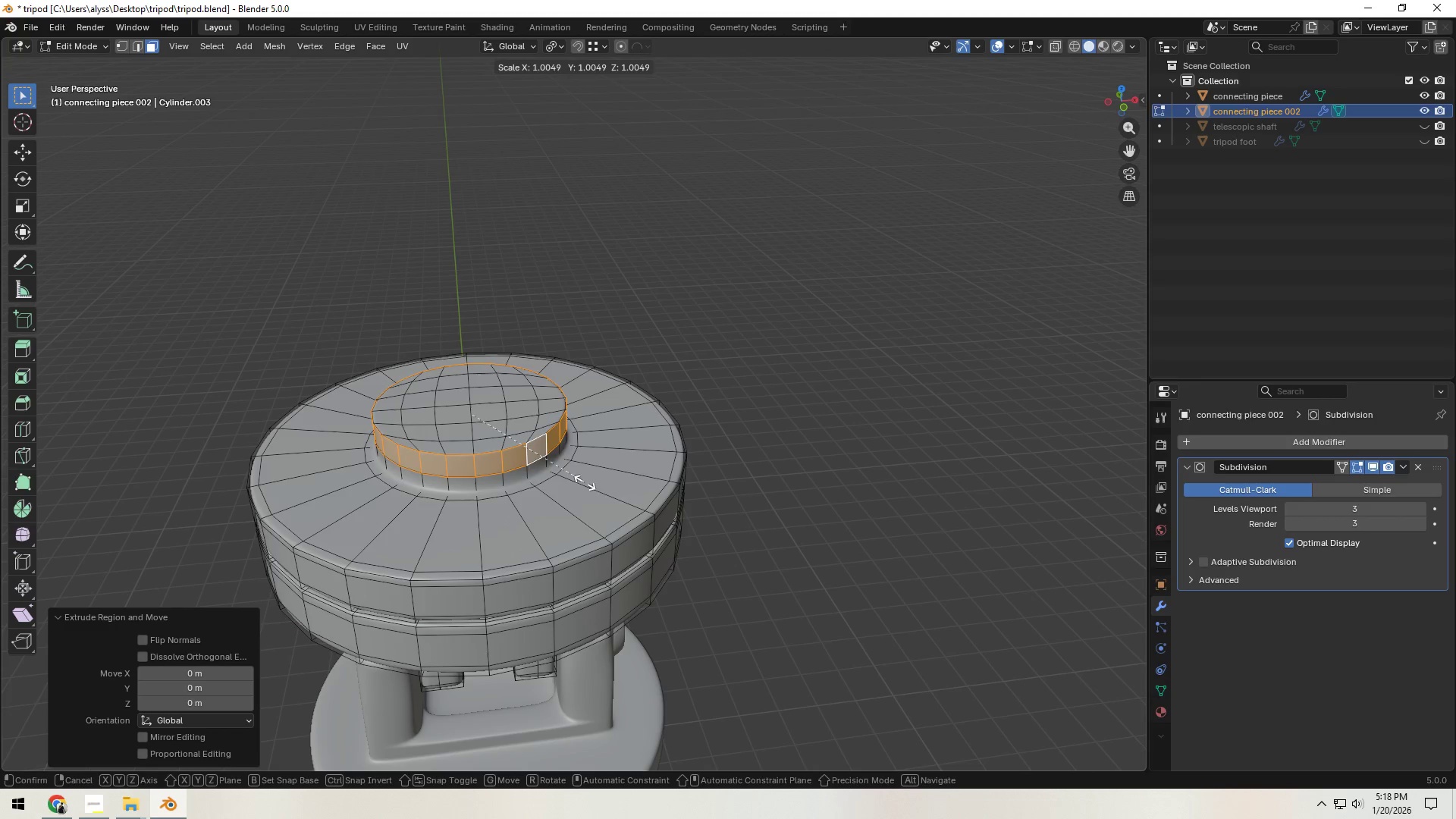 
type(sZ)
 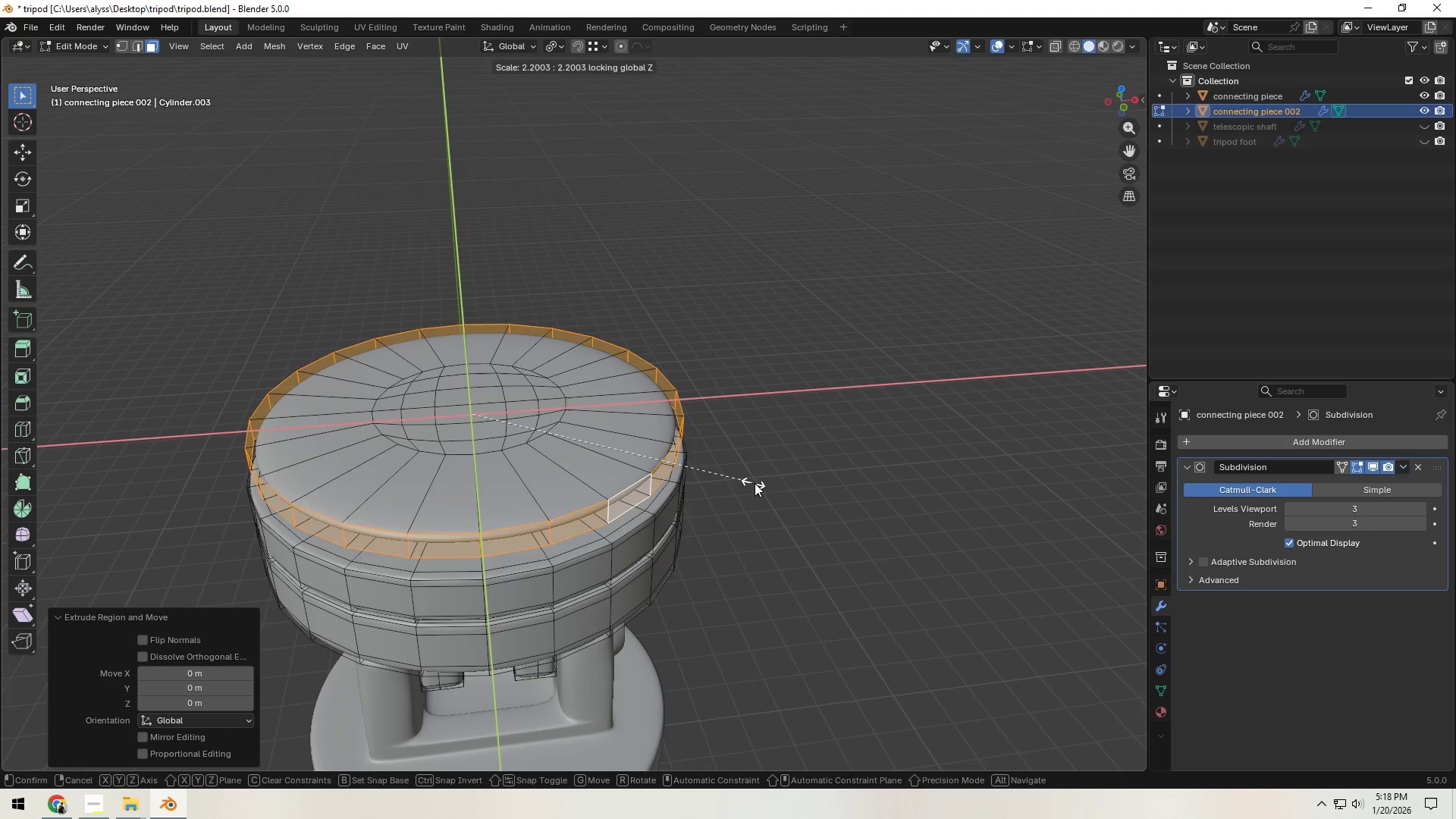 
left_click([1107, 493])
 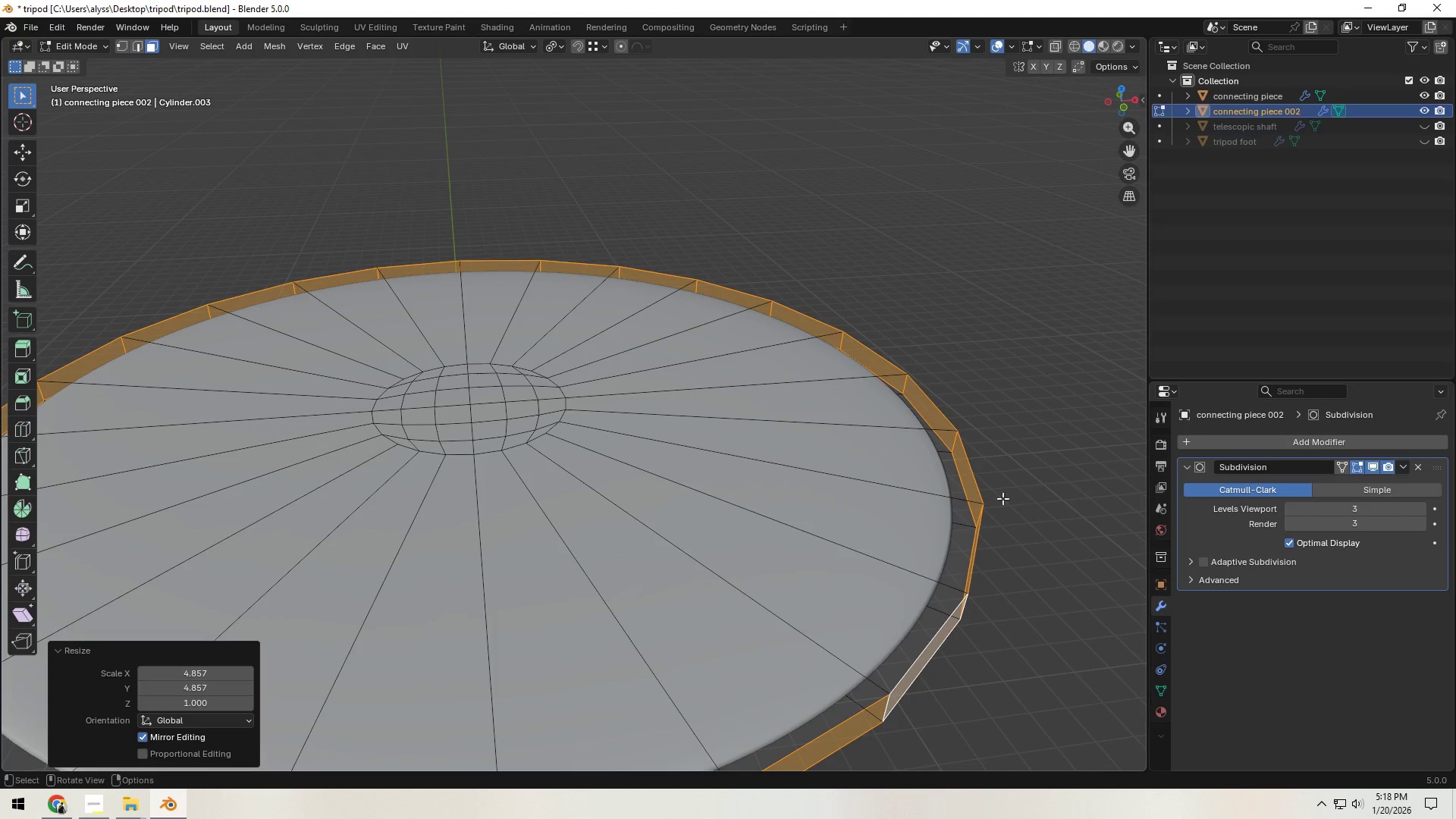 
scroll: coordinate [992, 499], scroll_direction: down, amount: 4.0
 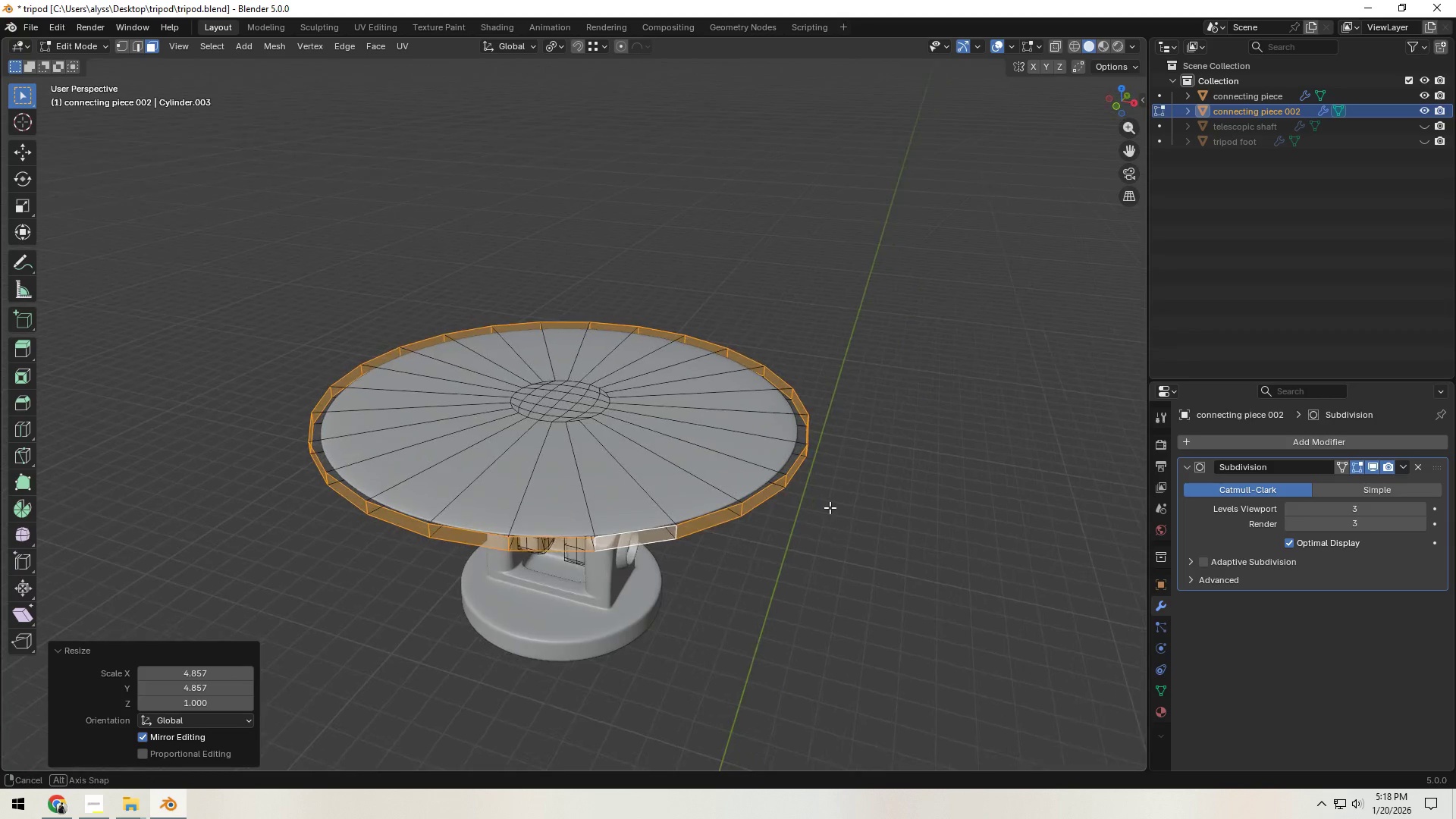 
scroll: coordinate [802, 519], scroll_direction: up, amount: 2.0
 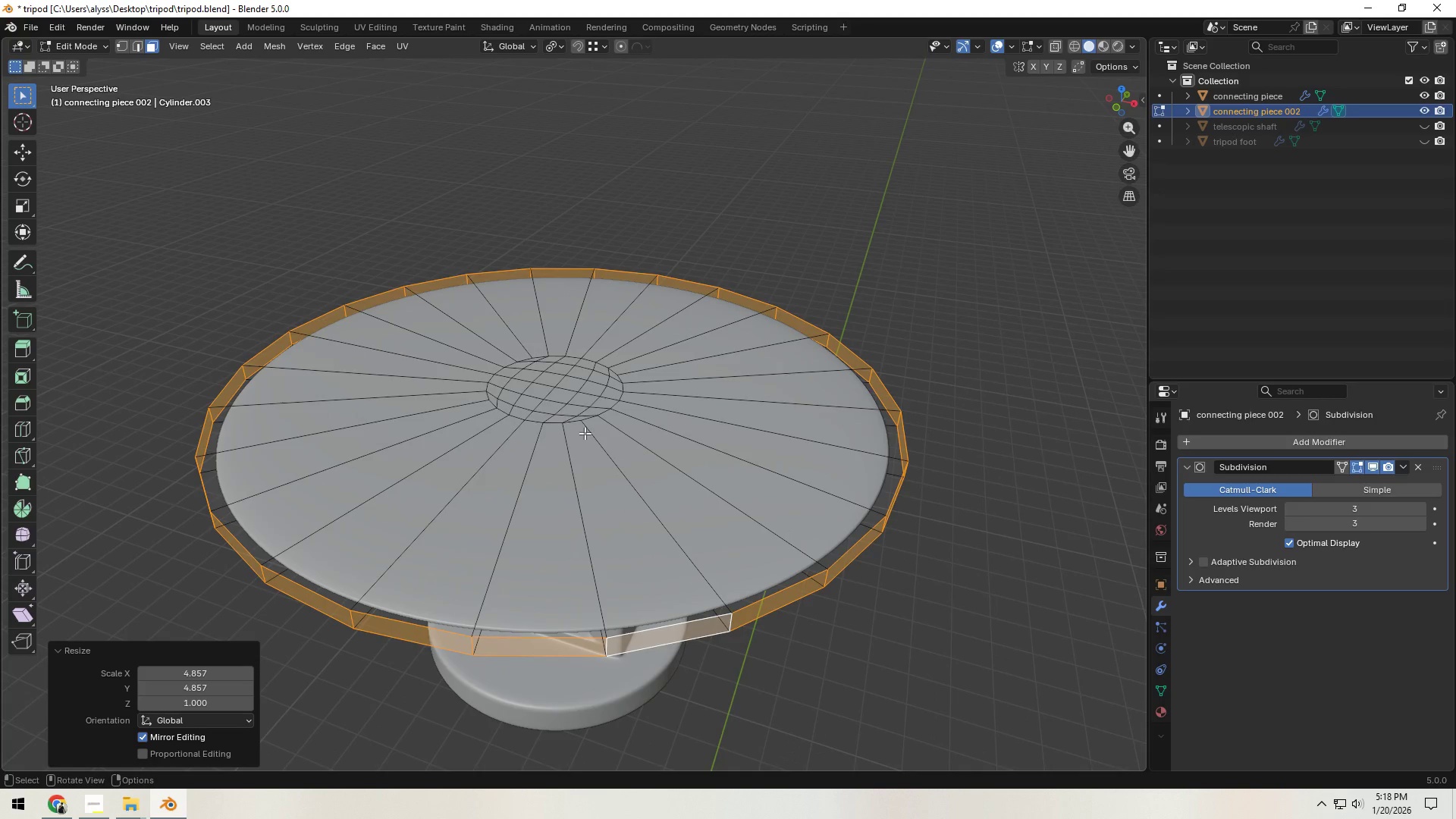 
hold_key(key=AltLeft, duration=0.59)
left_click([572, 422])
 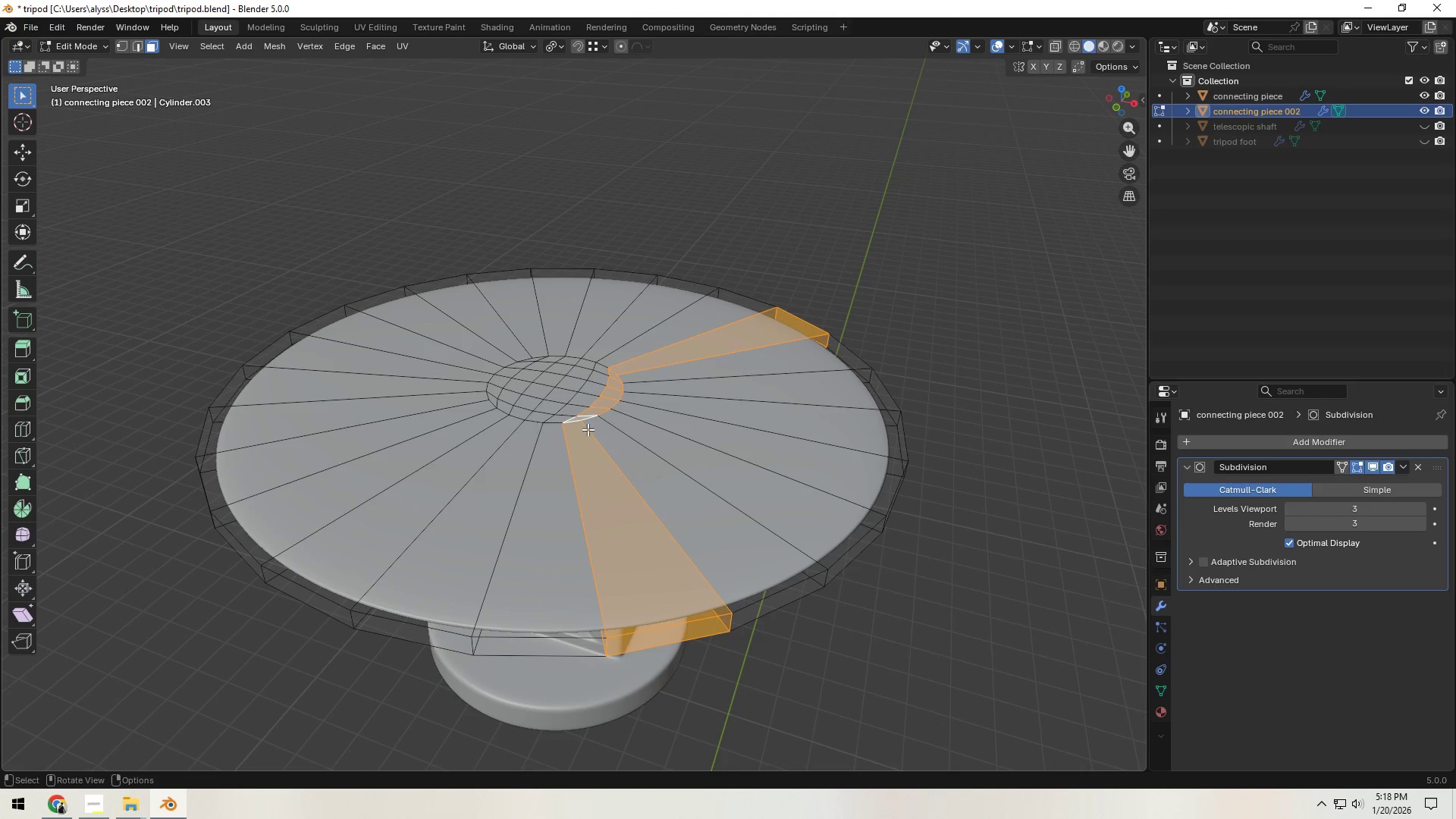 
key(3)
 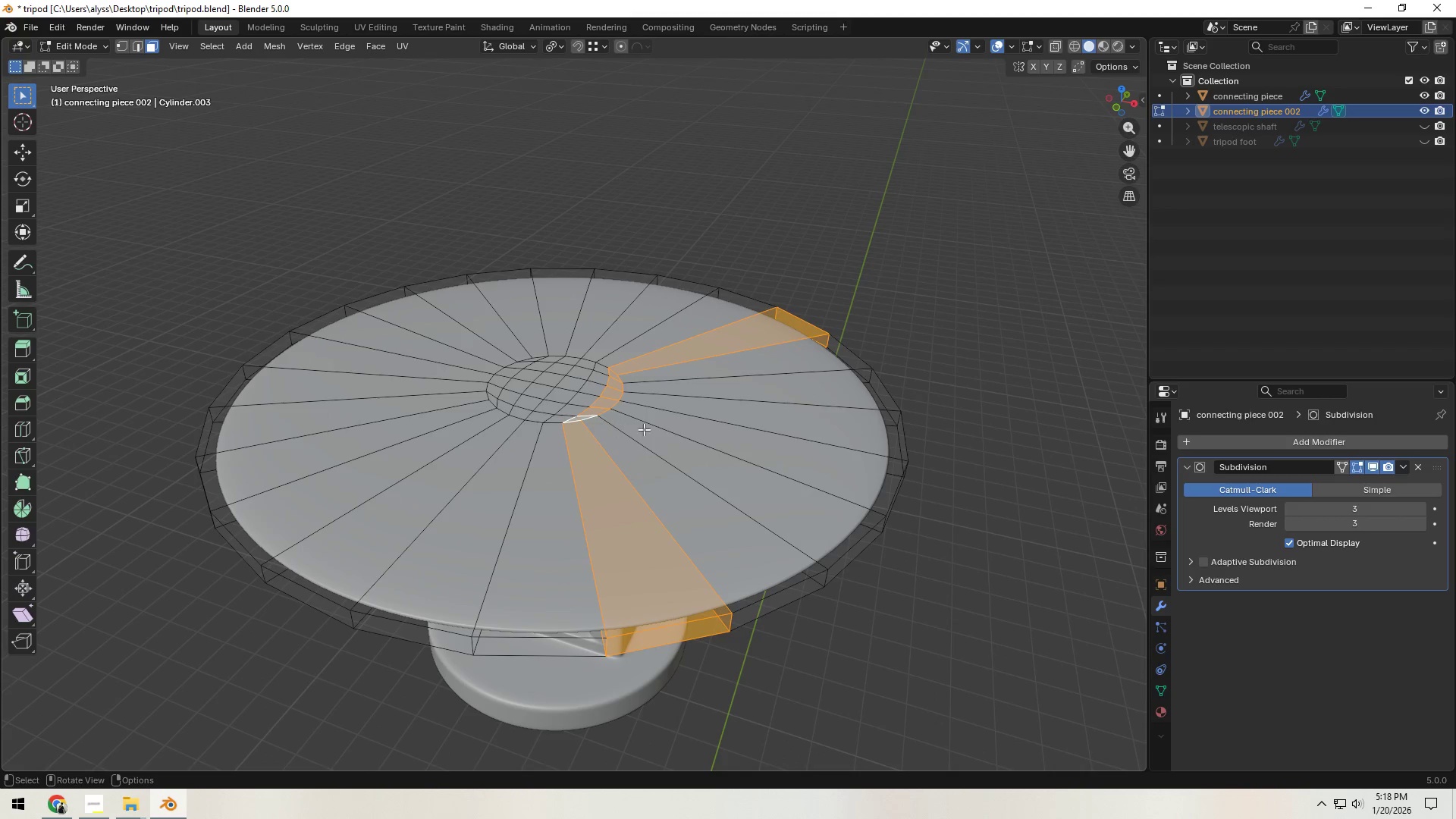 
left_click([668, 431])
 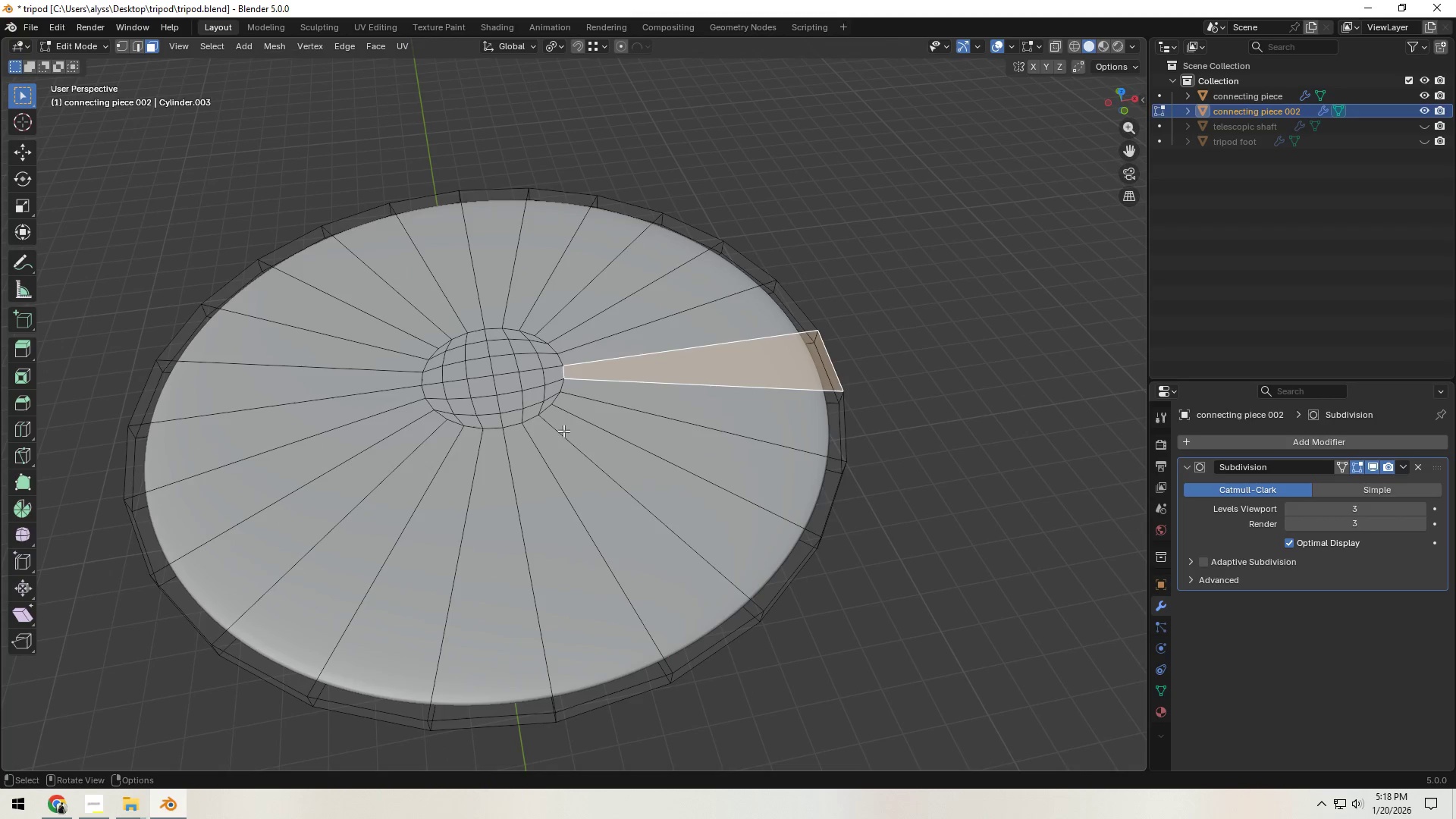 
key(C)
 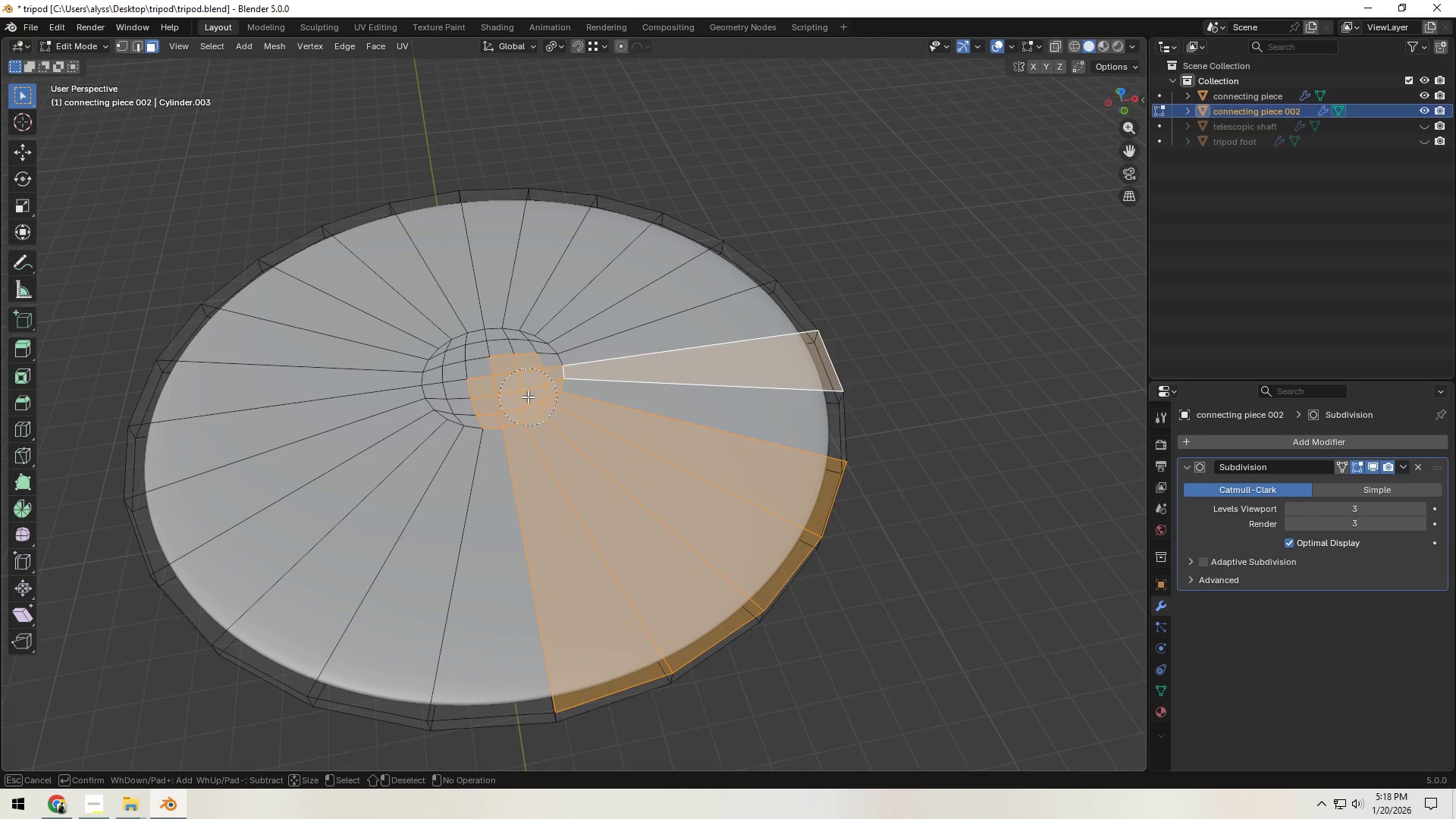 
right_click([528, 397])
 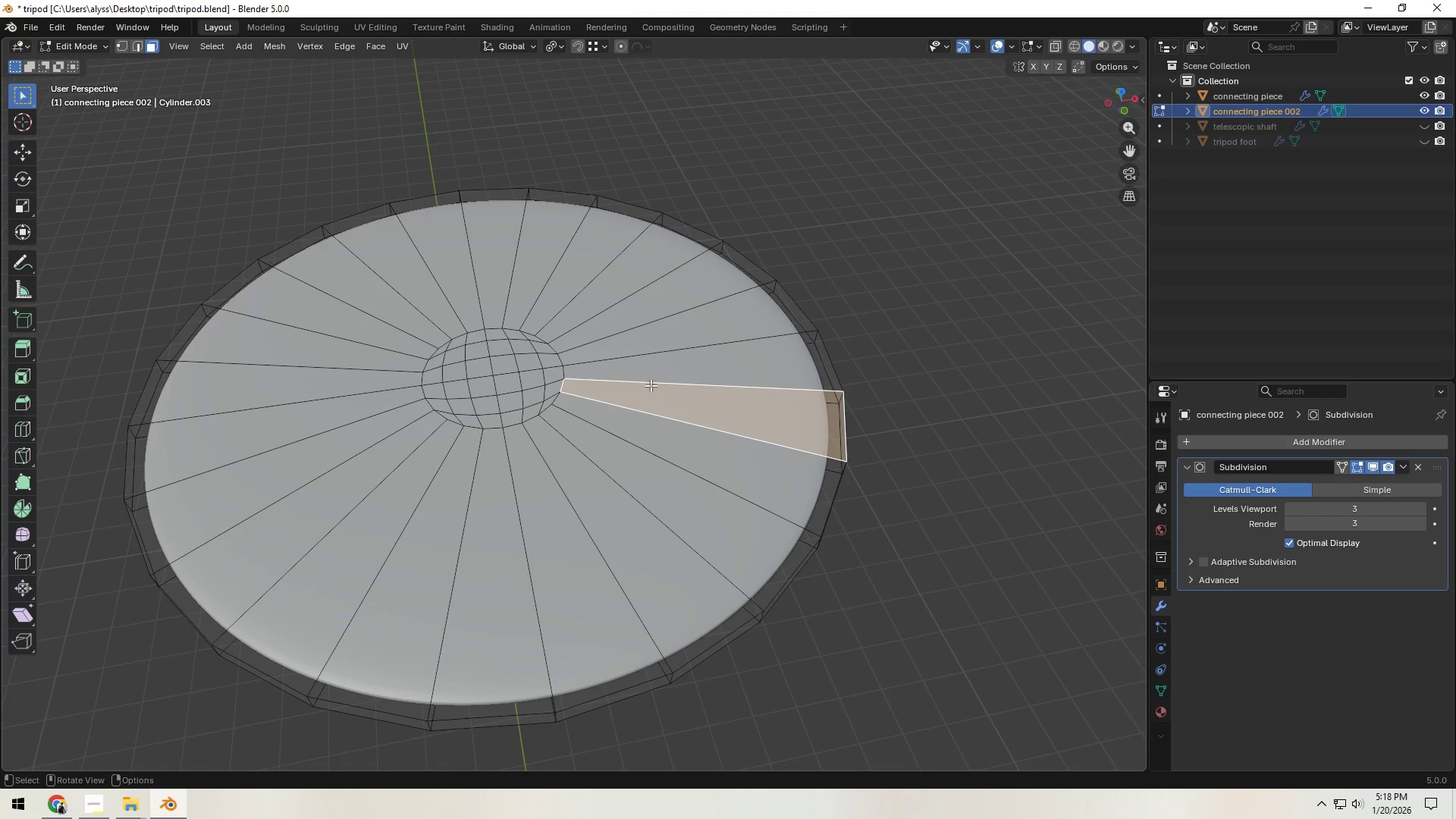 
double_click([954, 341])
 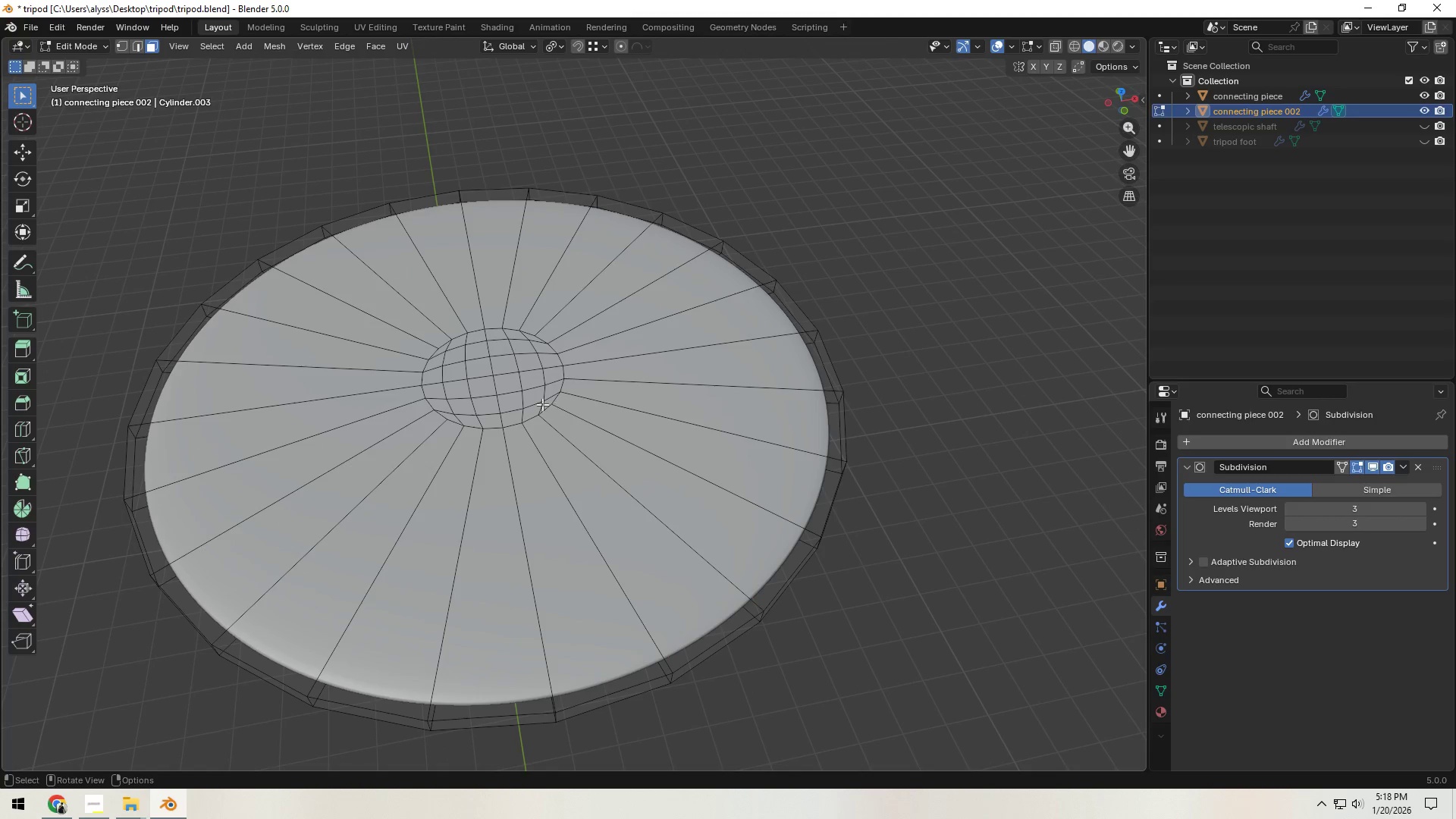 
scroll: coordinate [539, 405], scroll_direction: up, amount: 2.0
 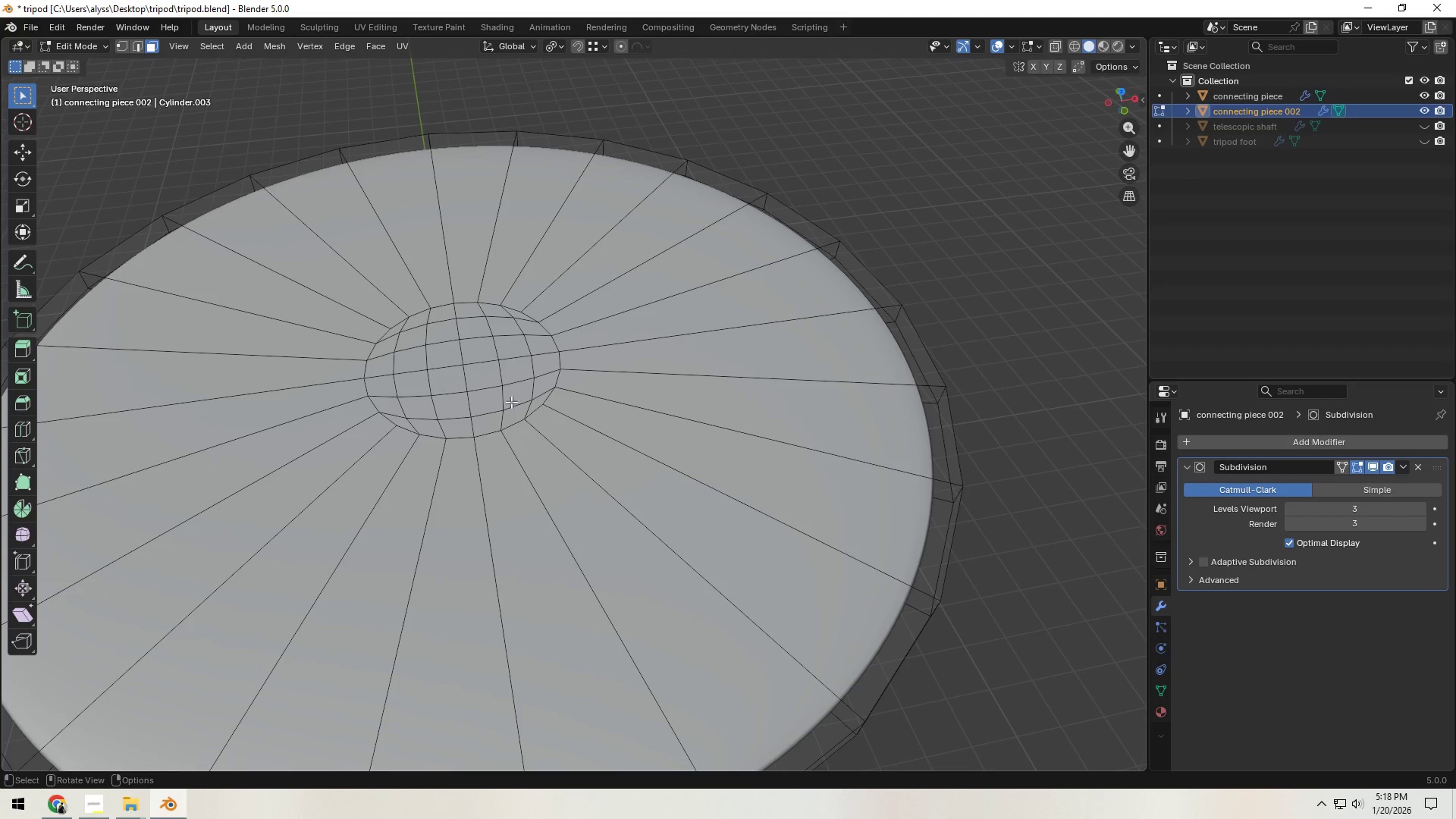 
key(1)
 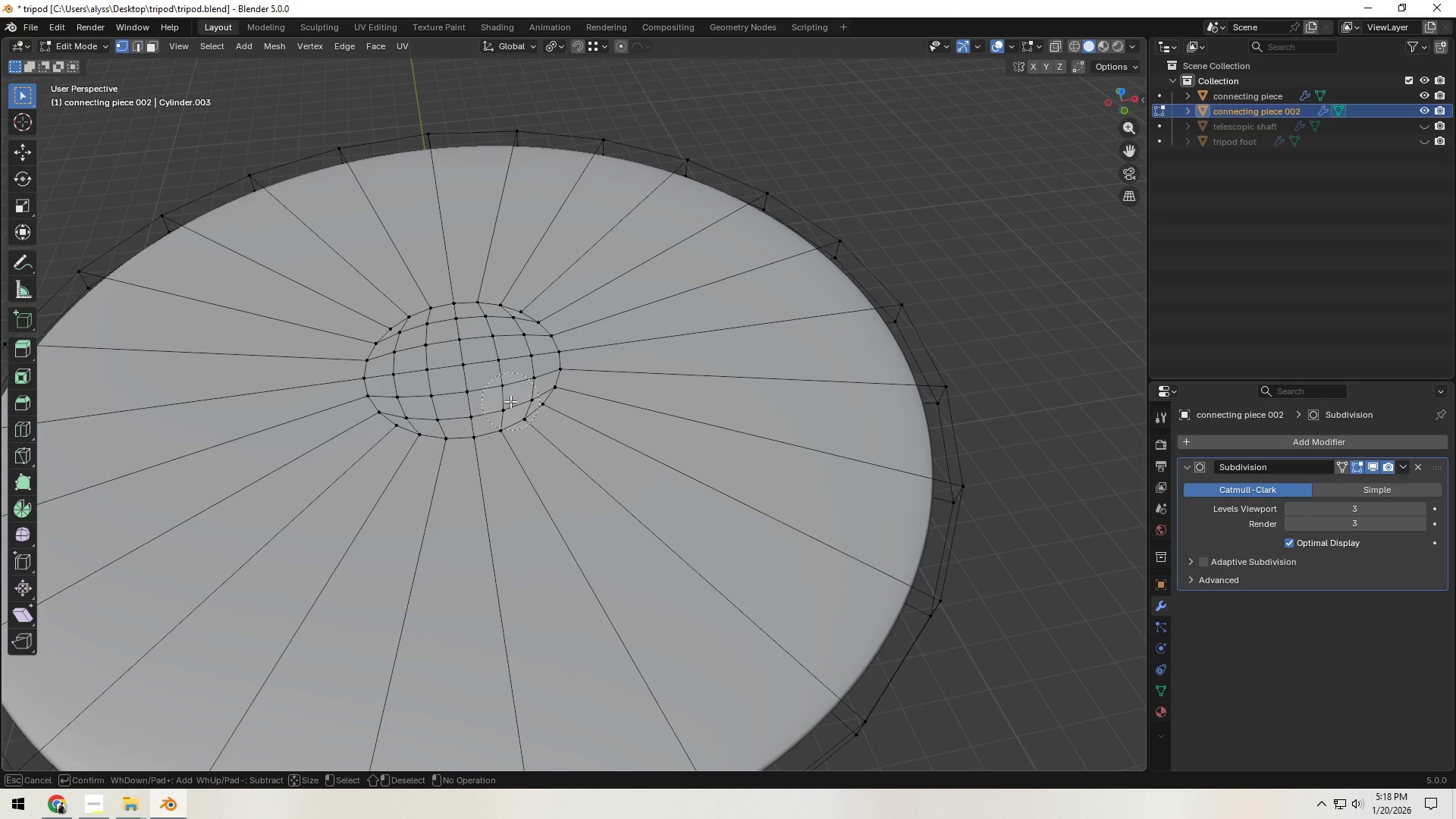 
key(C)
 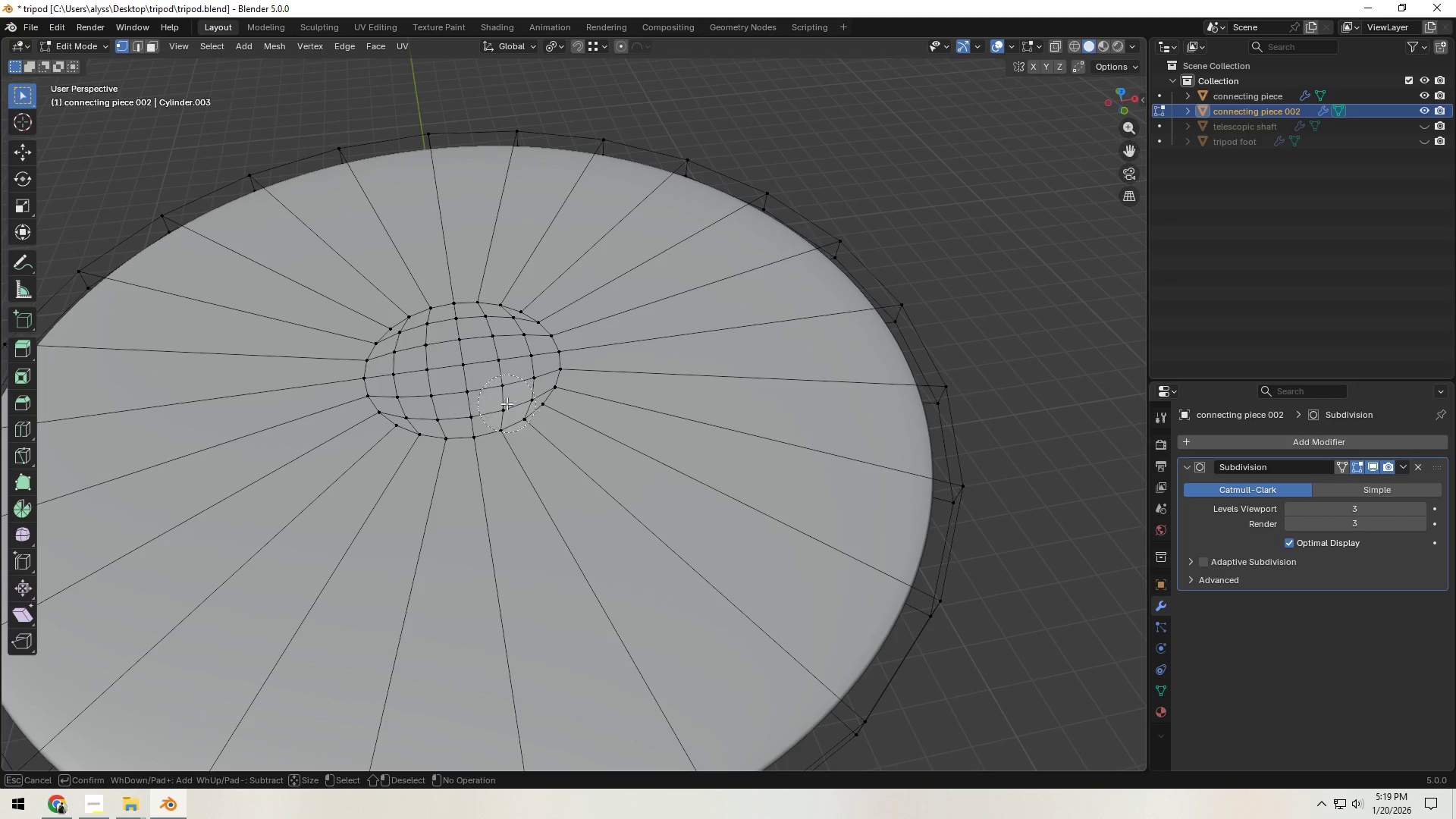 
left_click_drag(start_coordinate=[501, 406], to_coordinate=[453, 366])
 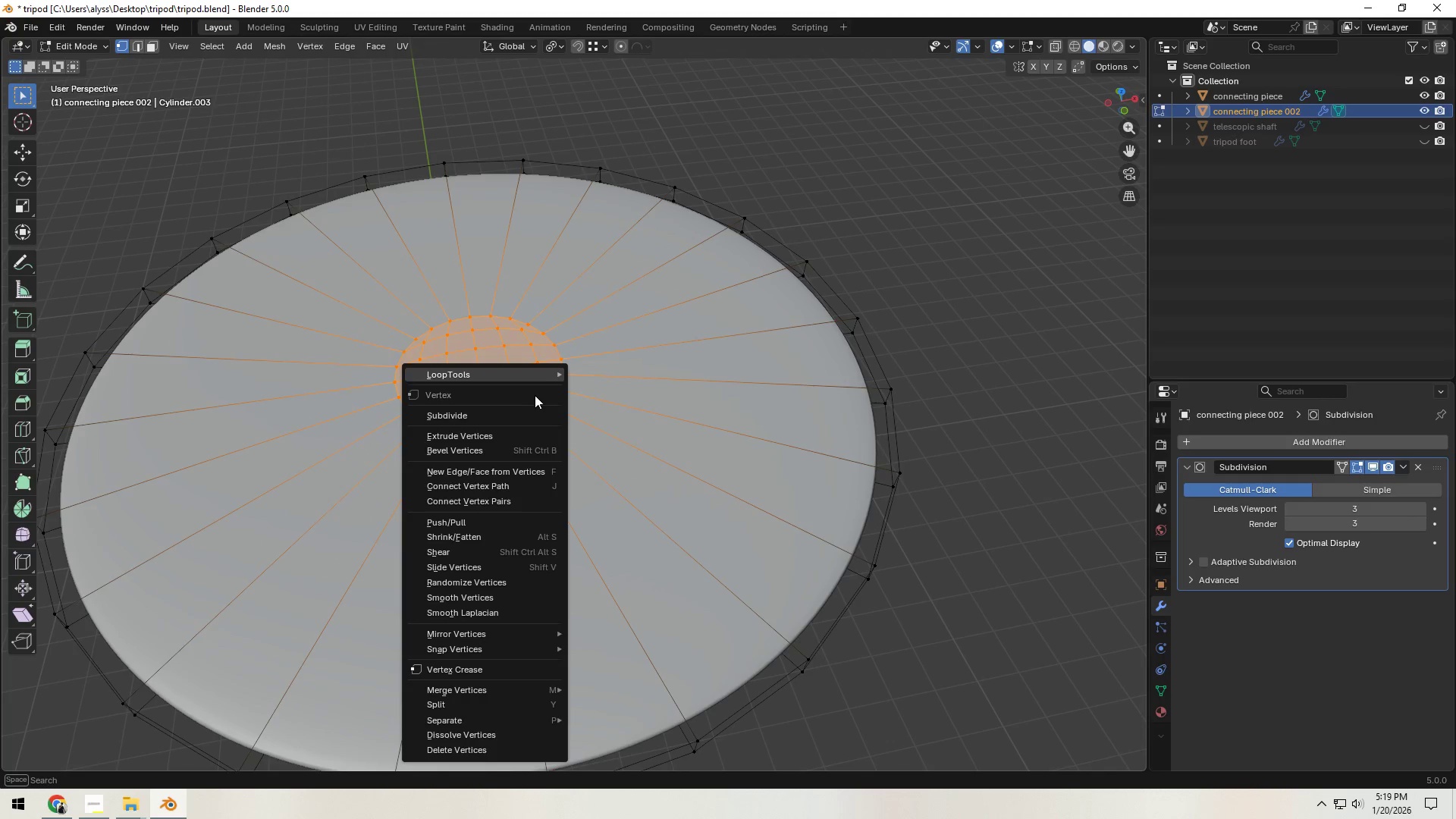 
right_click([453, 366])
 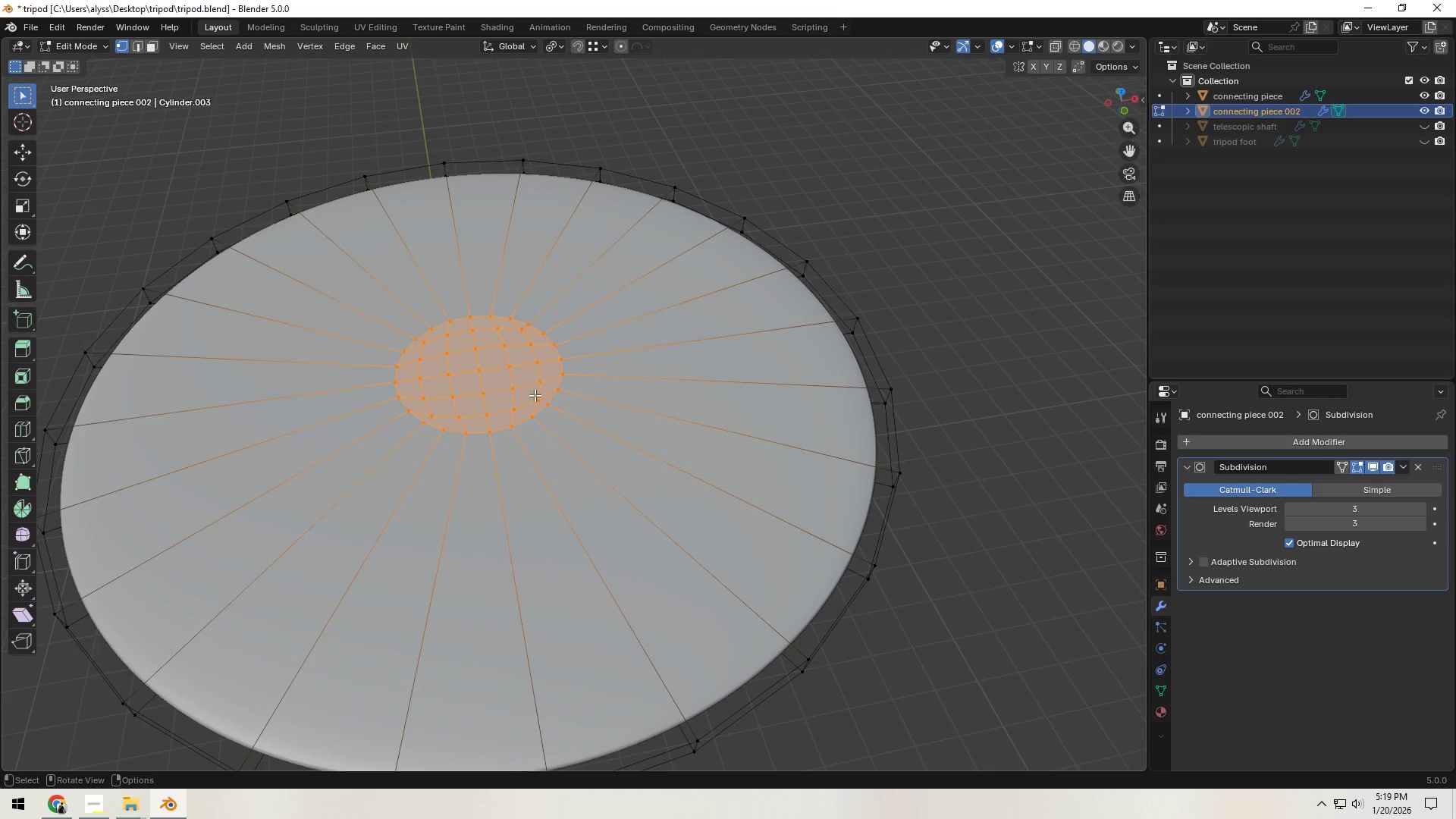 
left_click([453, 366])
 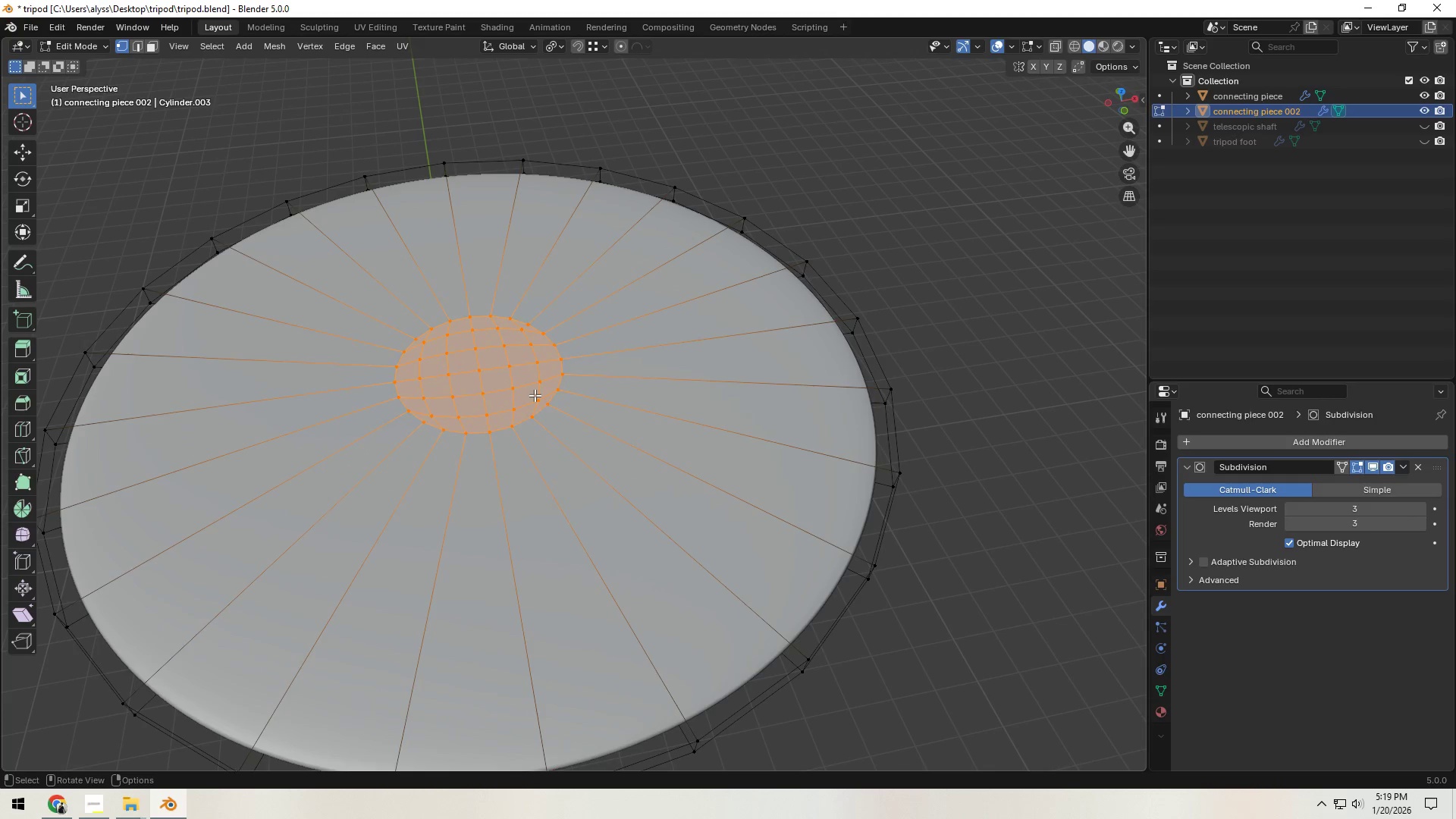 
right_click([535, 395])
 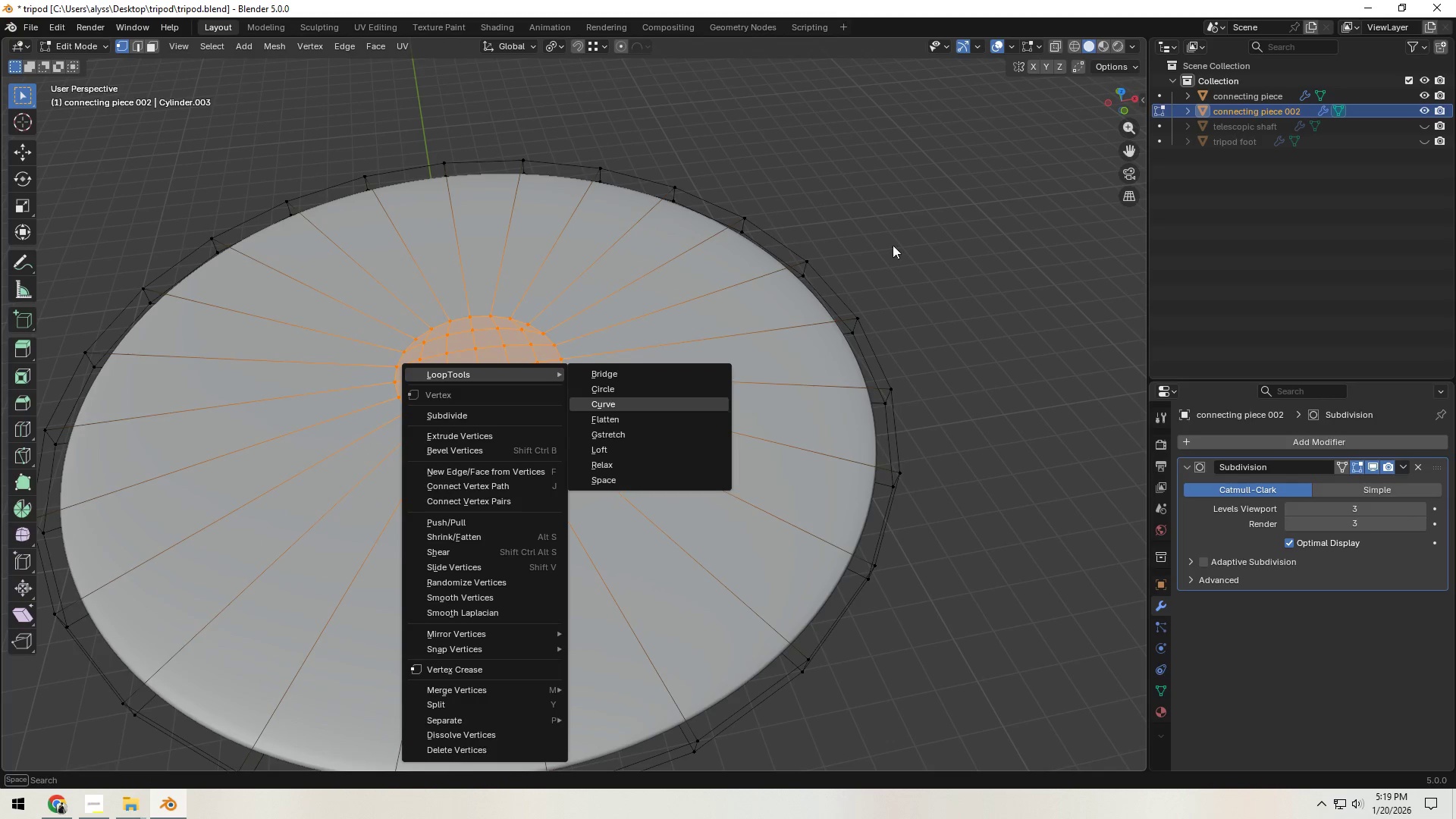 
scroll: coordinate [535, 395], scroll_direction: down, amount: 1.0
 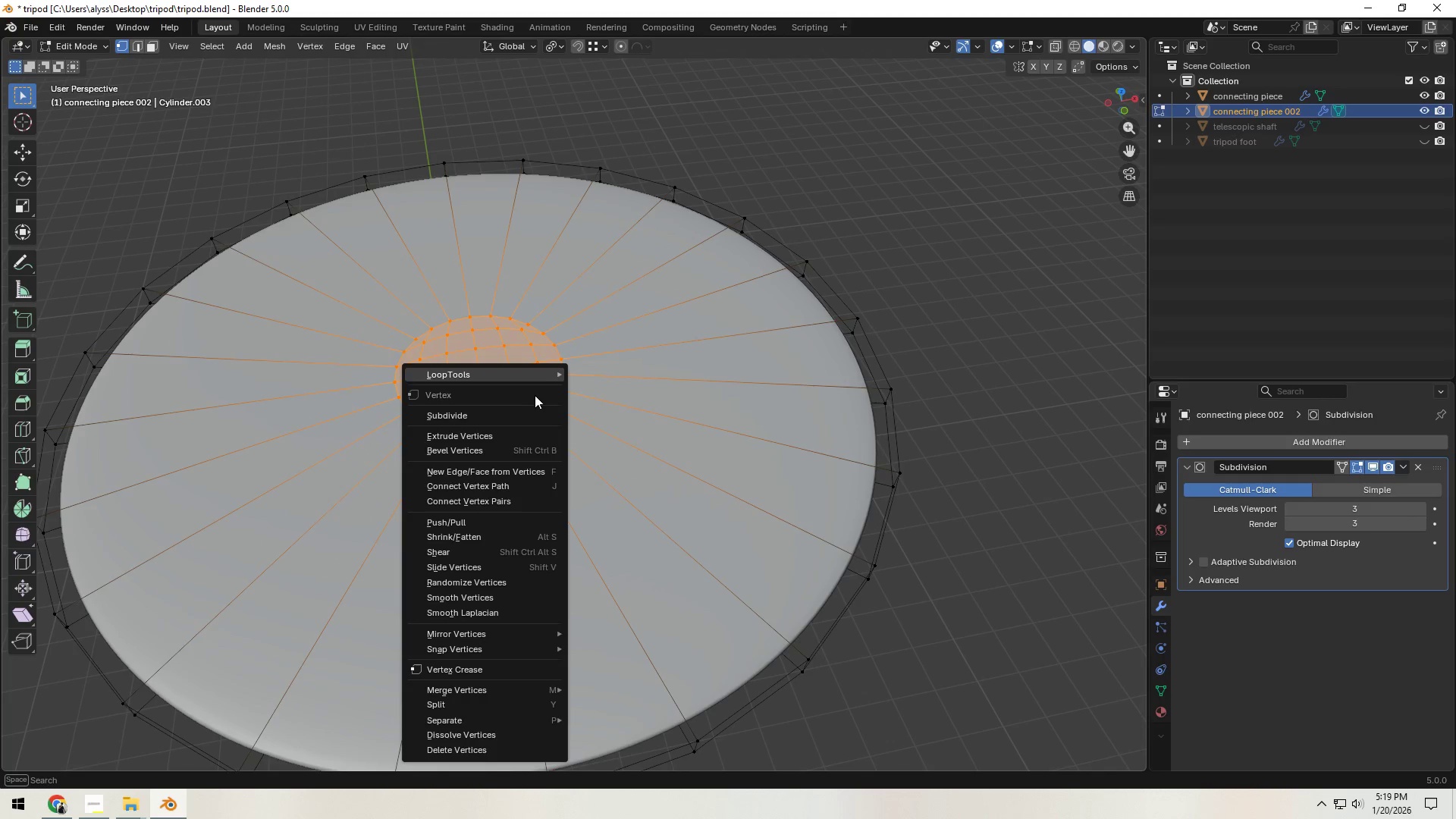 
left_click([918, 240])
 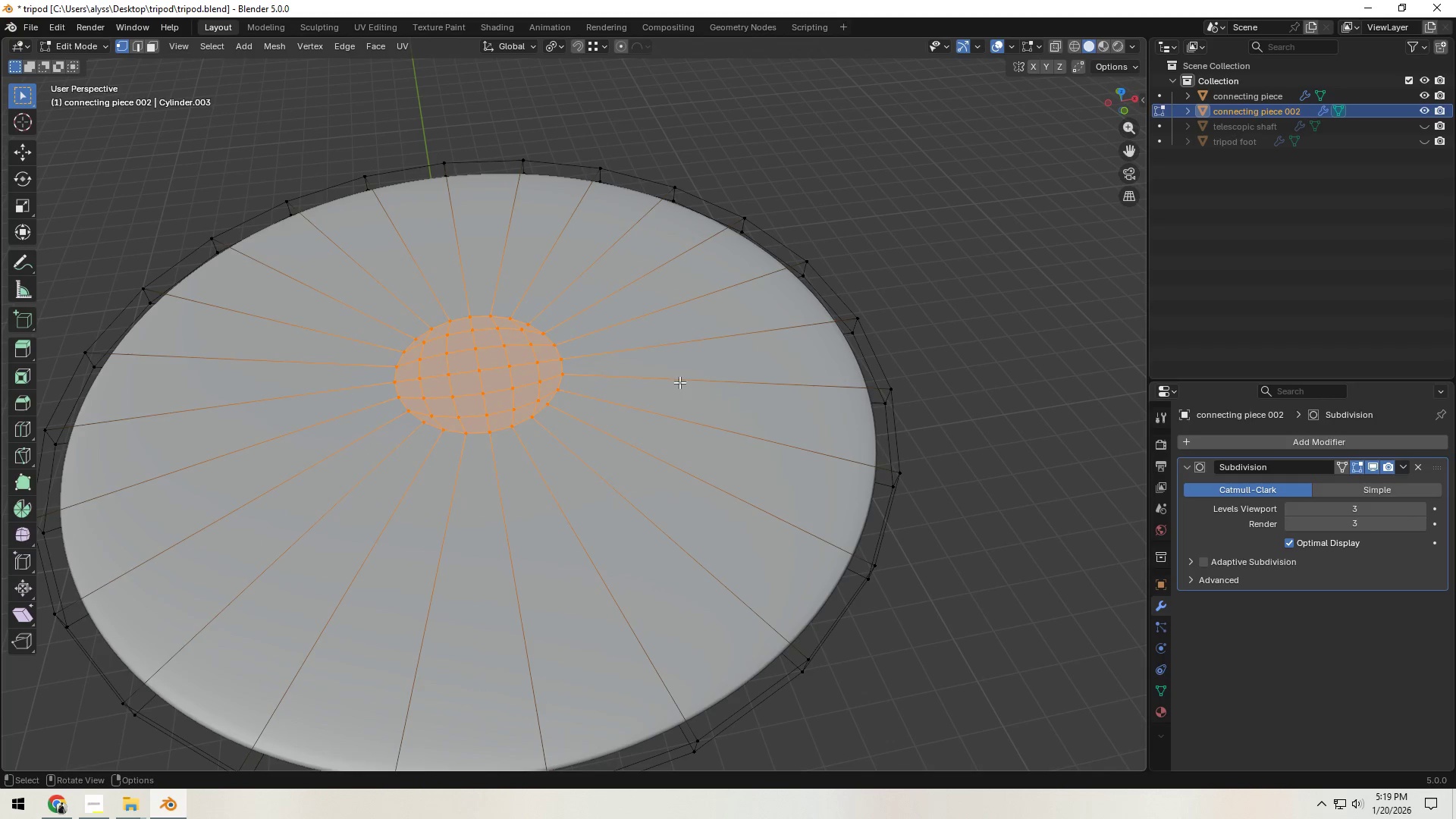 
key(S)
 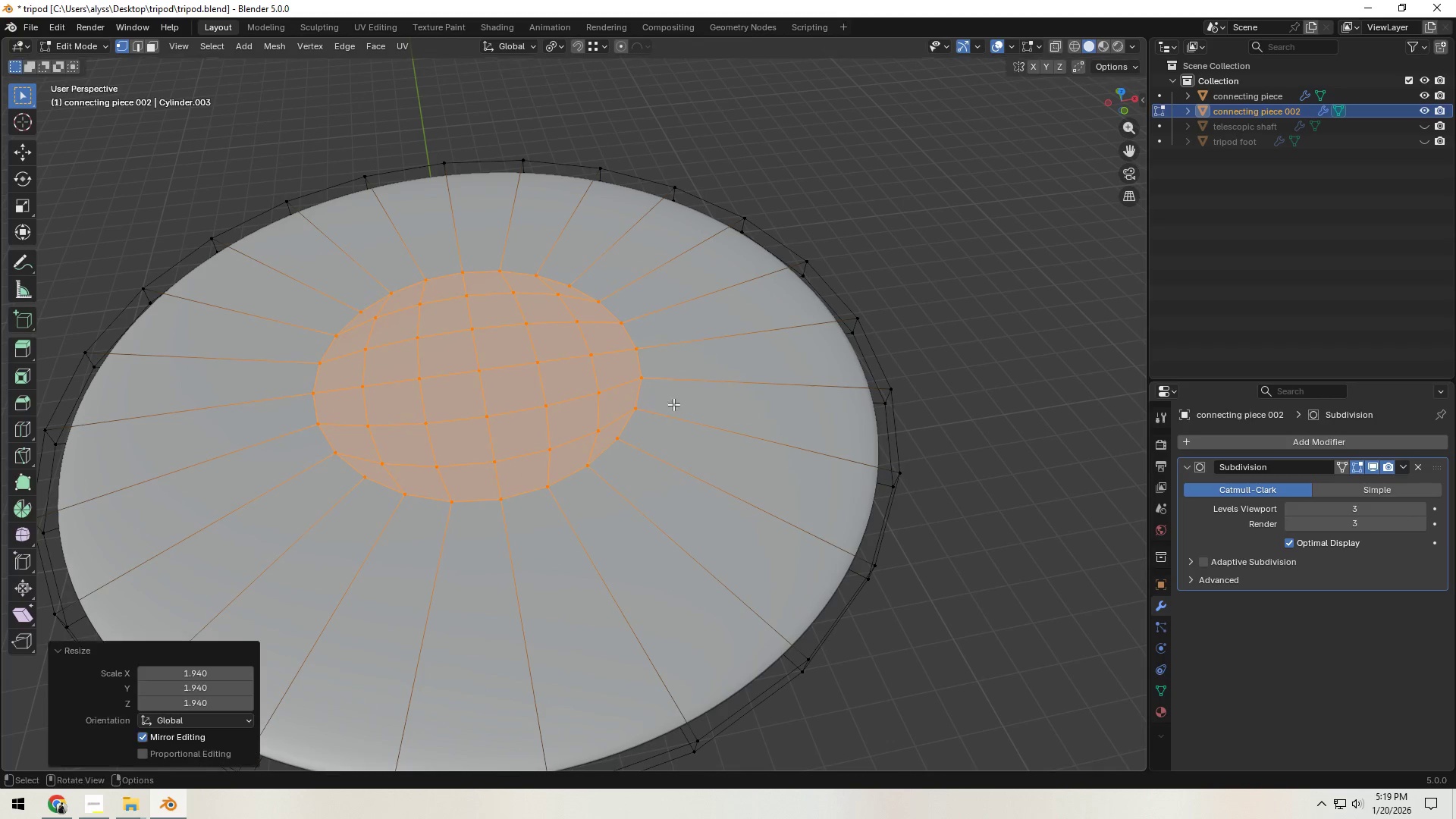 
double_click([1102, 415])
 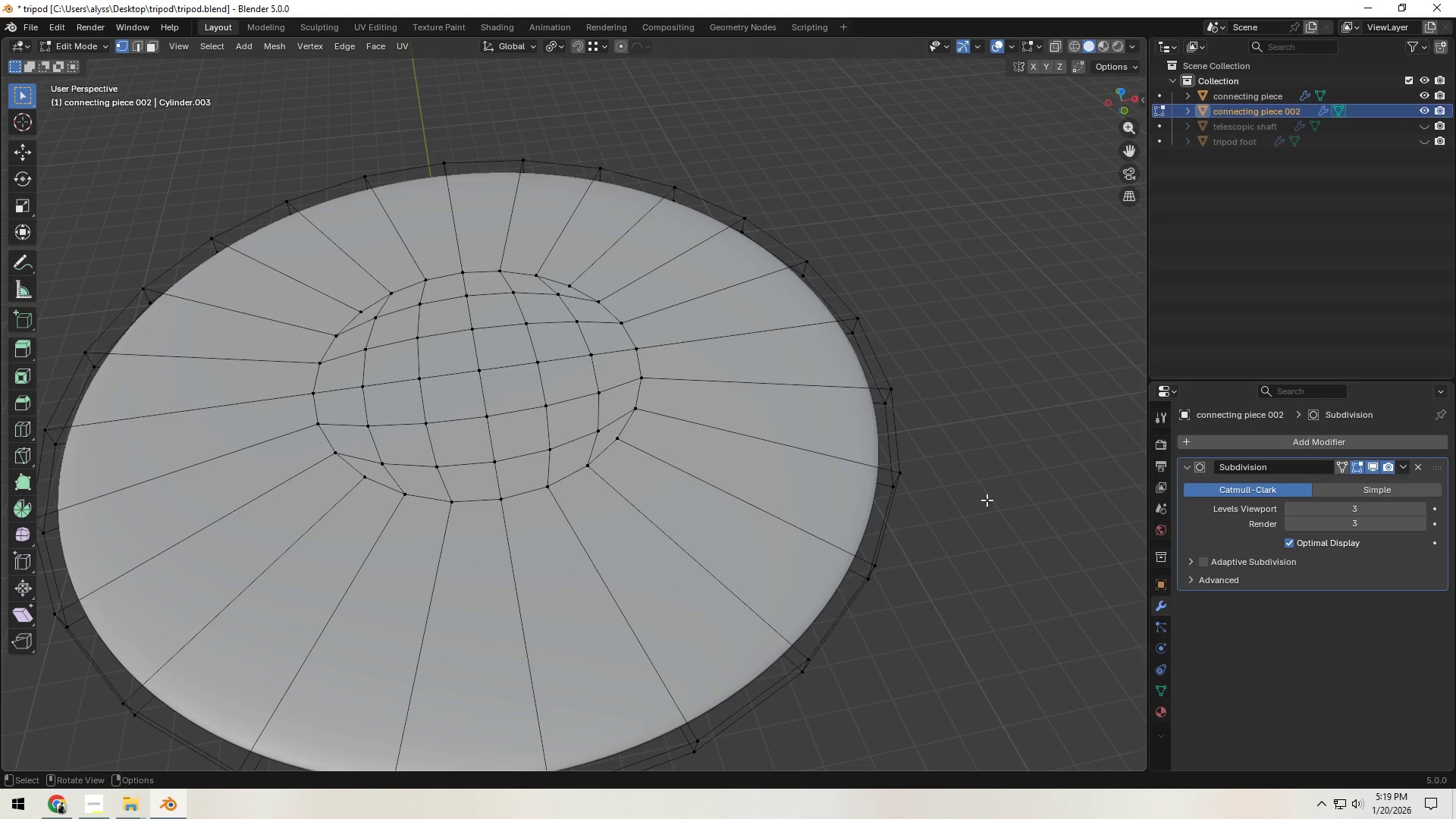 
scroll: coordinate [979, 504], scroll_direction: down, amount: 2.0
 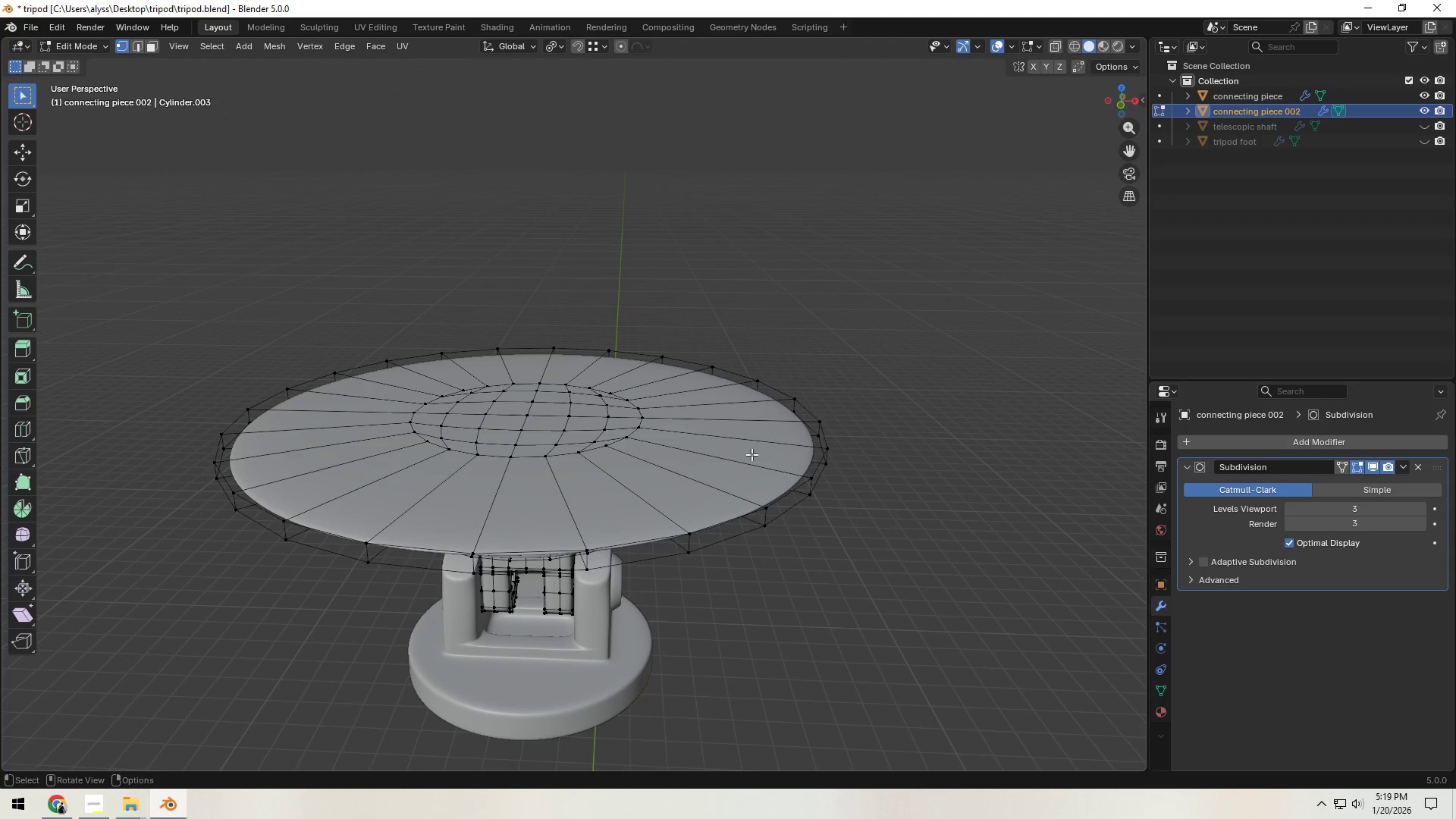 
type(c3)
 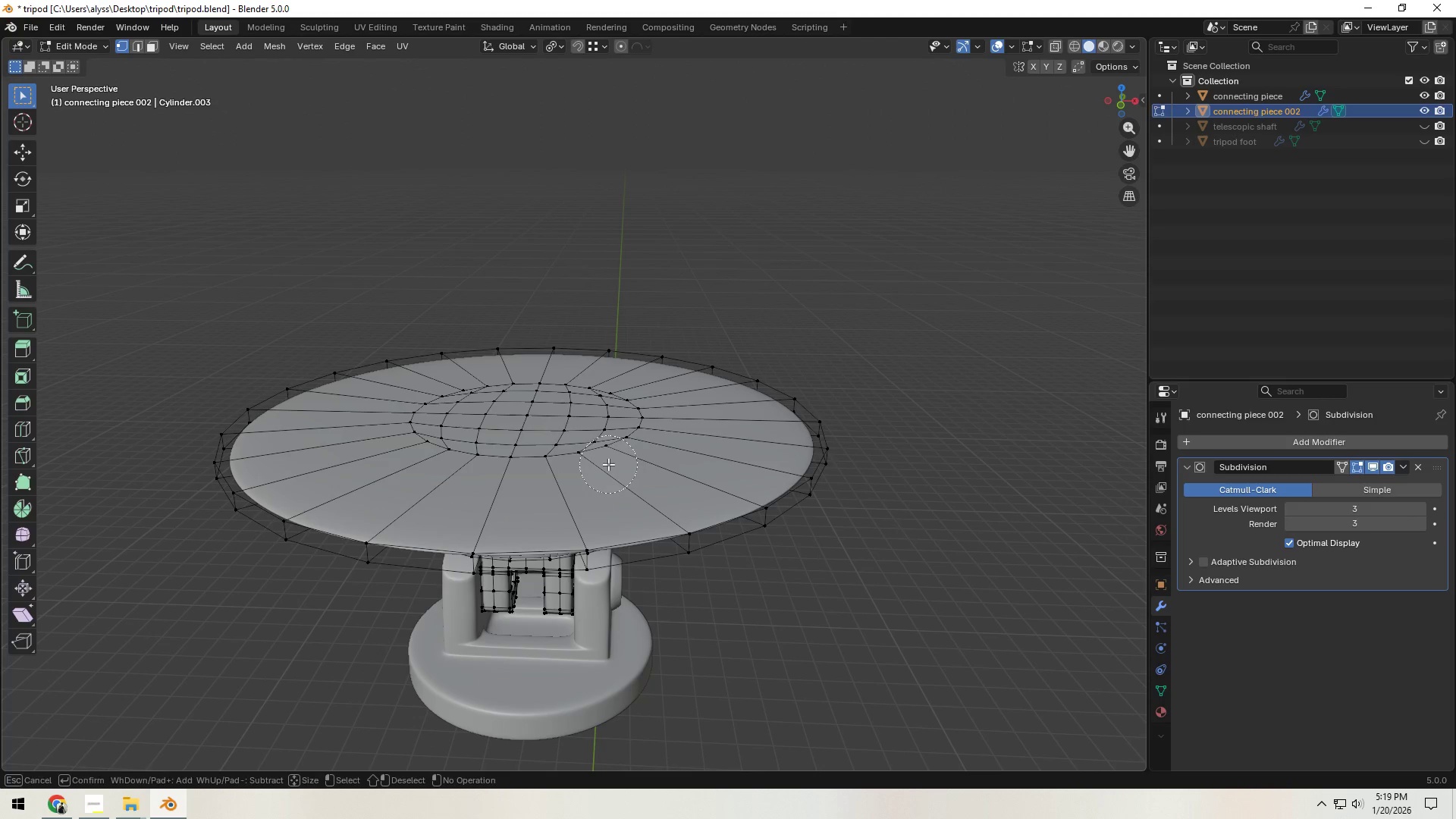 
right_click([608, 464])
 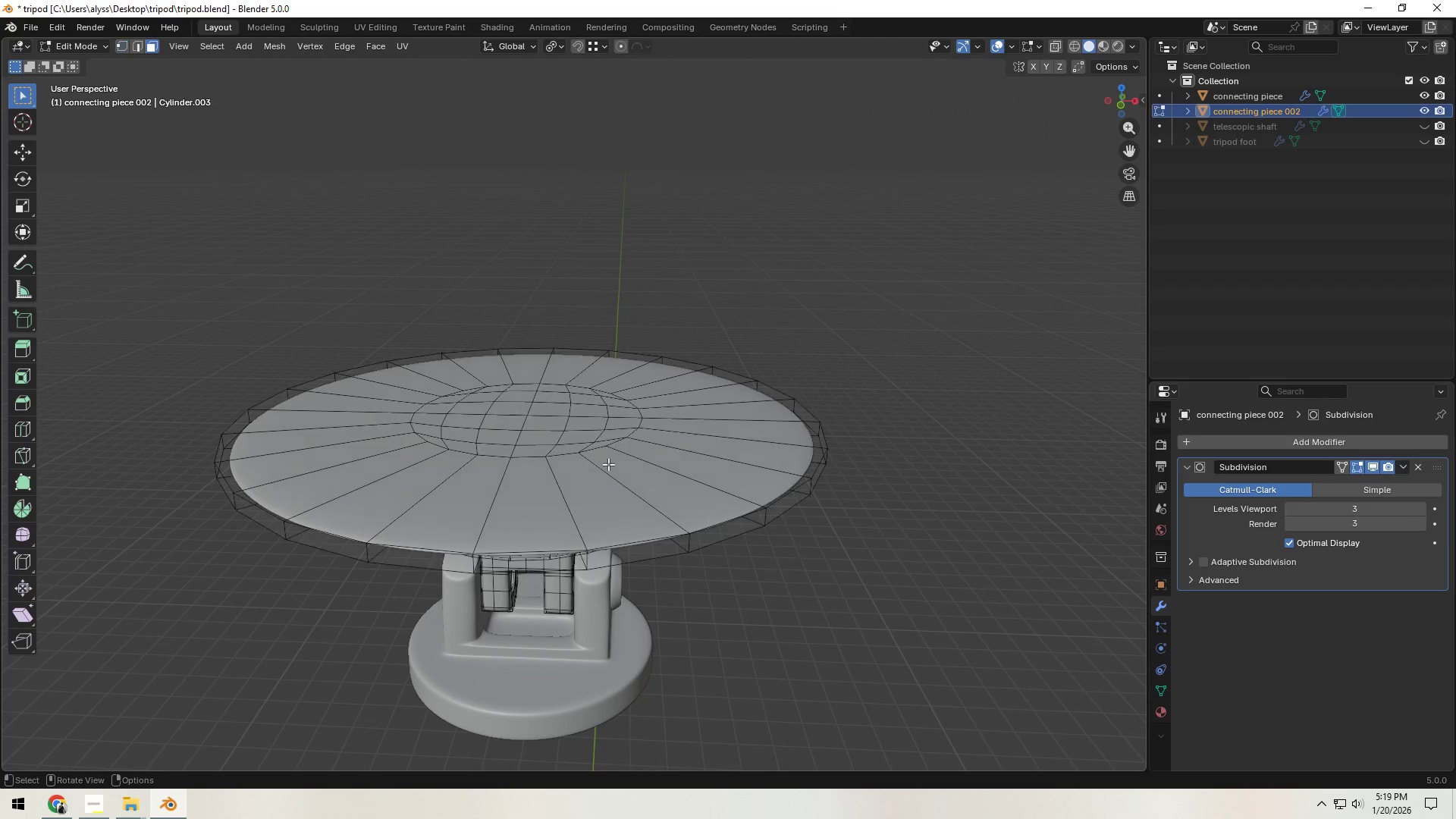 
key(3)
 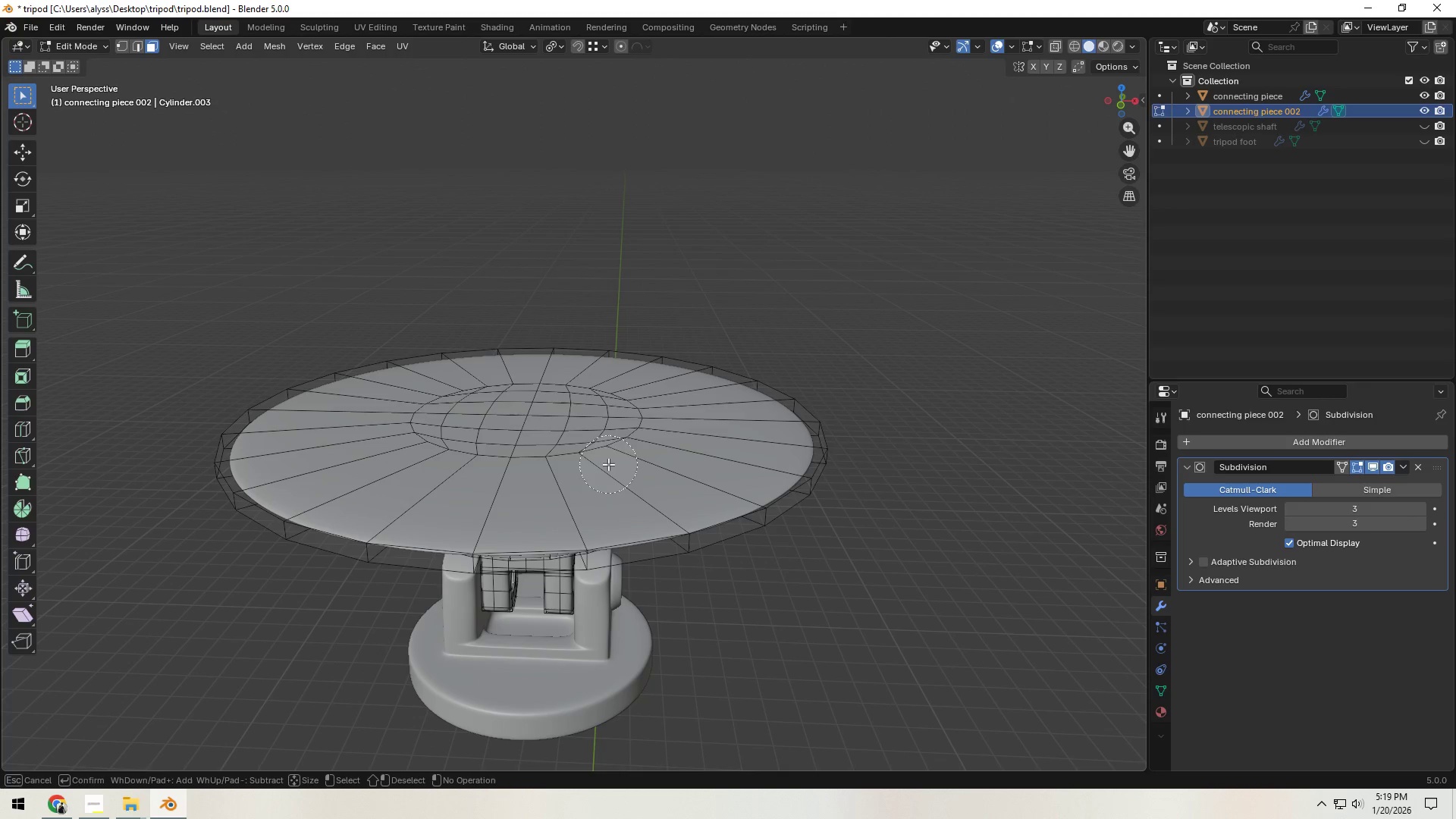 
key(C)
 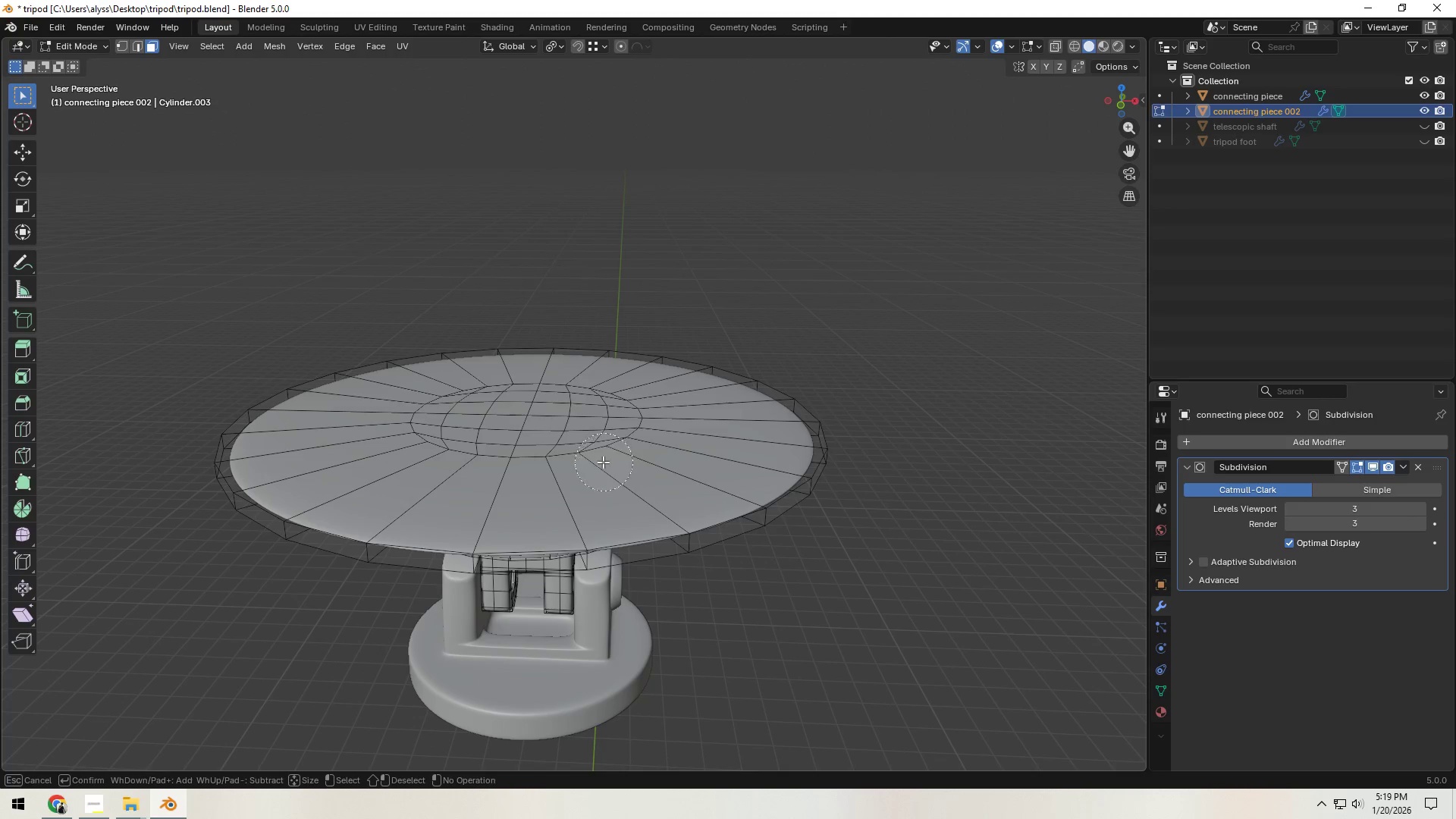 
left_click_drag(start_coordinate=[600, 462], to_coordinate=[549, 425])
 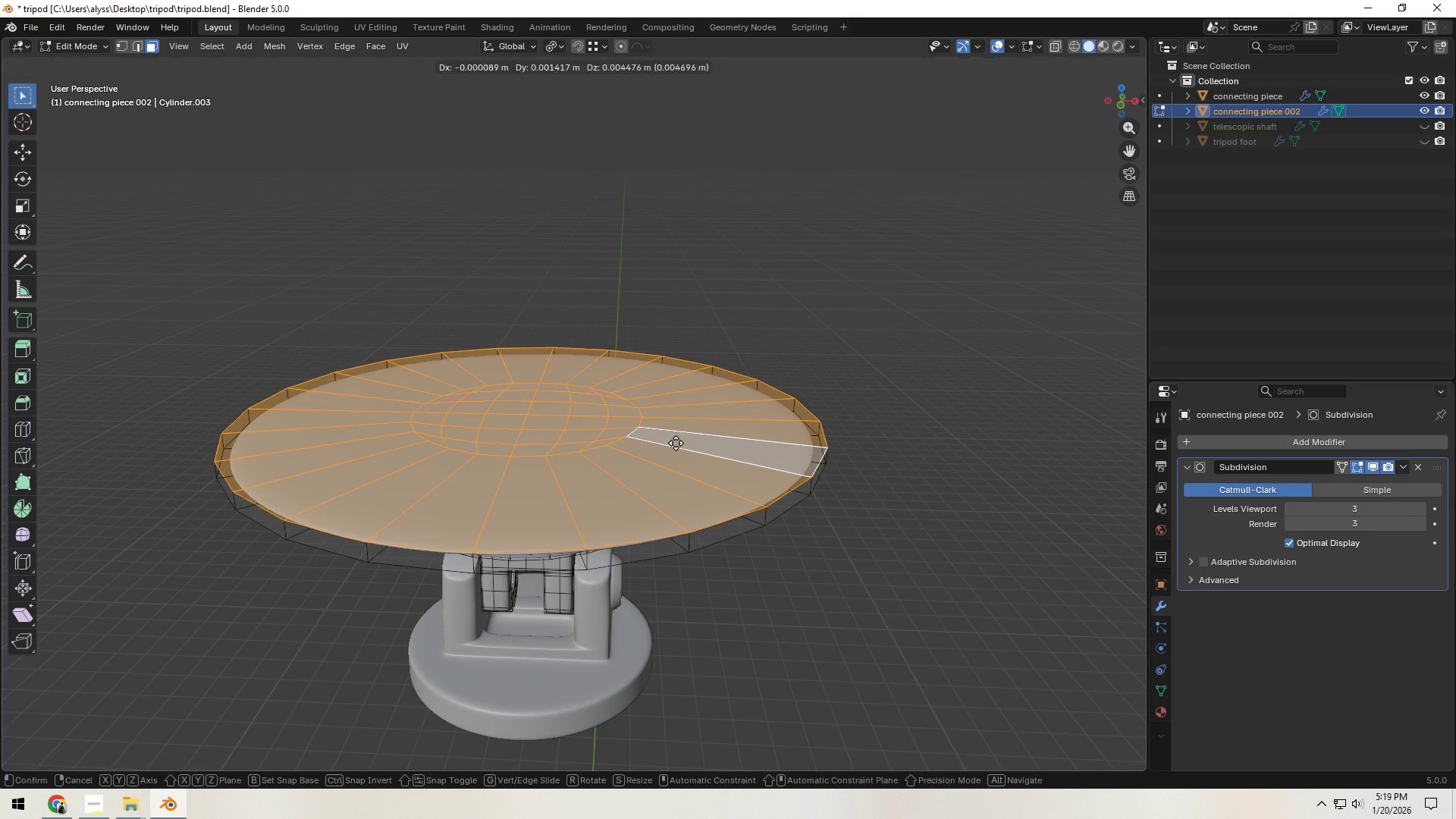 
right_click([549, 425])
 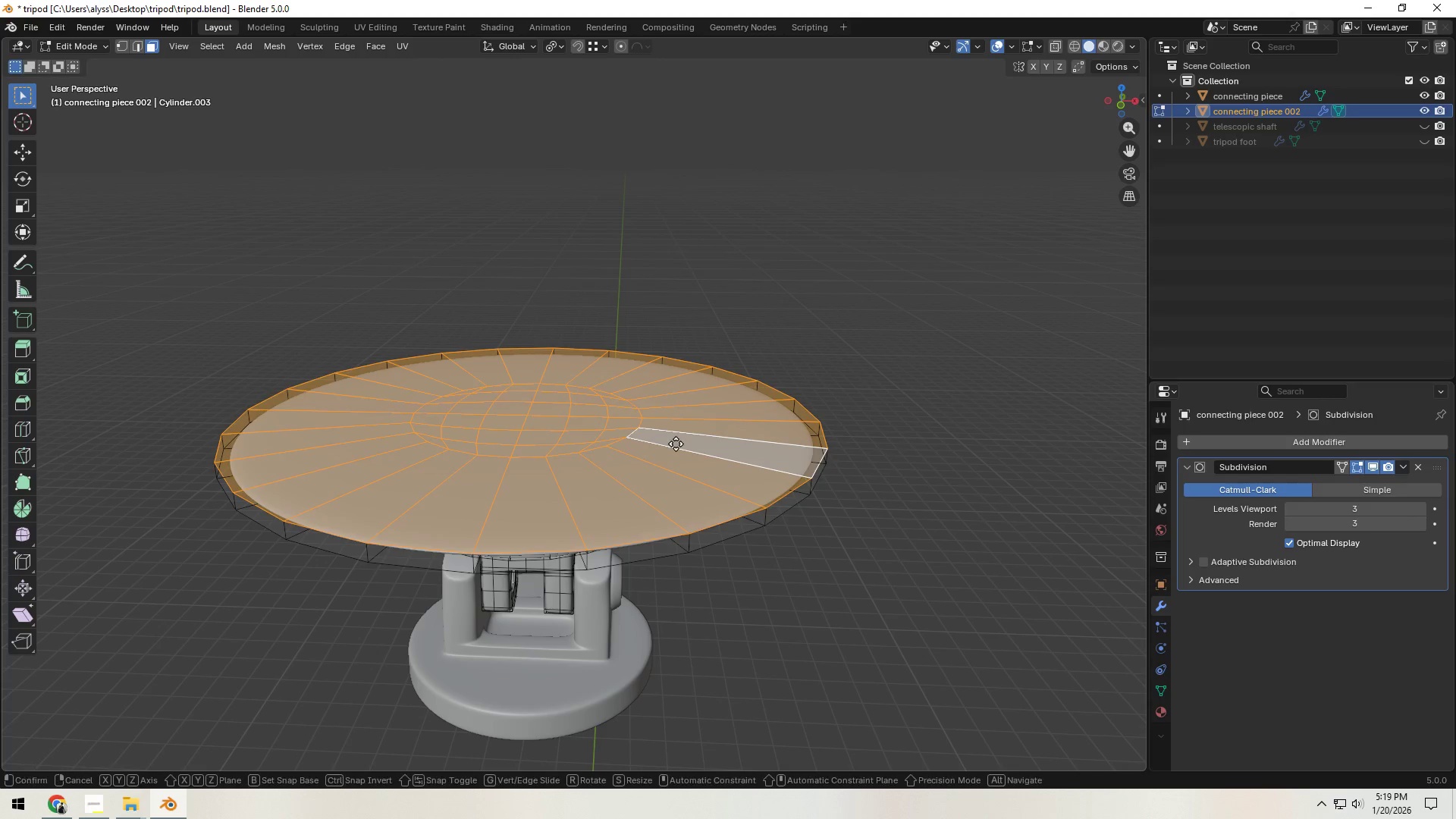 
left_click([549, 425])
 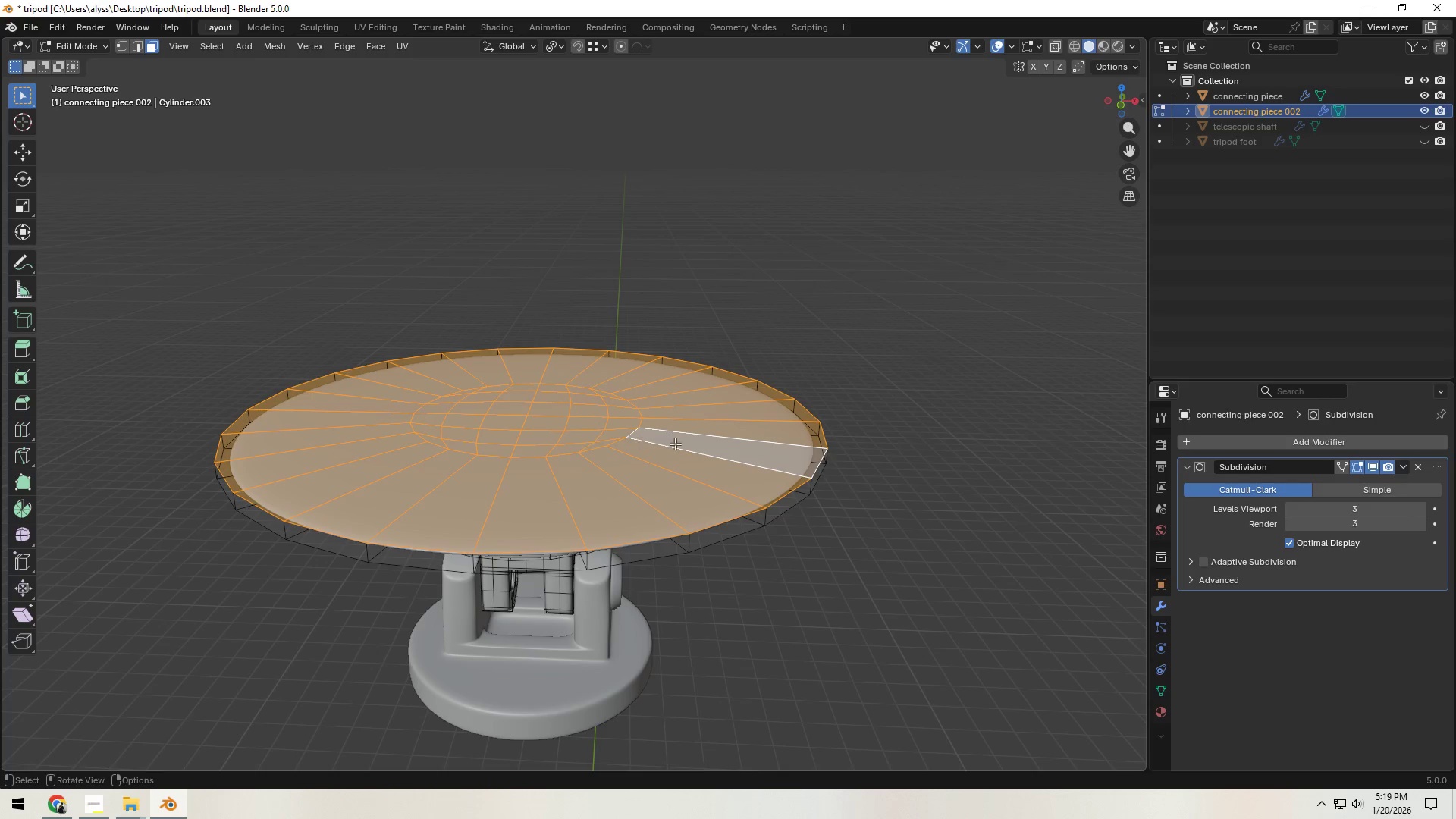 
type(gz)
 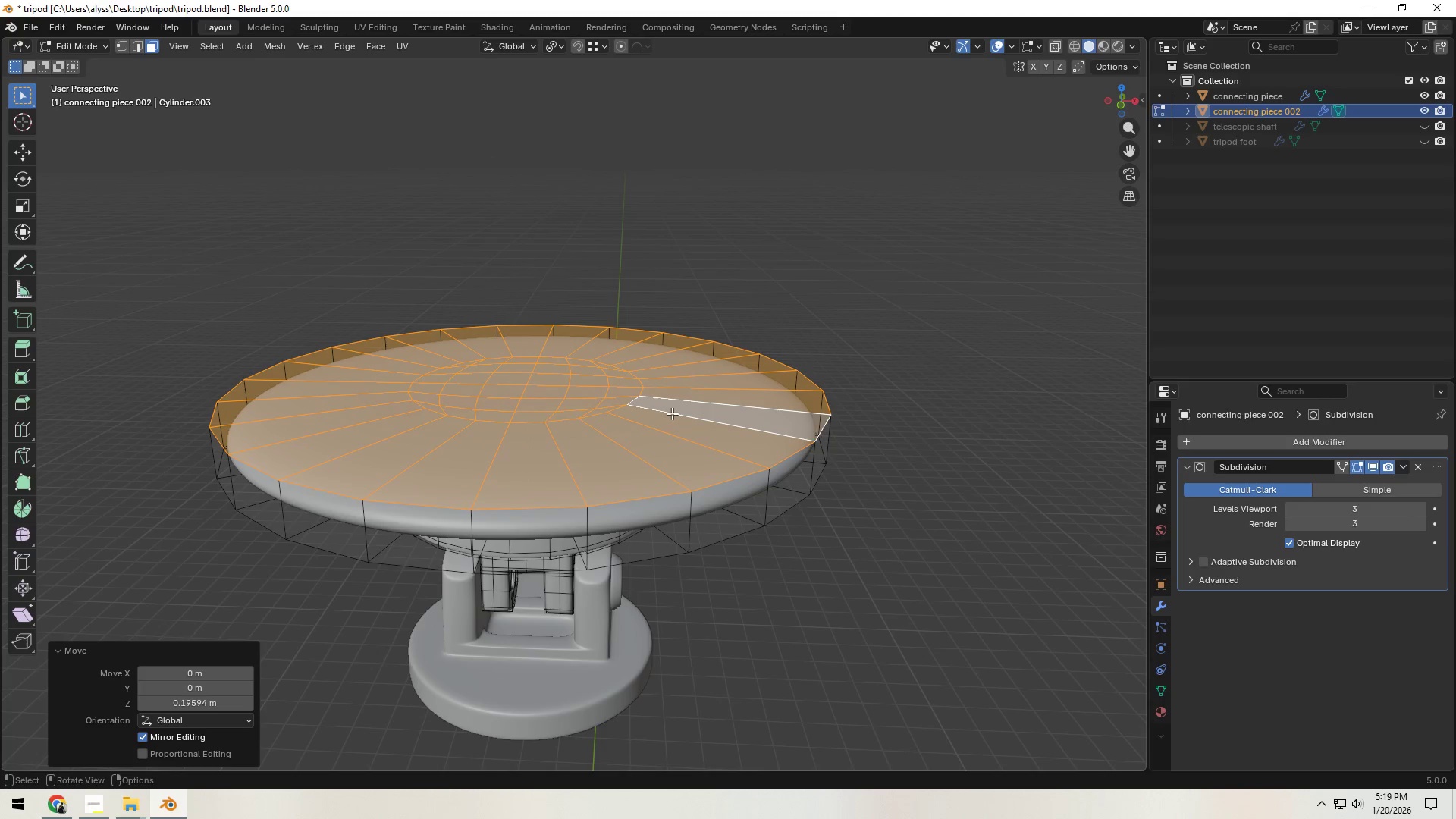 
double_click([977, 441])
 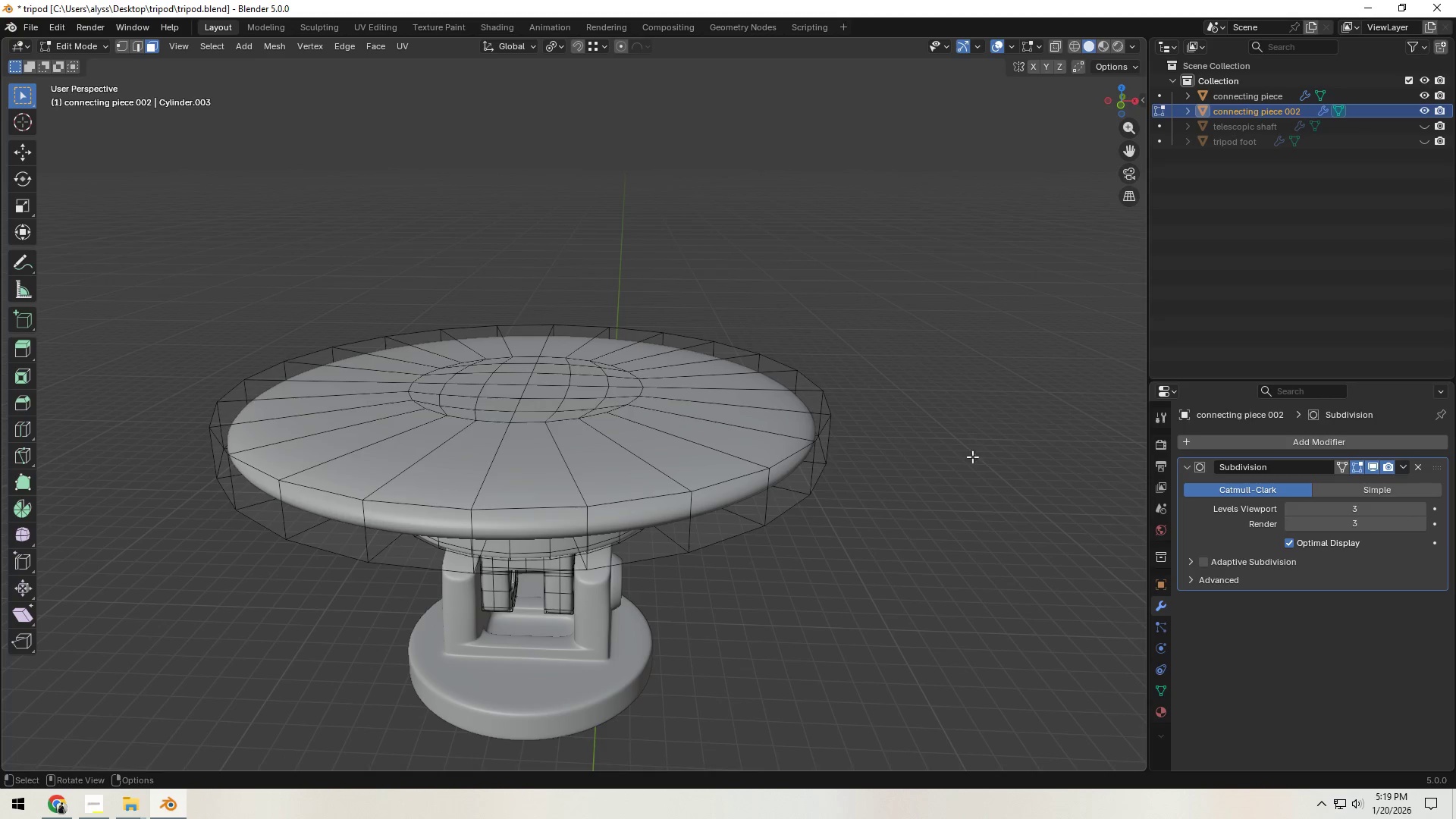 
scroll: coordinate [650, 433], scroll_direction: down, amount: 8.0
 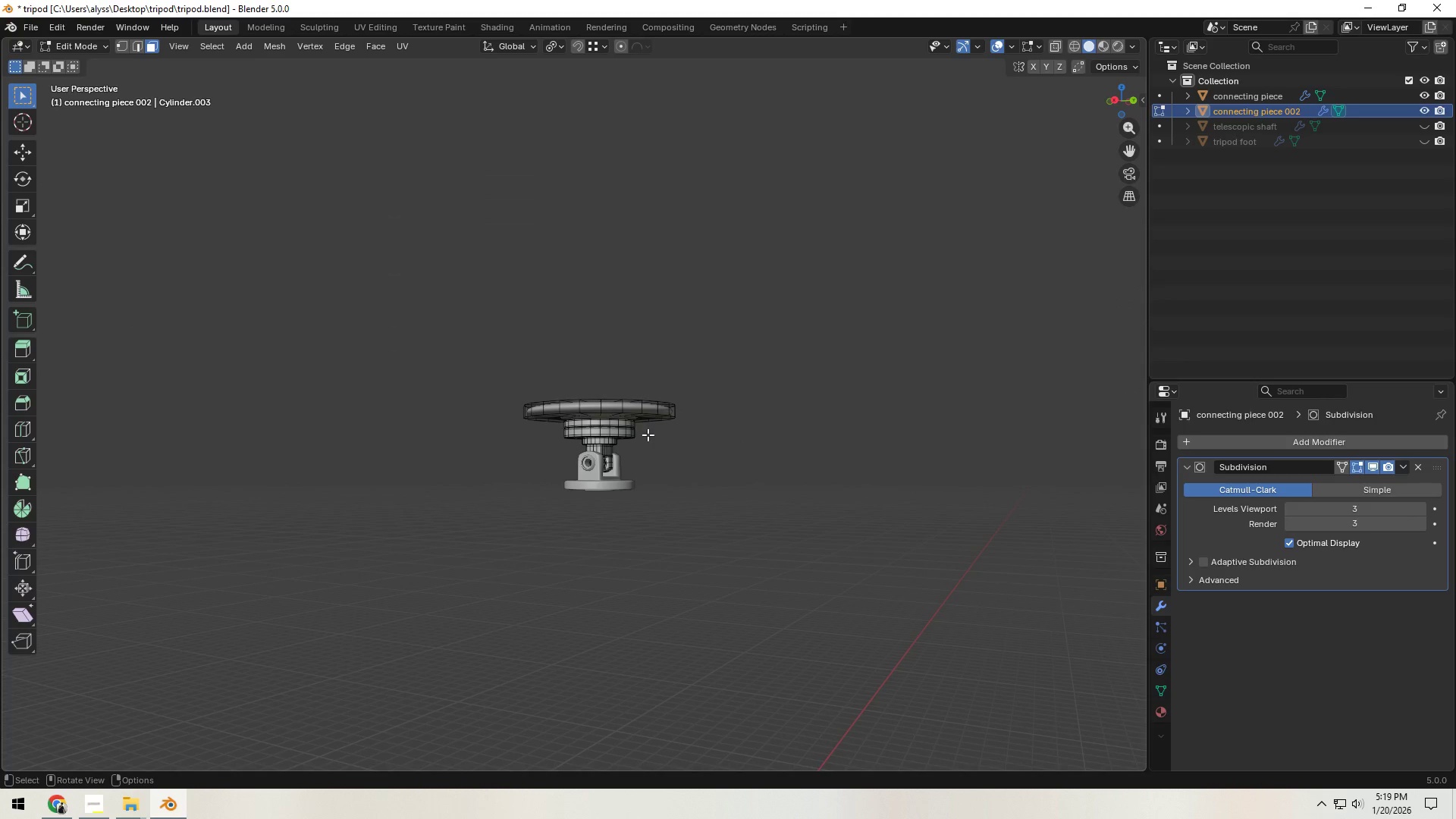 
wait(5.11)
 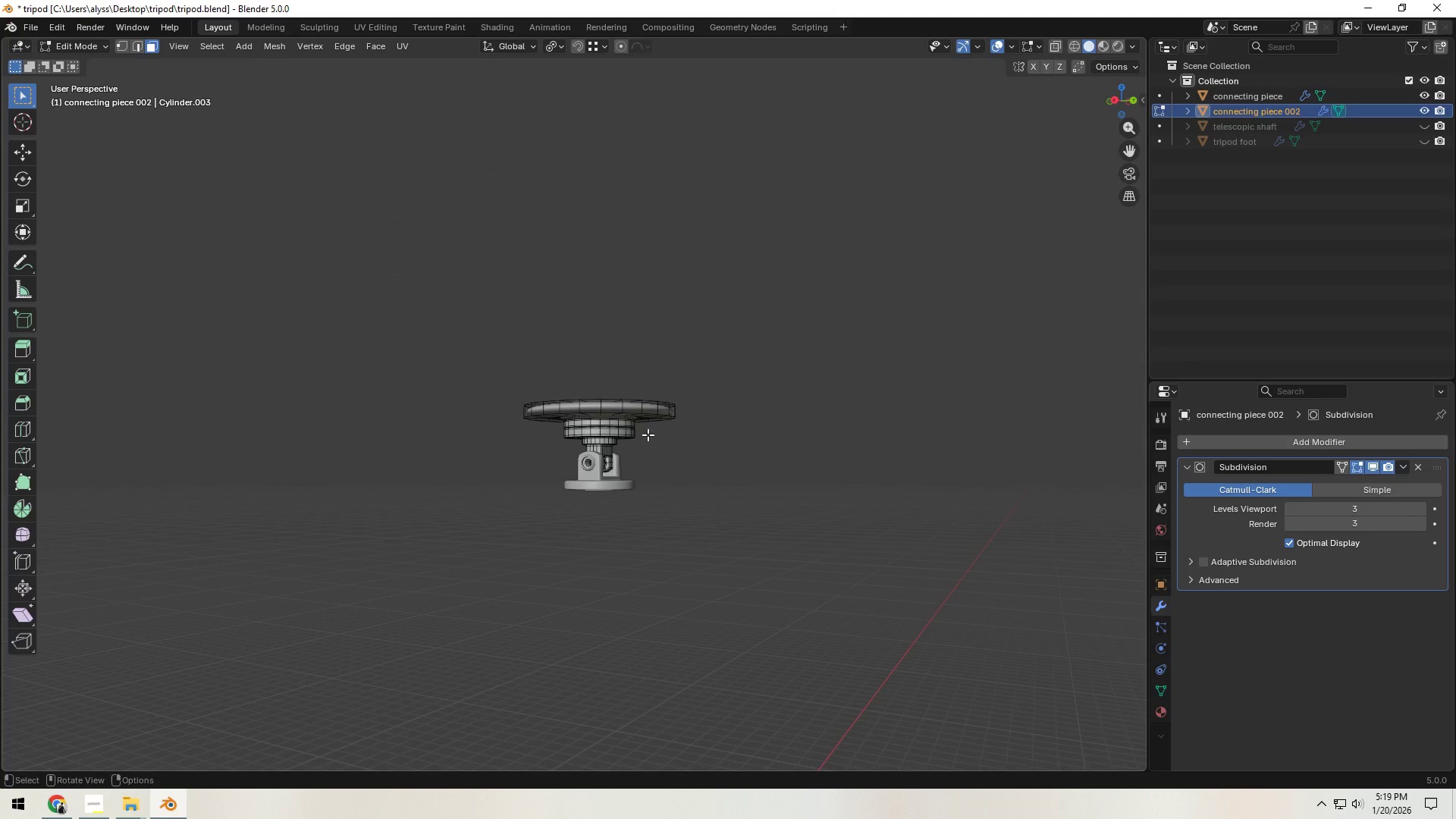 
scroll: coordinate [687, 490], scroll_direction: up, amount: 7.0
 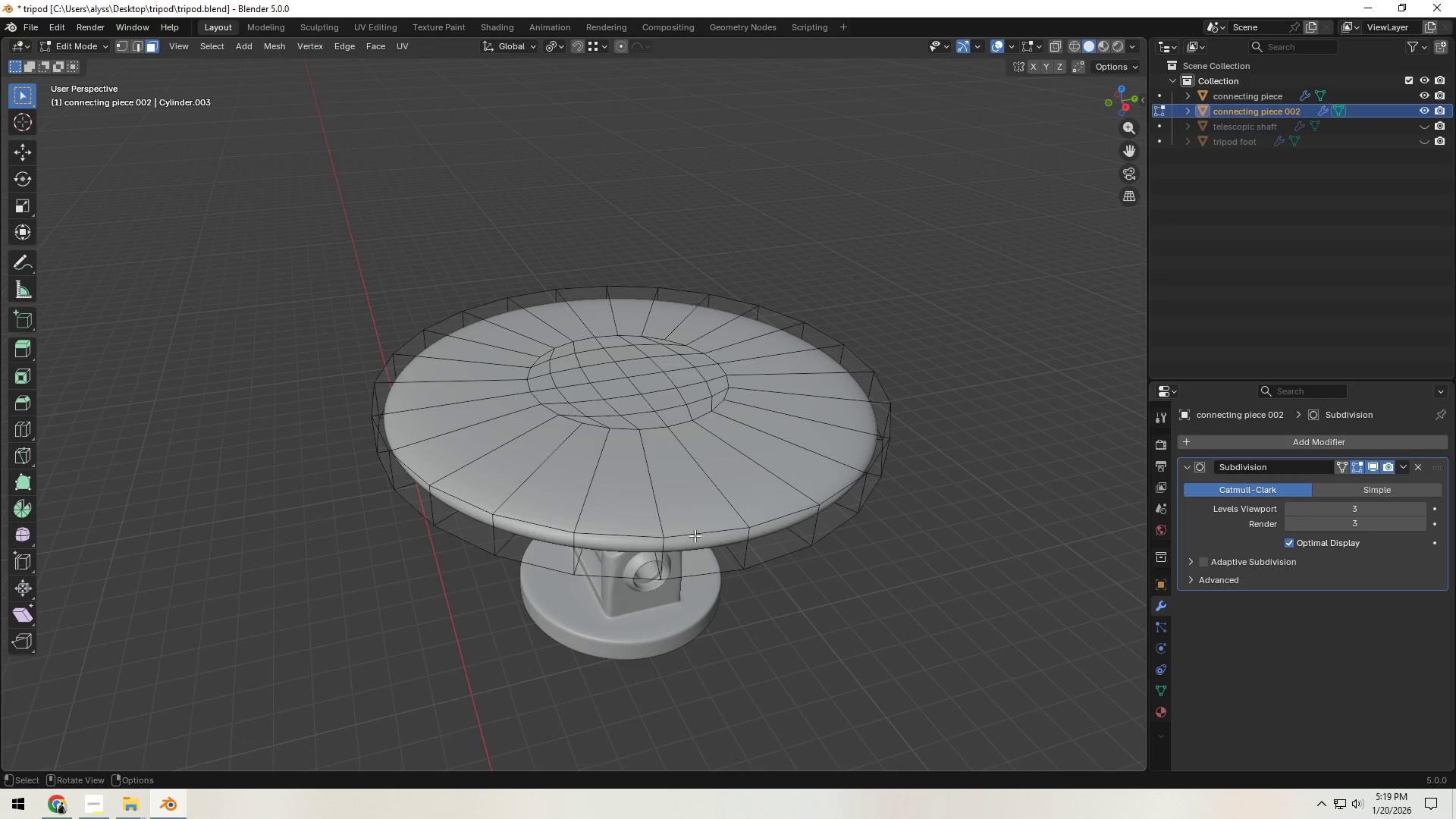 
hold_key(key=AltLeft, duration=0.45)
left_click([695, 528])
 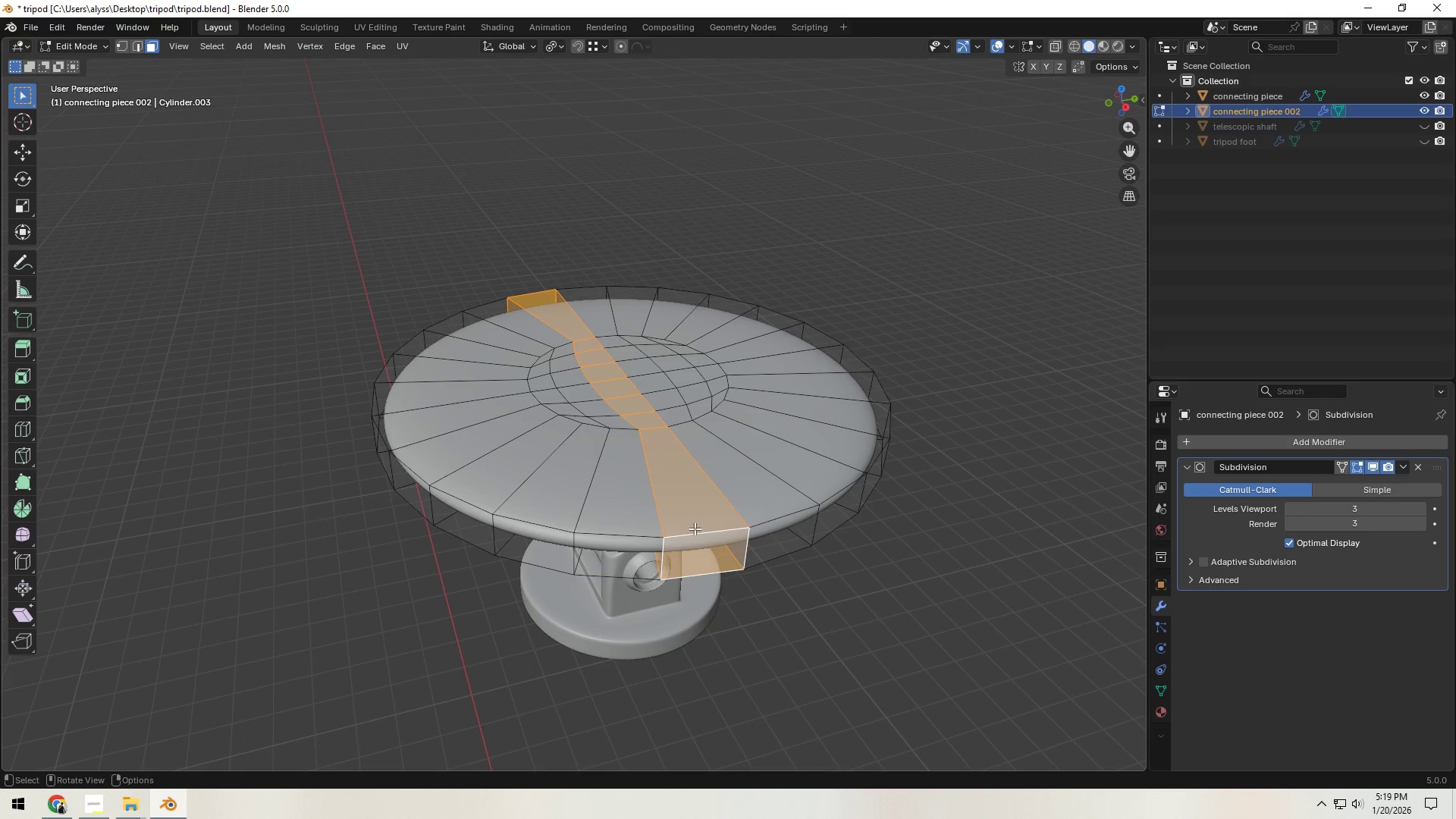 
key(2)
 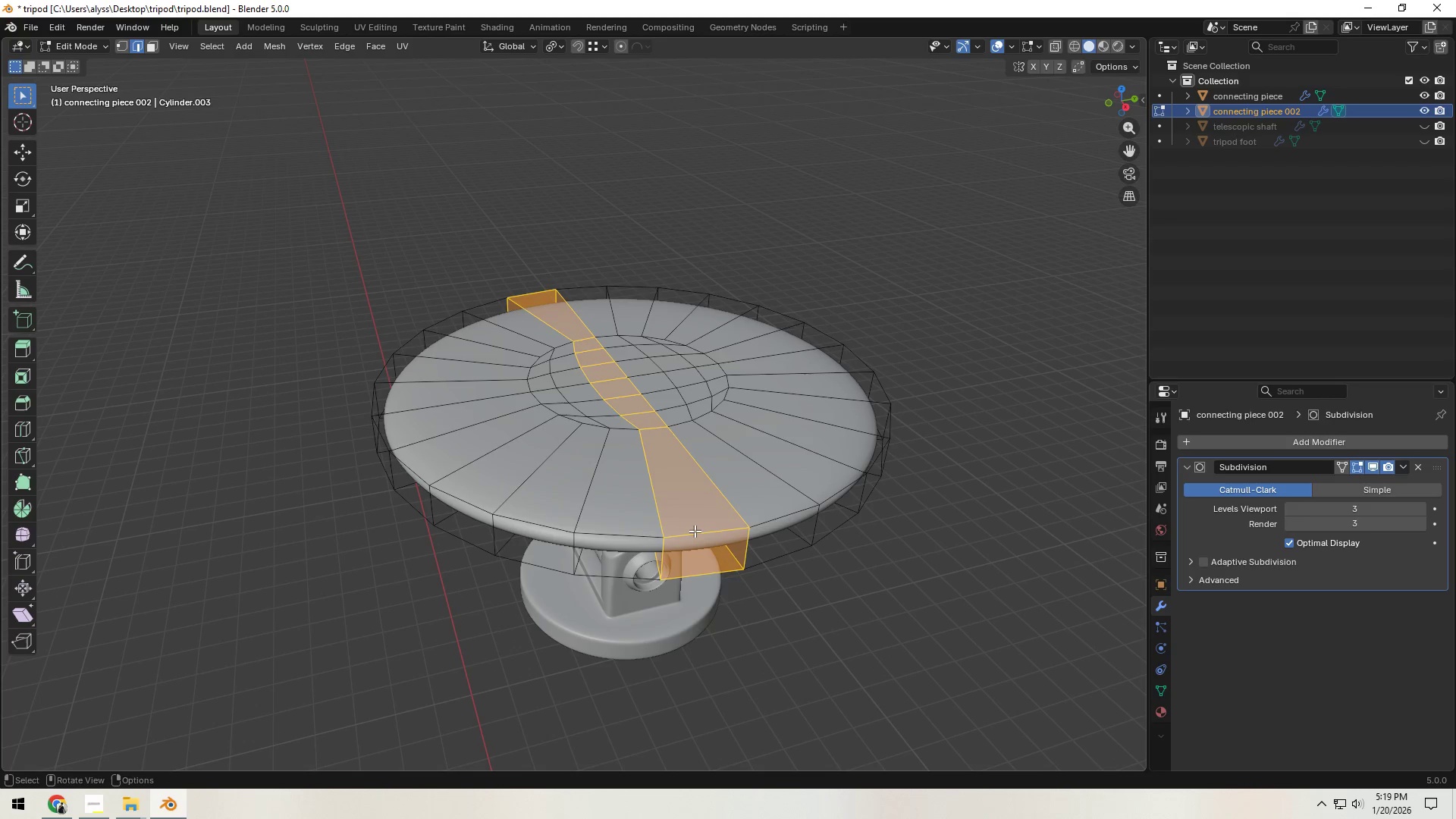 
hold_key(key=AltLeft, duration=0.73)
left_click([695, 532])
 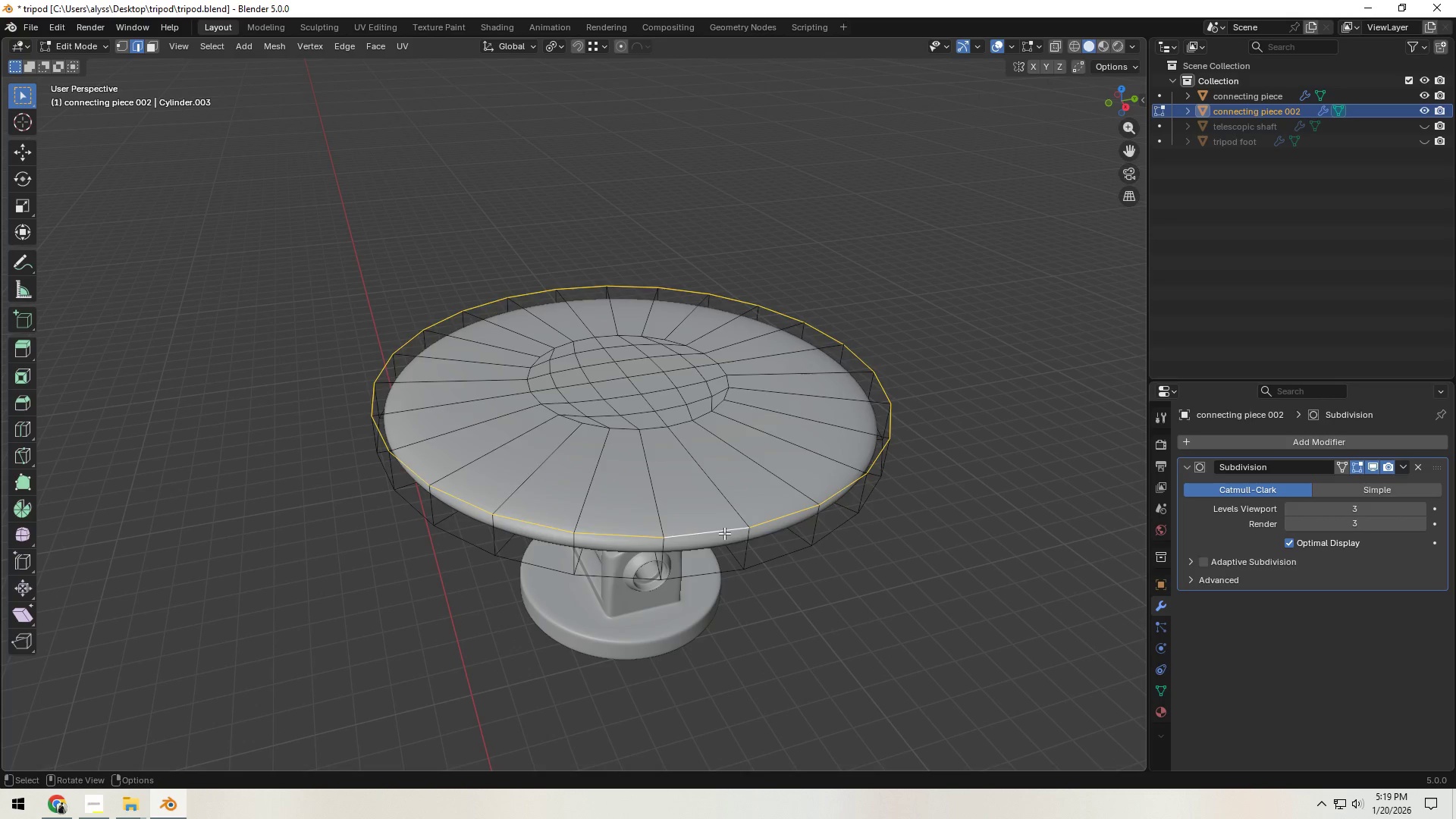 
key(F)
 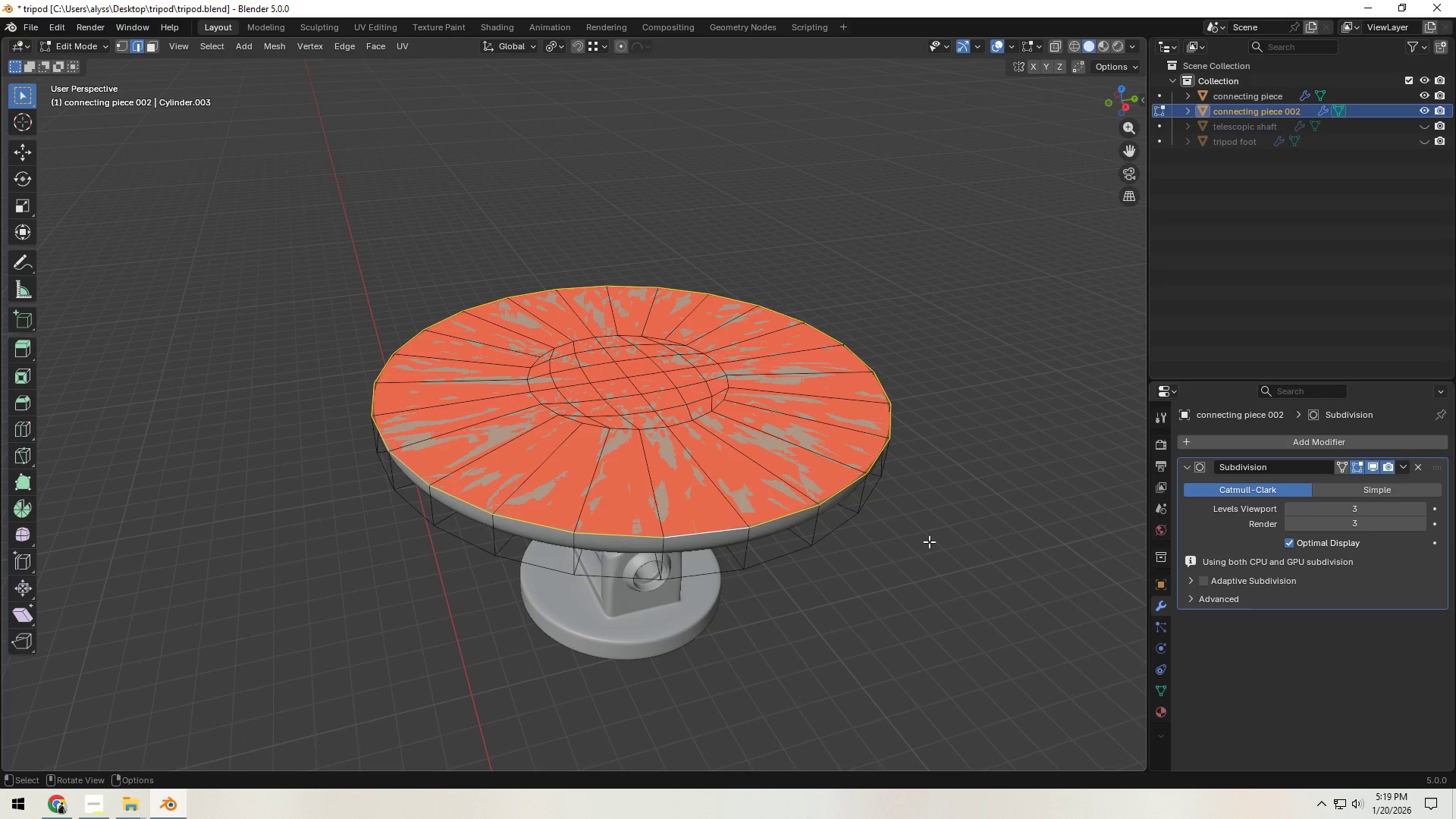 
key(Control+Z)
 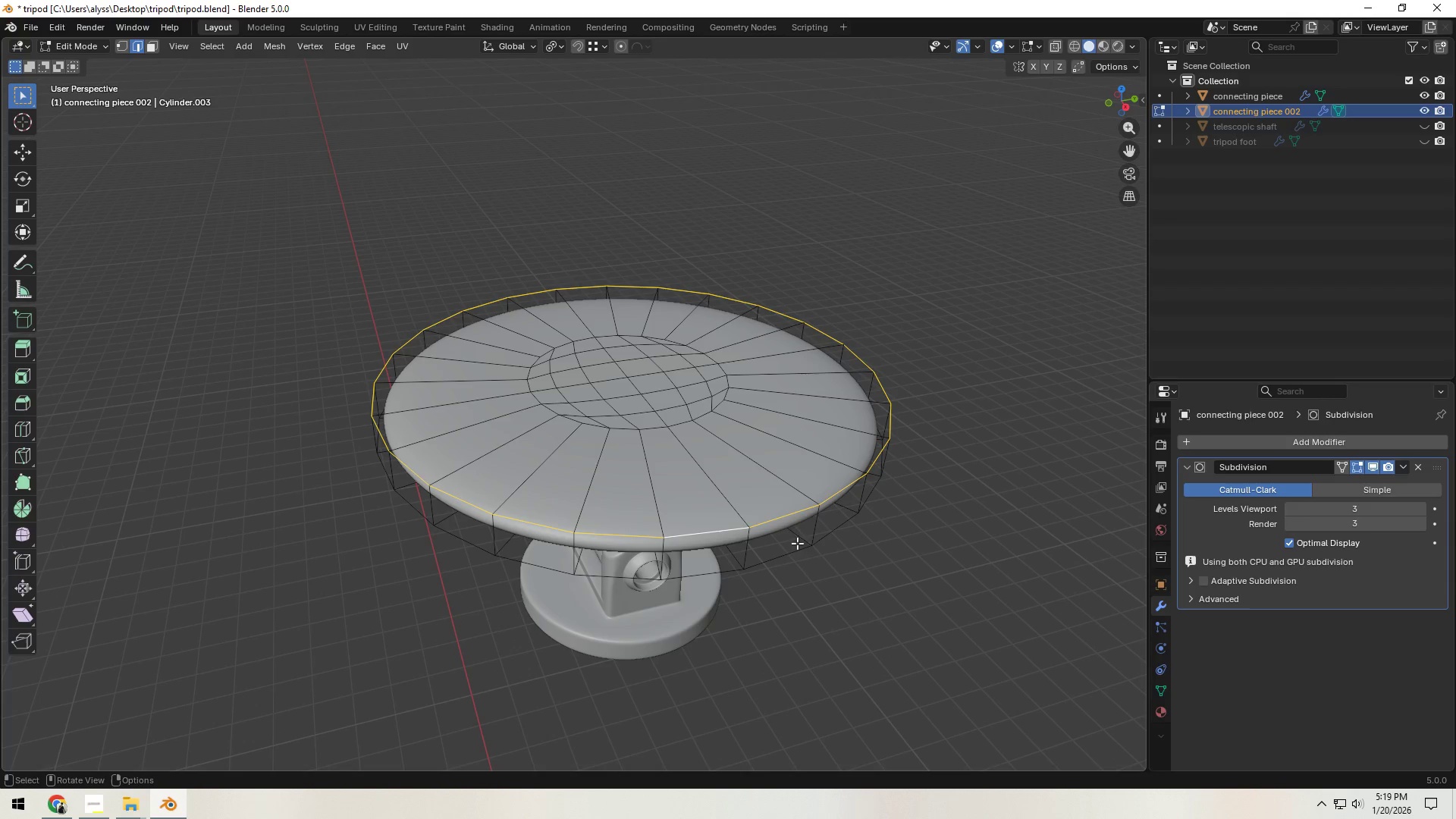 
key(1)
 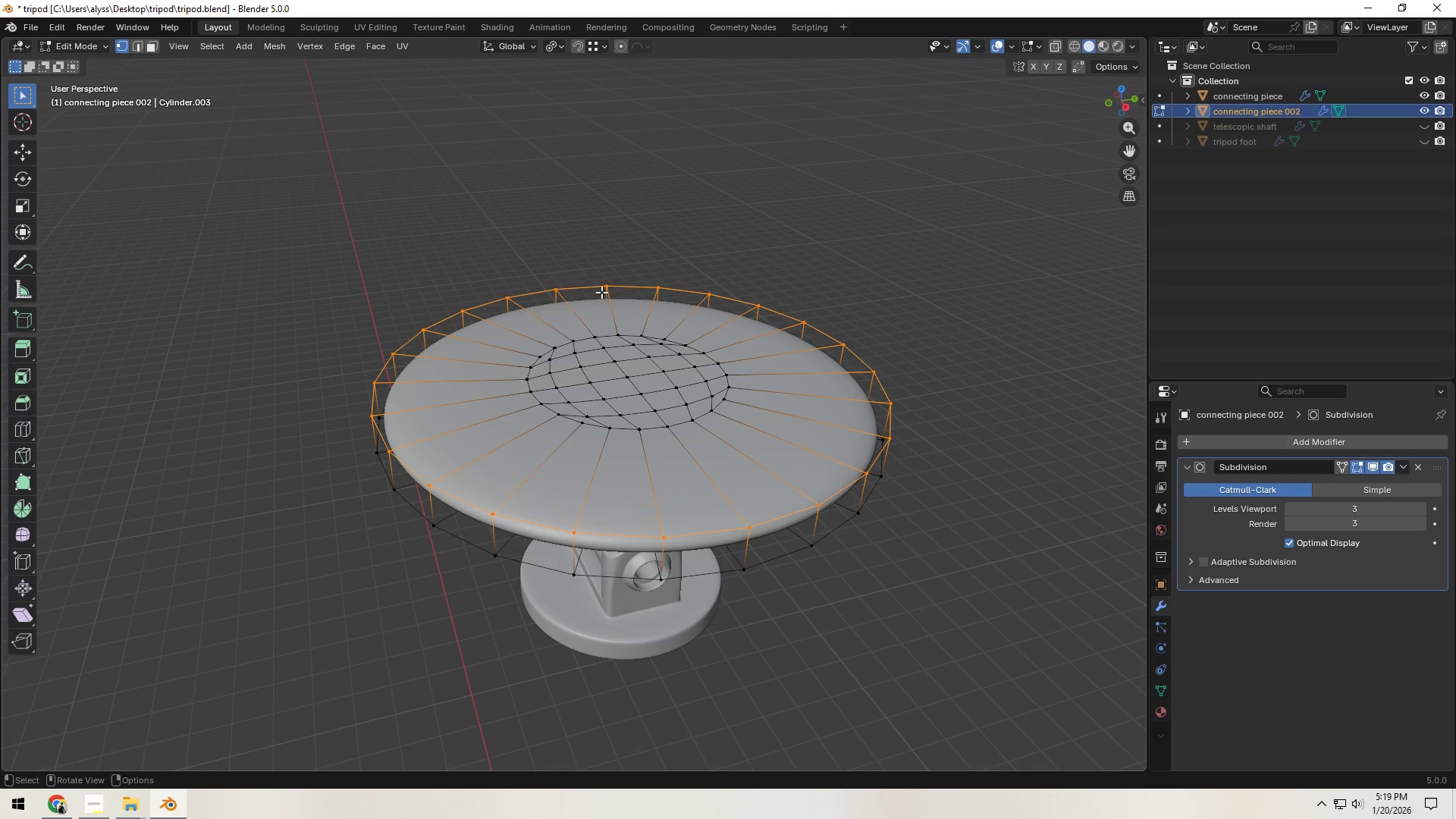 
right_click([689, 292])
 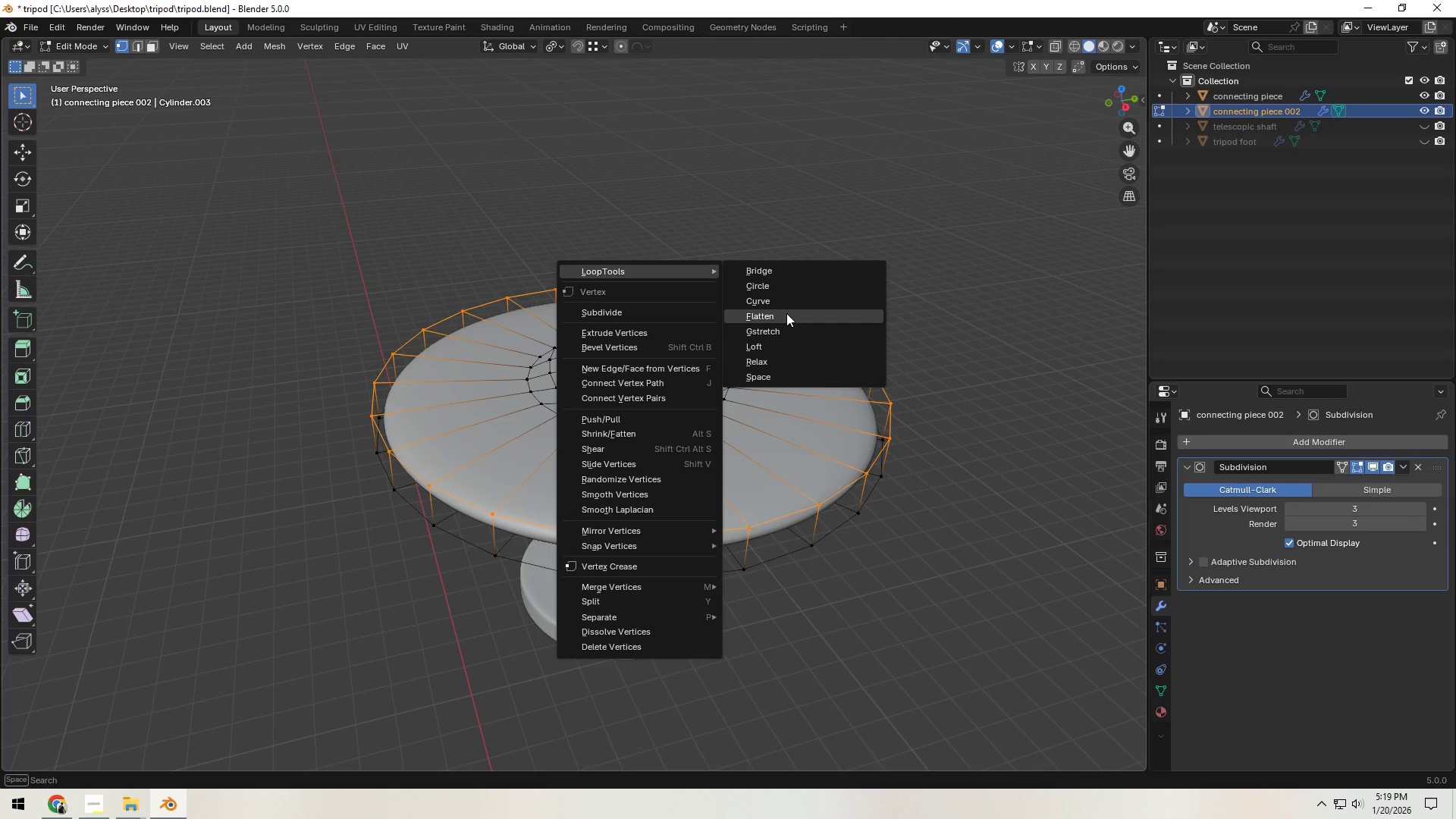 
left_click([786, 315])
 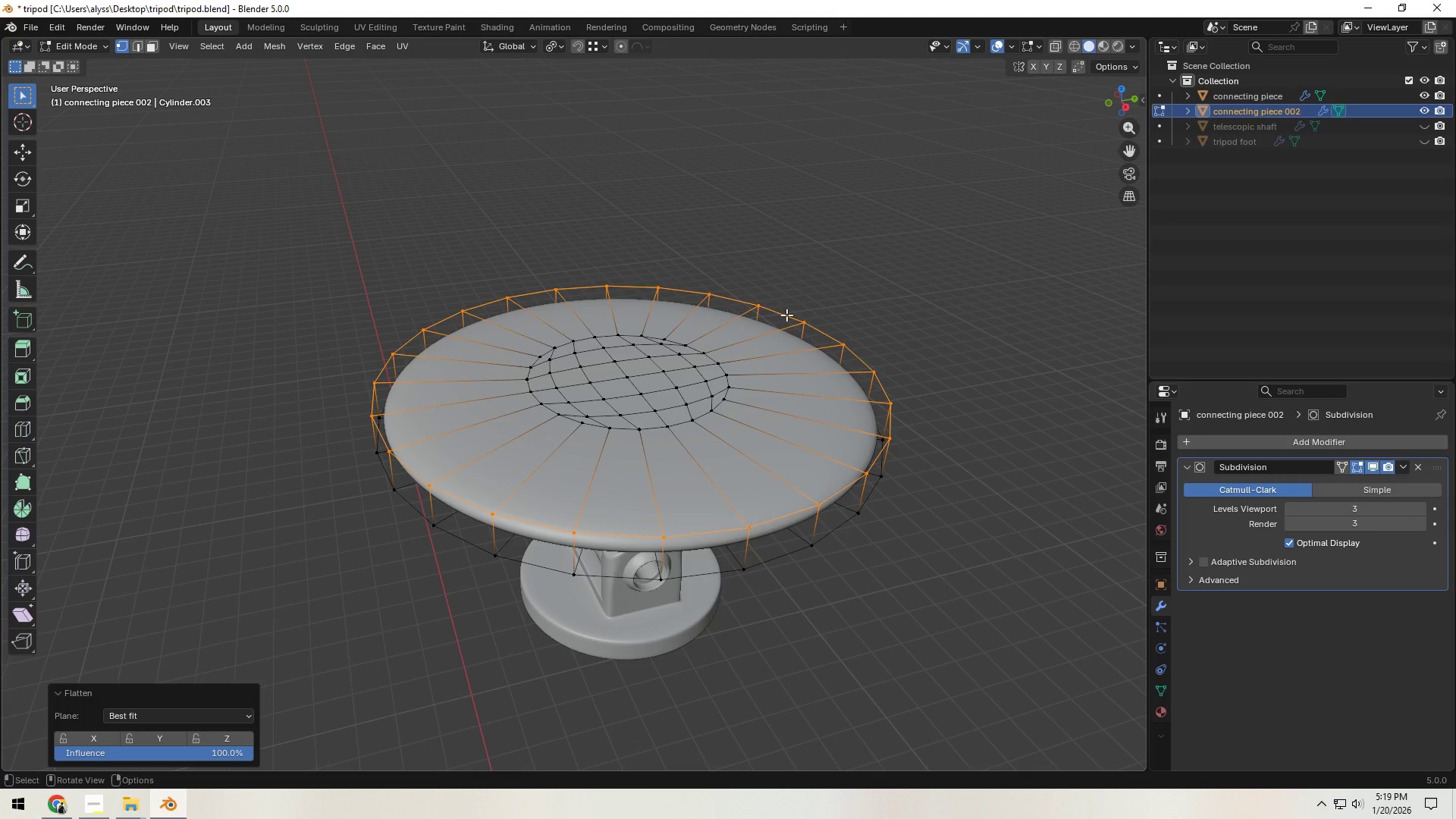 
right_click([784, 319])
 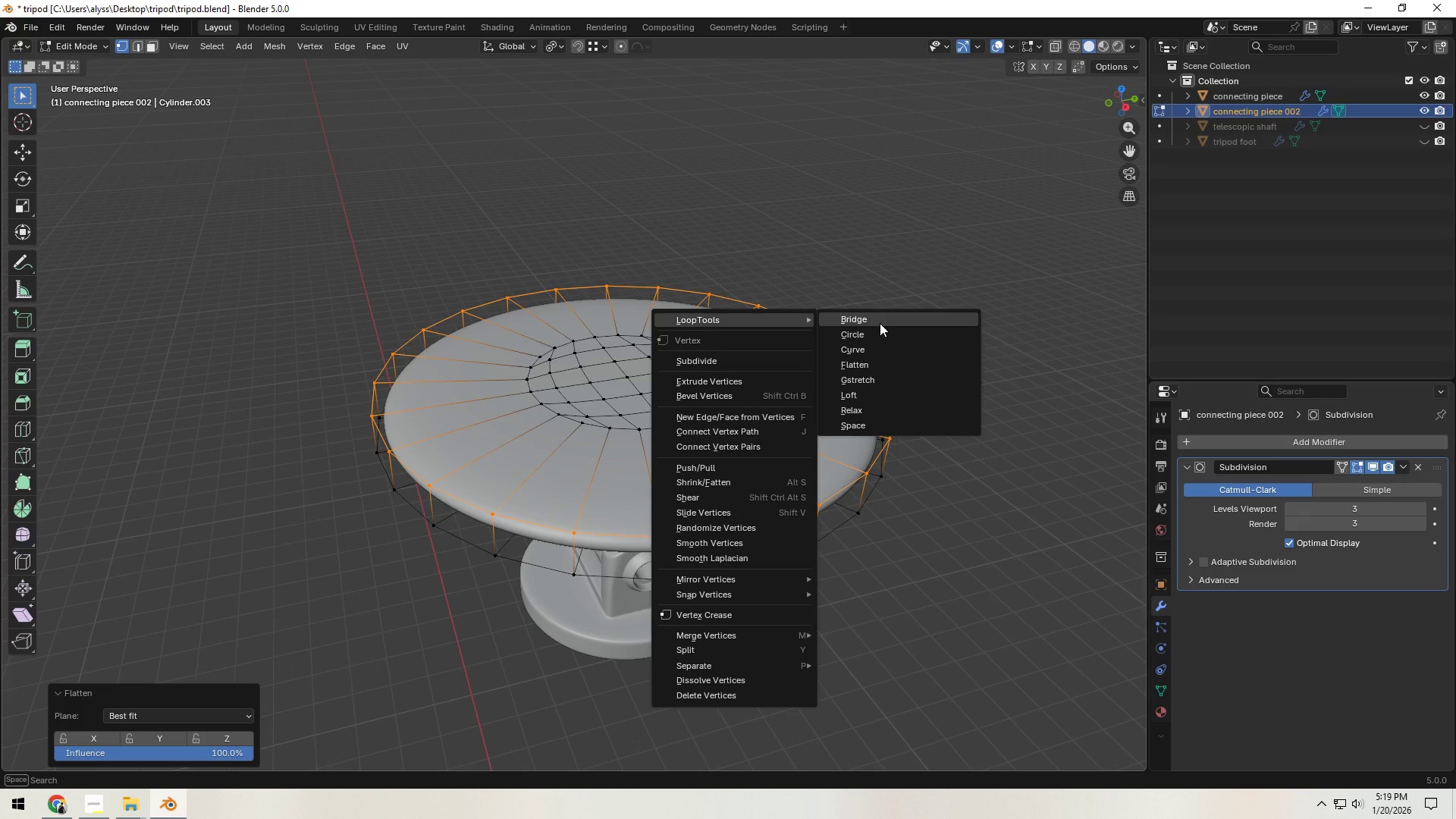 
wait(6.25)
 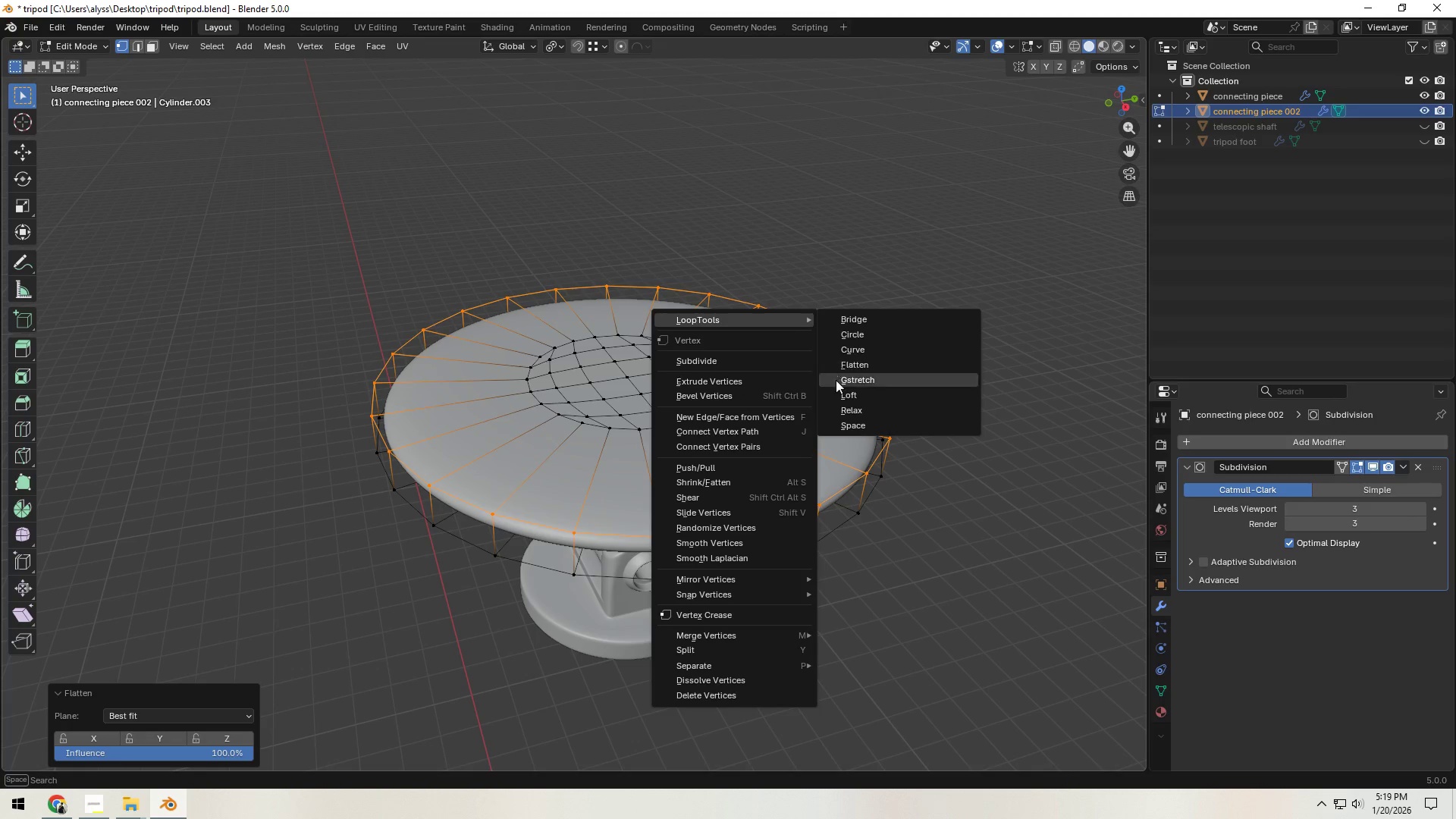 
left_click([857, 243])
 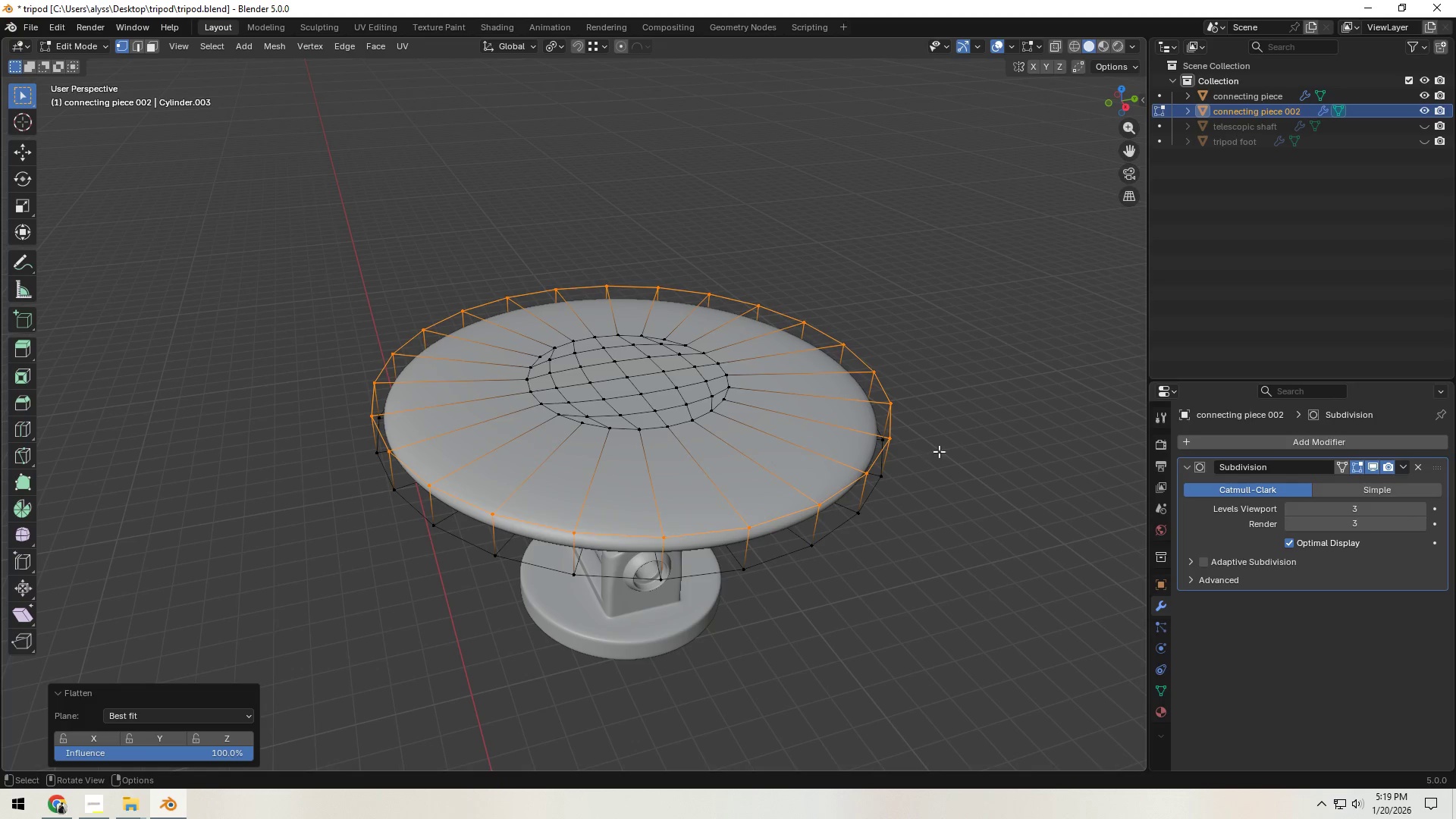 
left_click([1000, 441])
 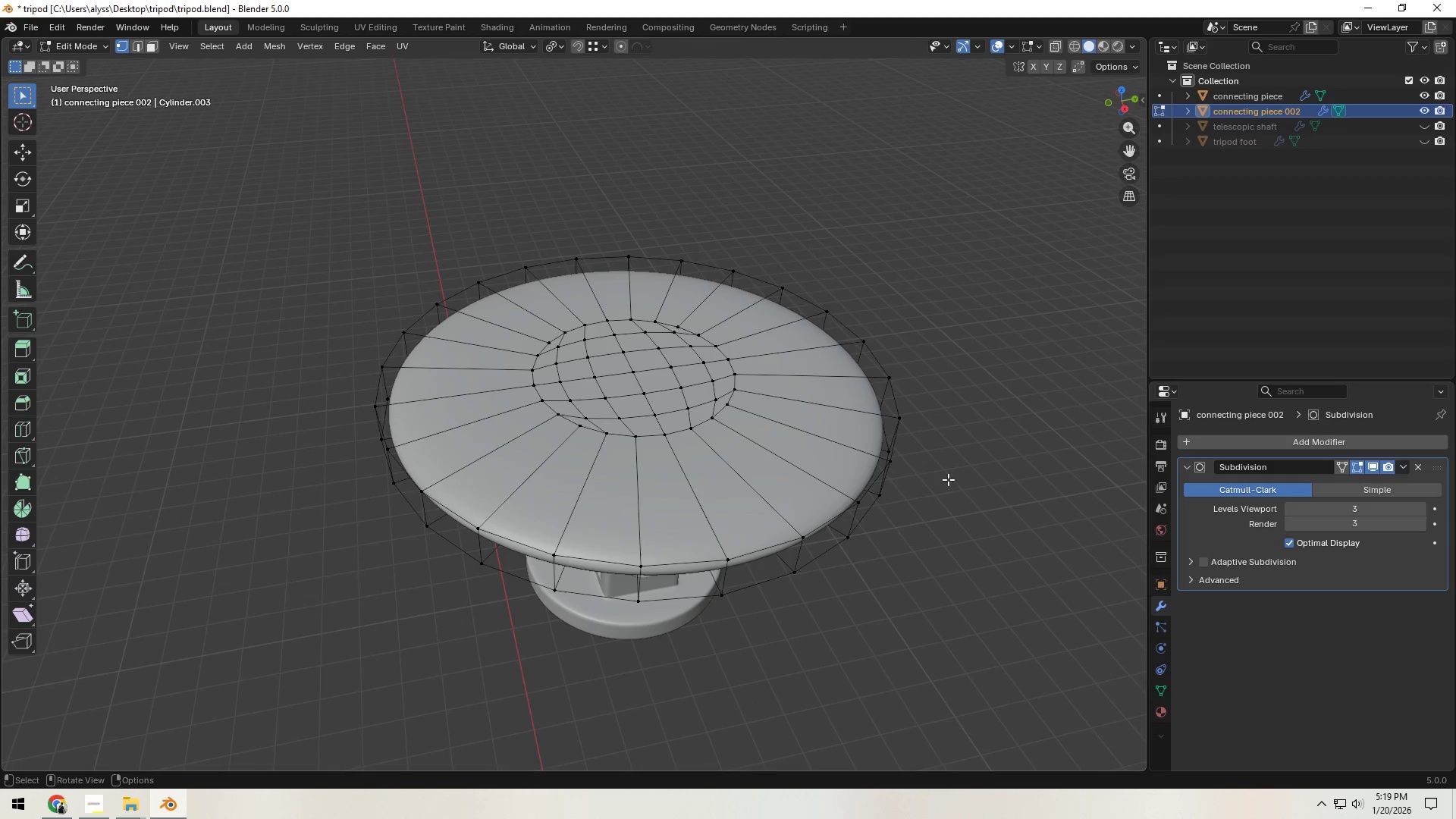 
key(Backquote)
 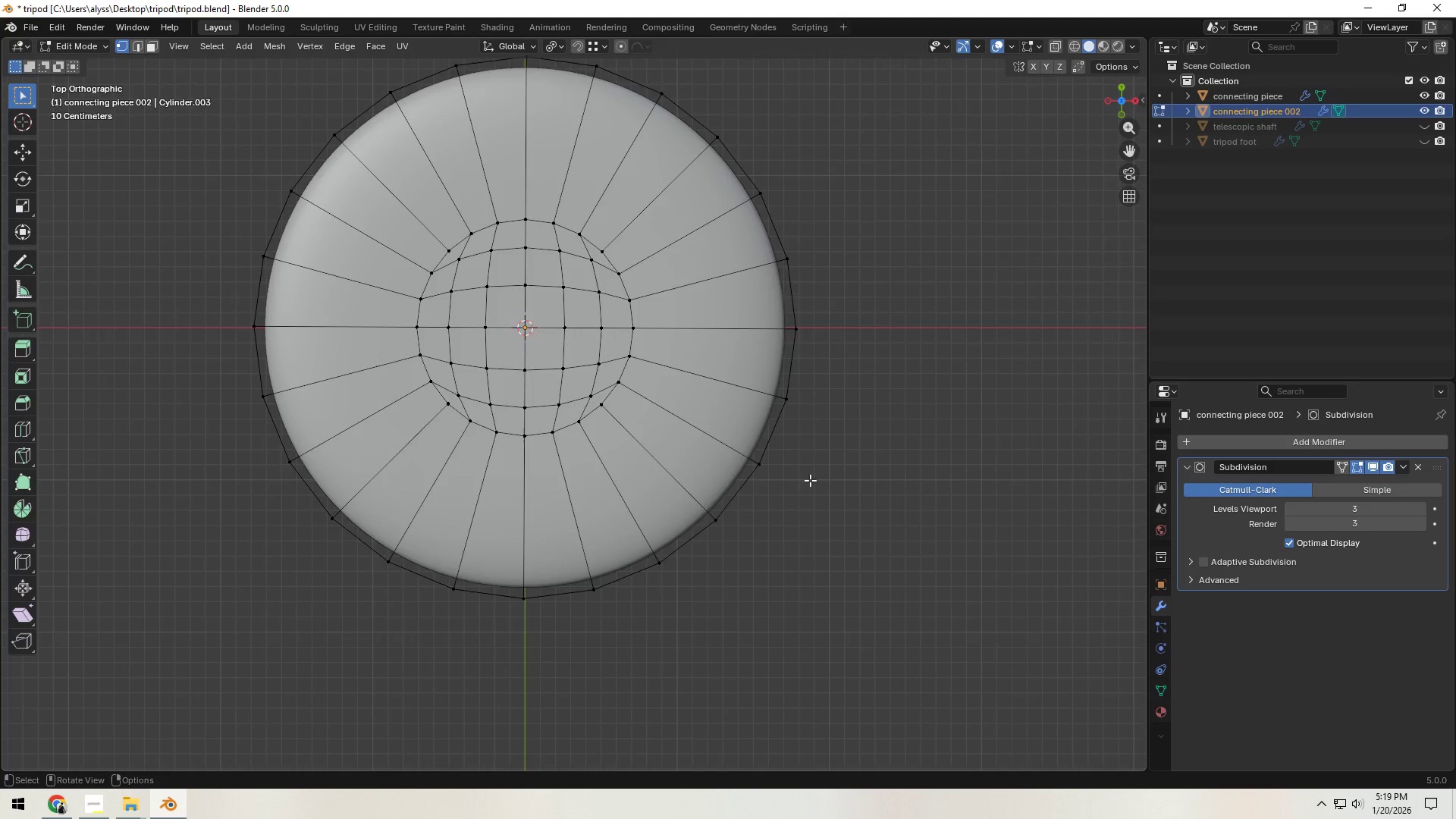 
scroll: coordinate [810, 480], scroll_direction: up, amount: 2.0
 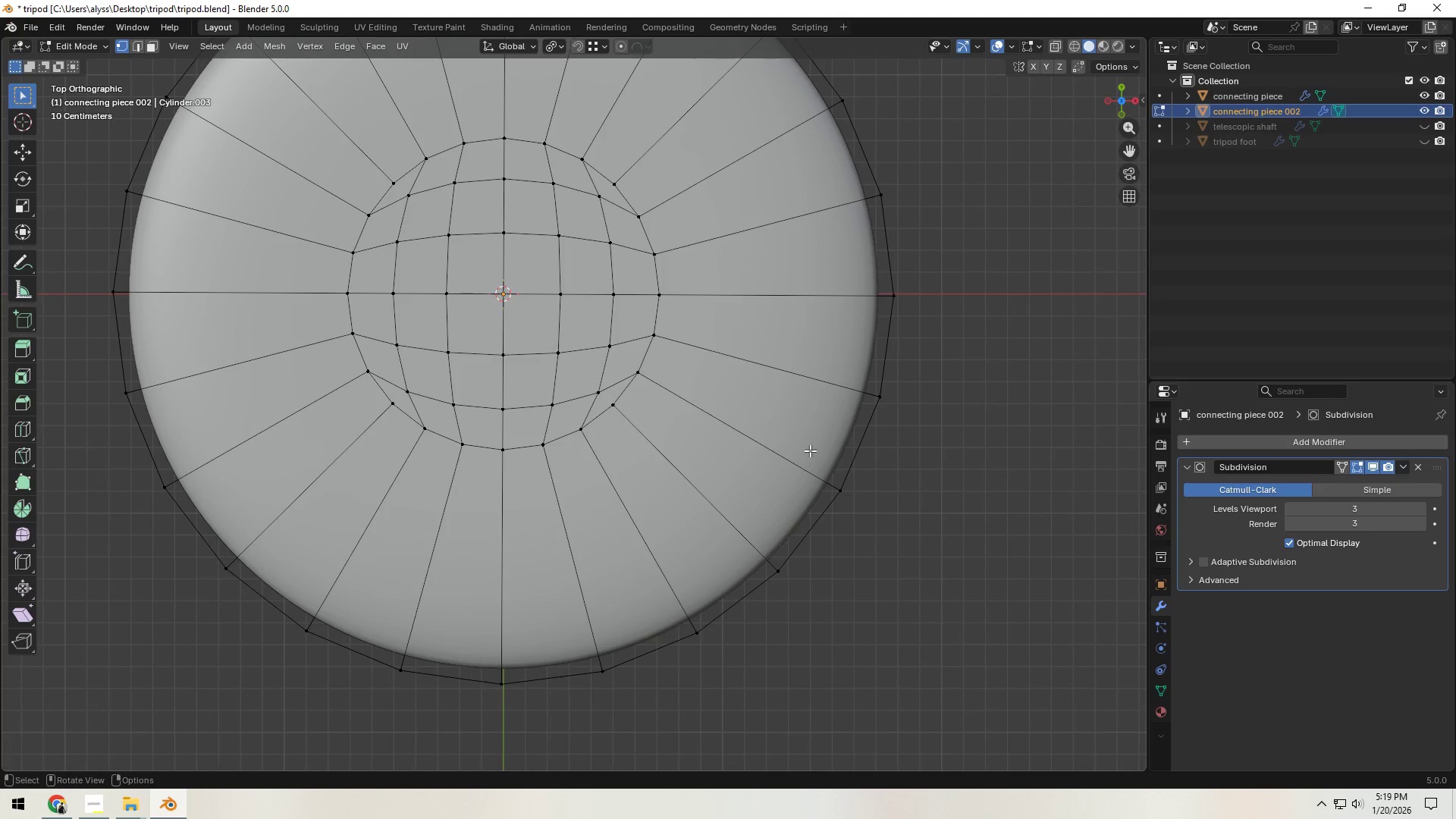 
hold_key(key=ShiftLeft, duration=0.42)
 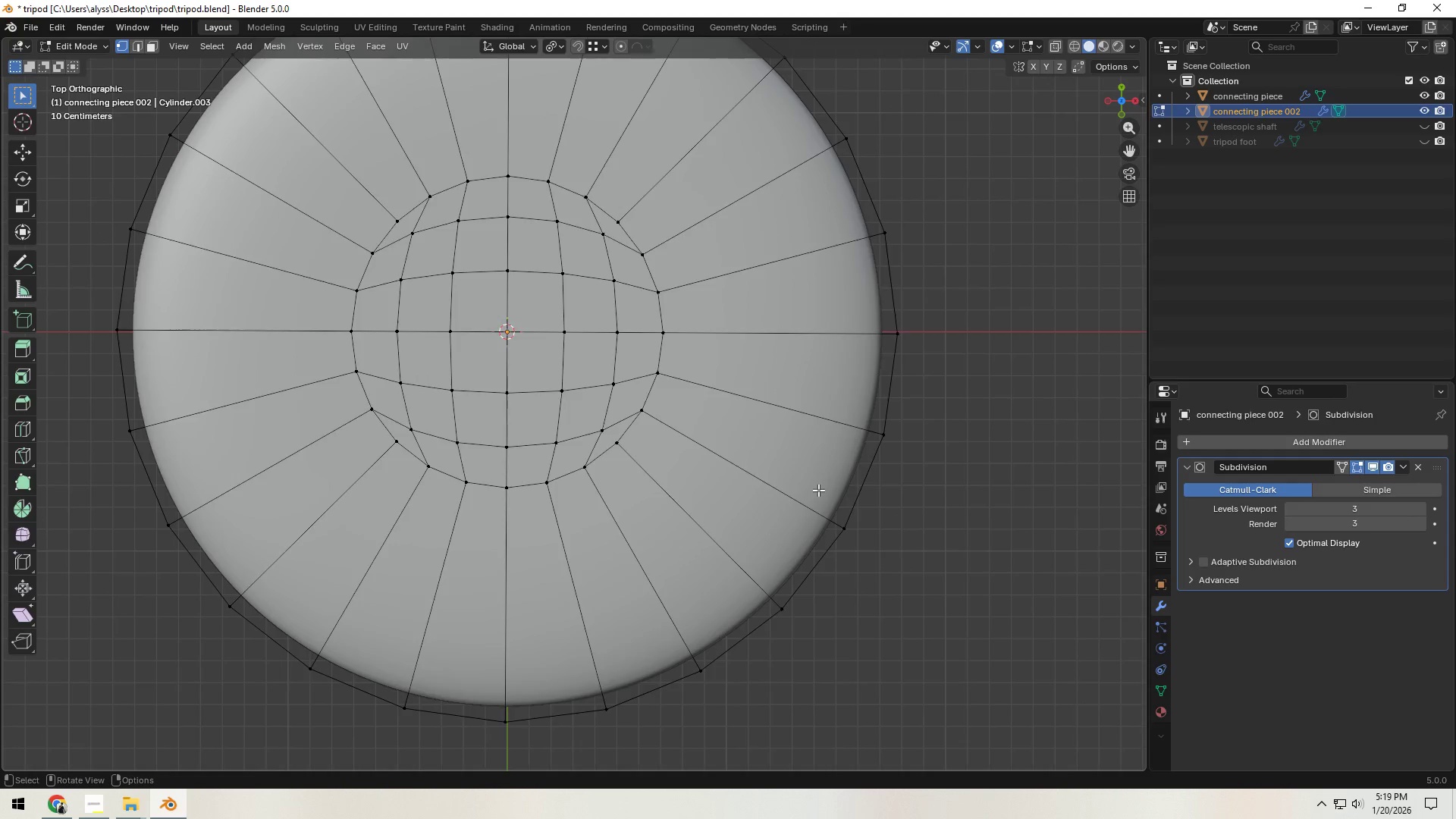 
scroll: coordinate [818, 490], scroll_direction: down, amount: 3.0
 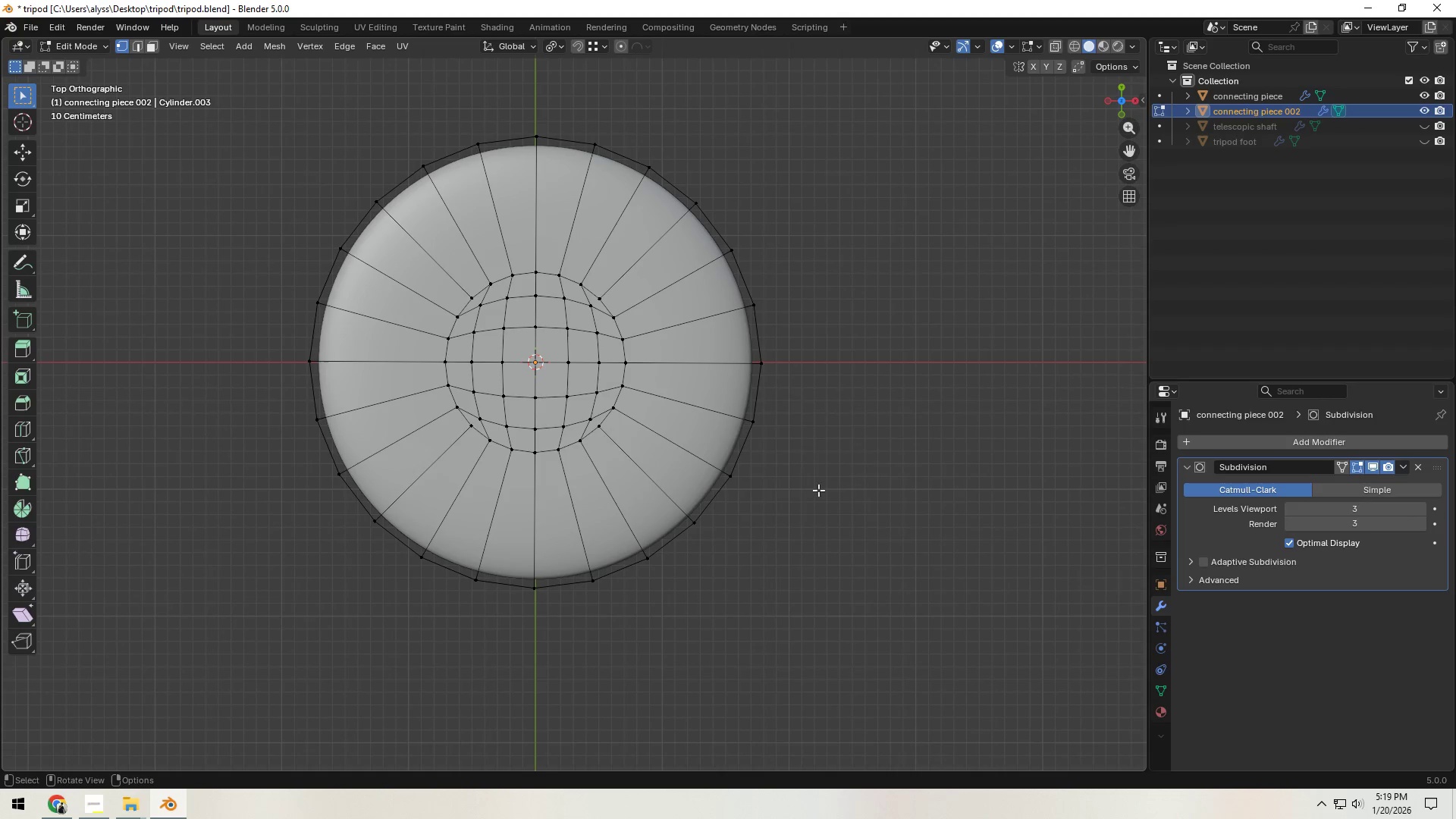 
key(Backquote)
 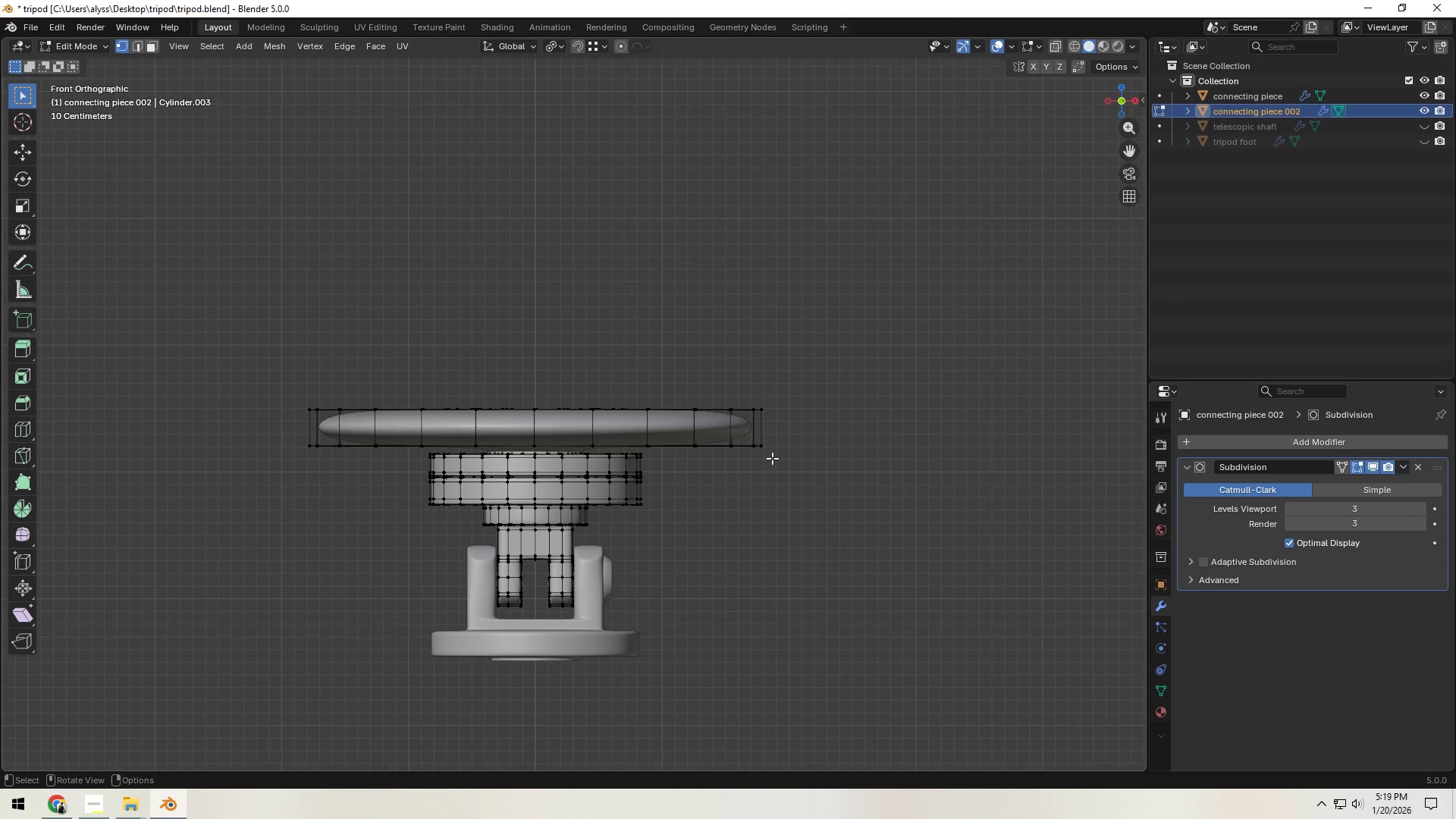 
key(Backquote)
 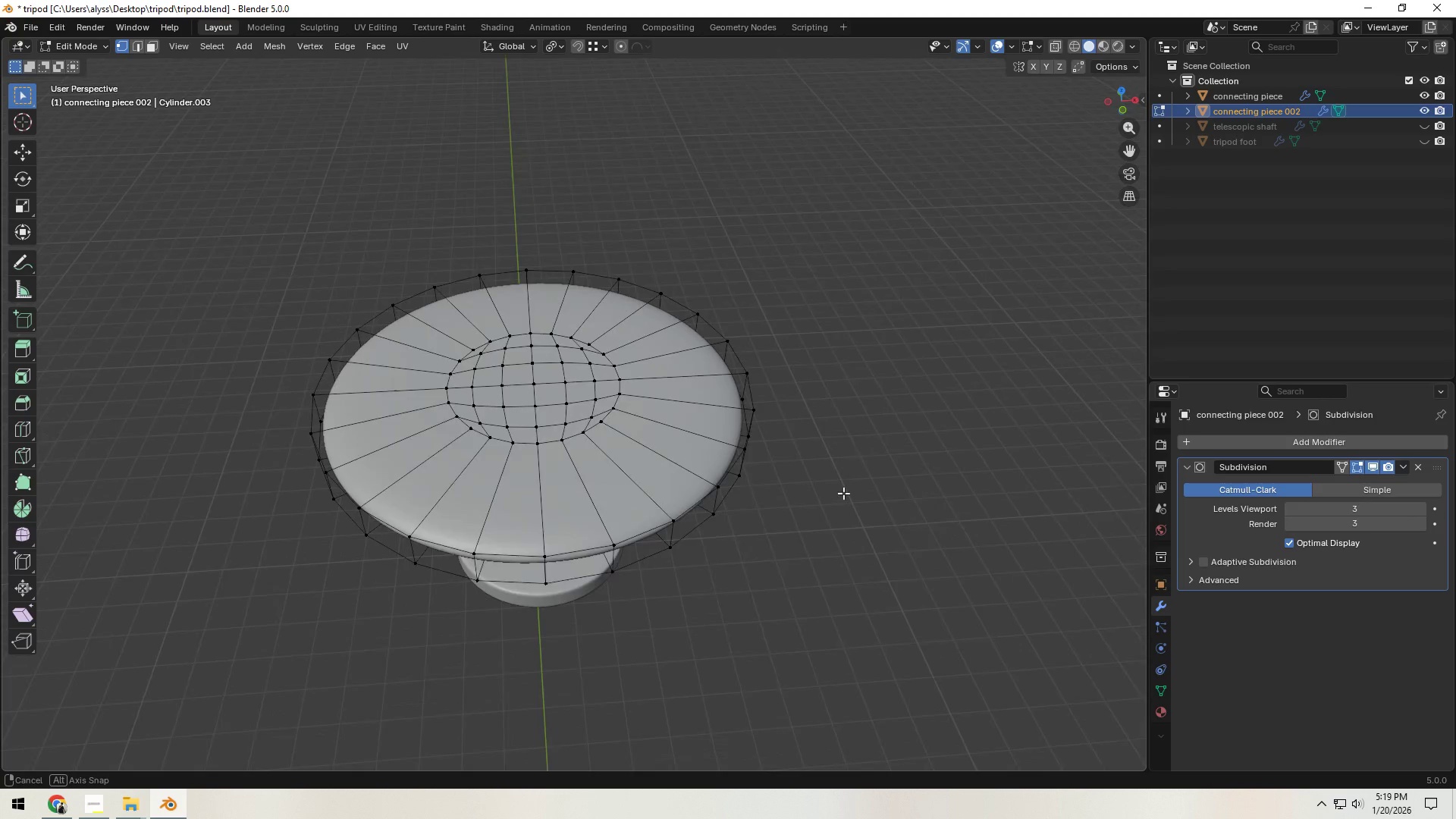 
left_click([547, 560])
 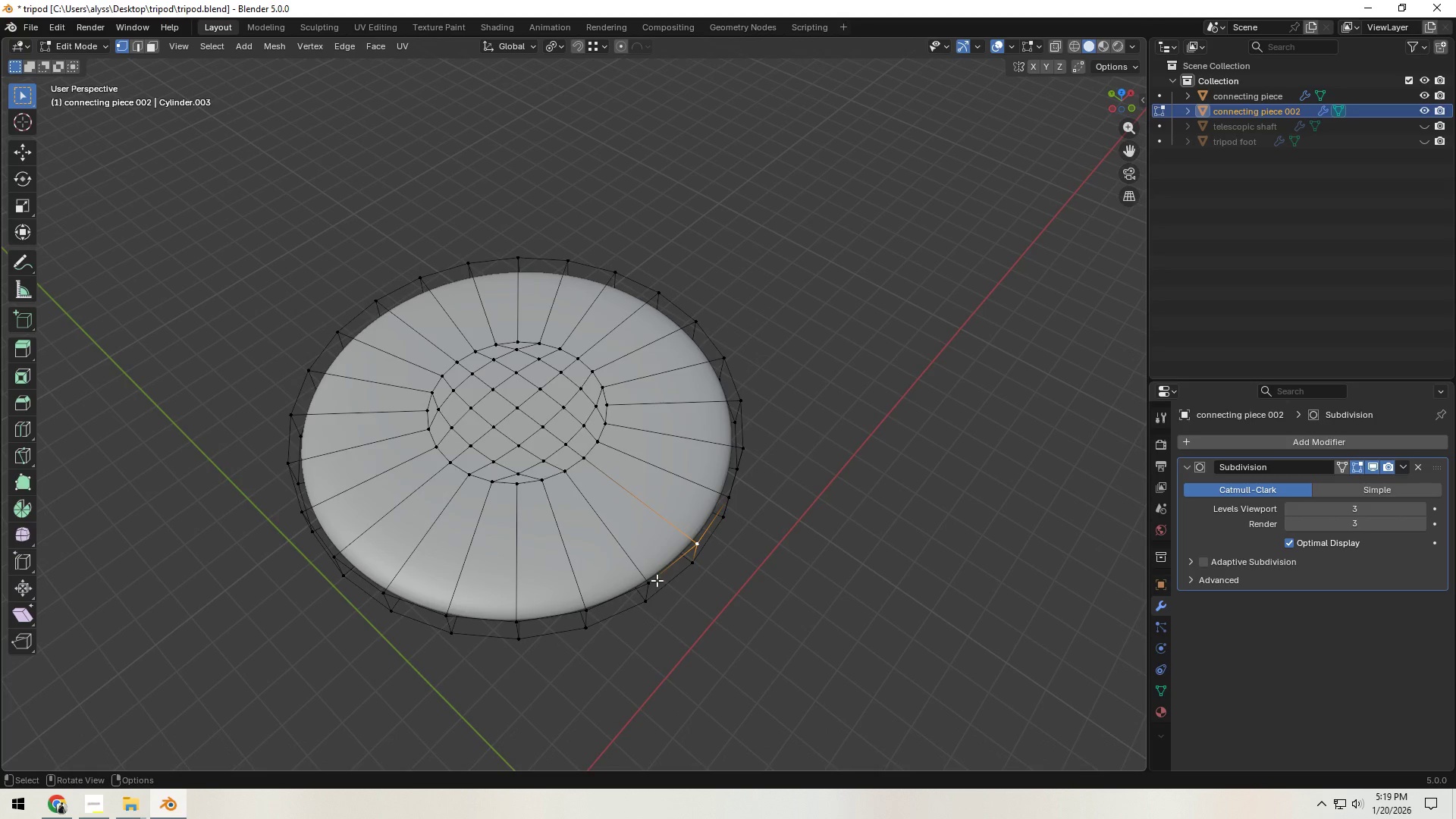 
key(Backquote)
 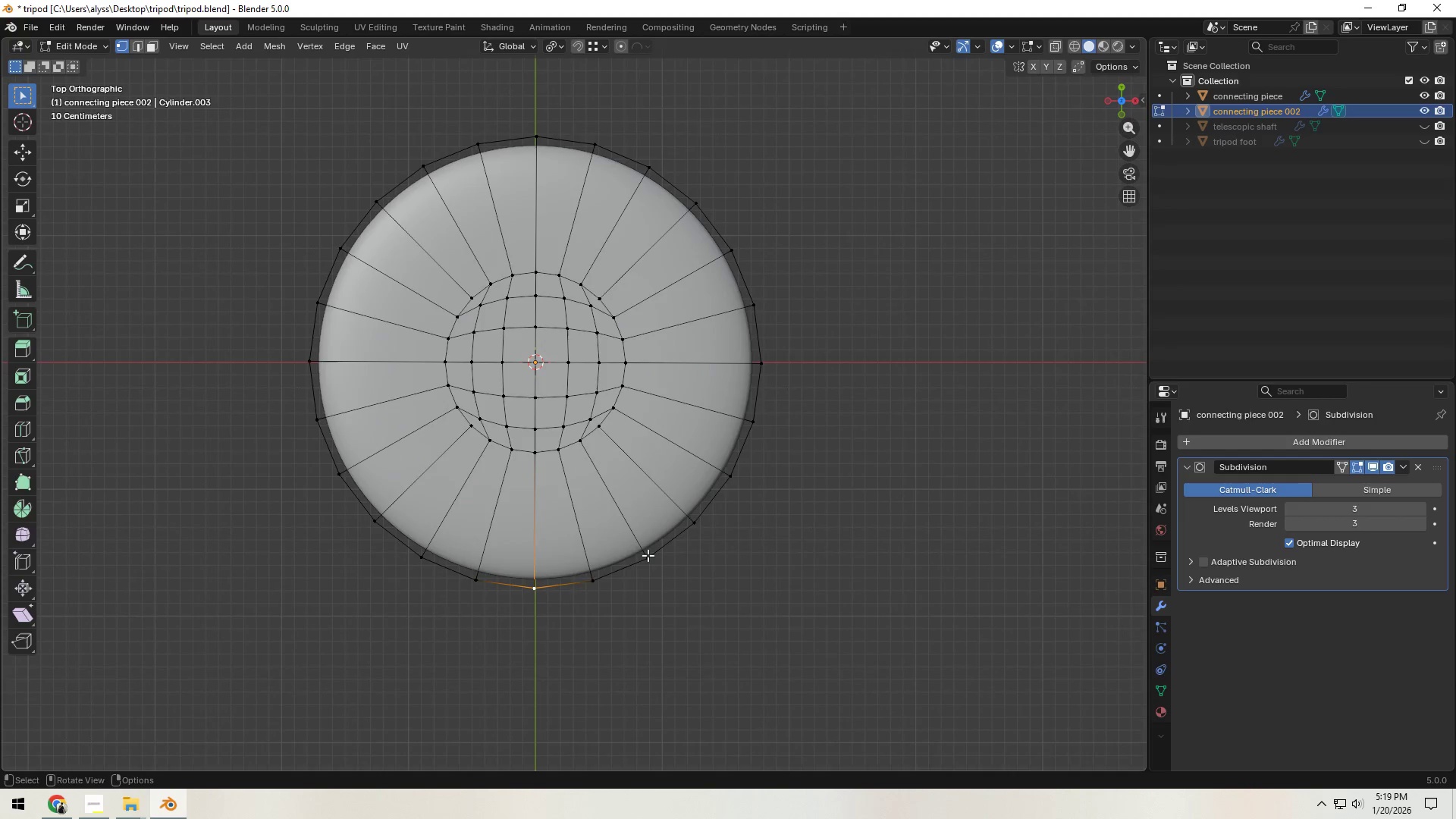 
scroll: coordinate [610, 568], scroll_direction: up, amount: 2.0
 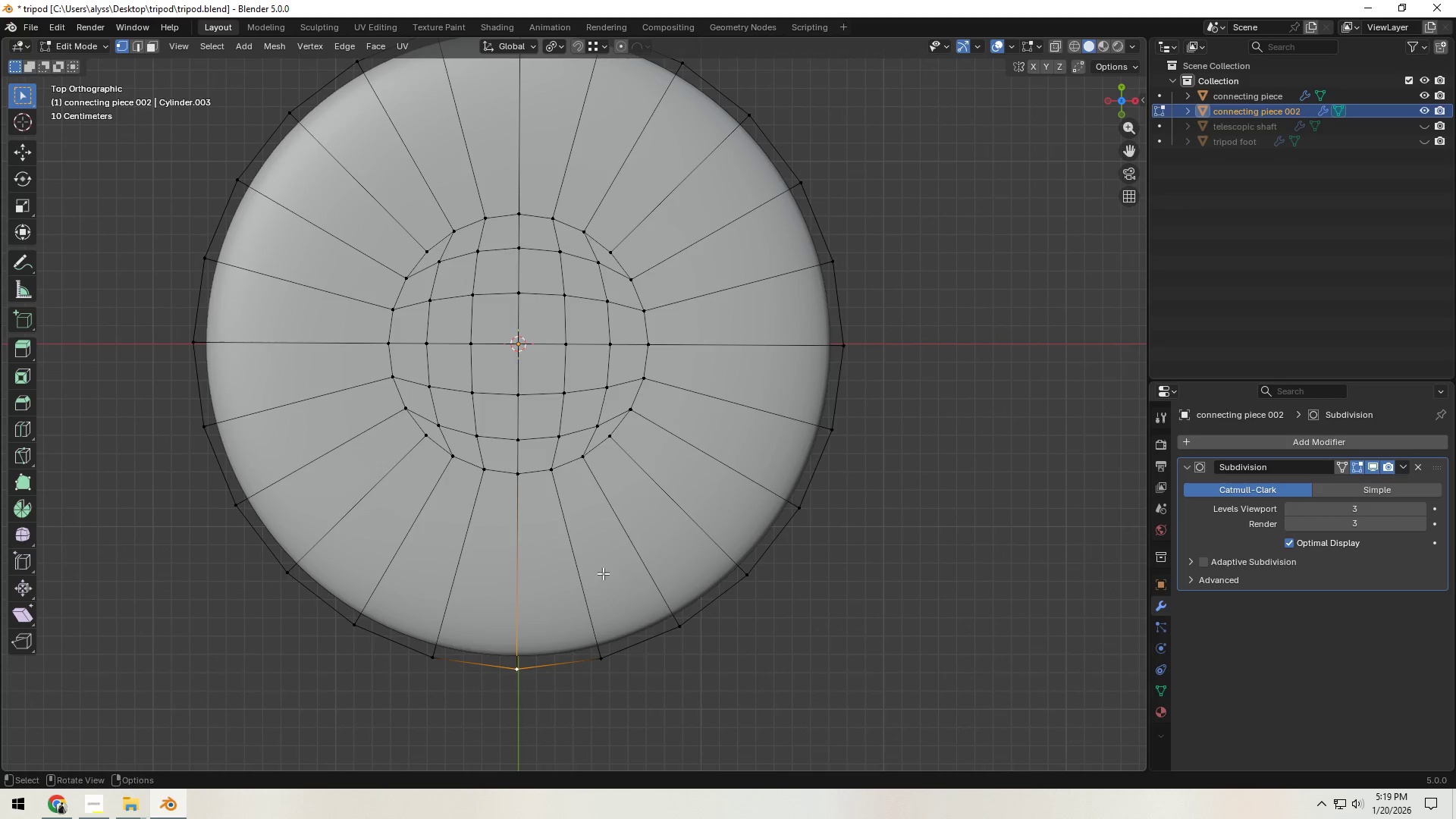 
hold_key(key=ShiftLeft, duration=0.73)
 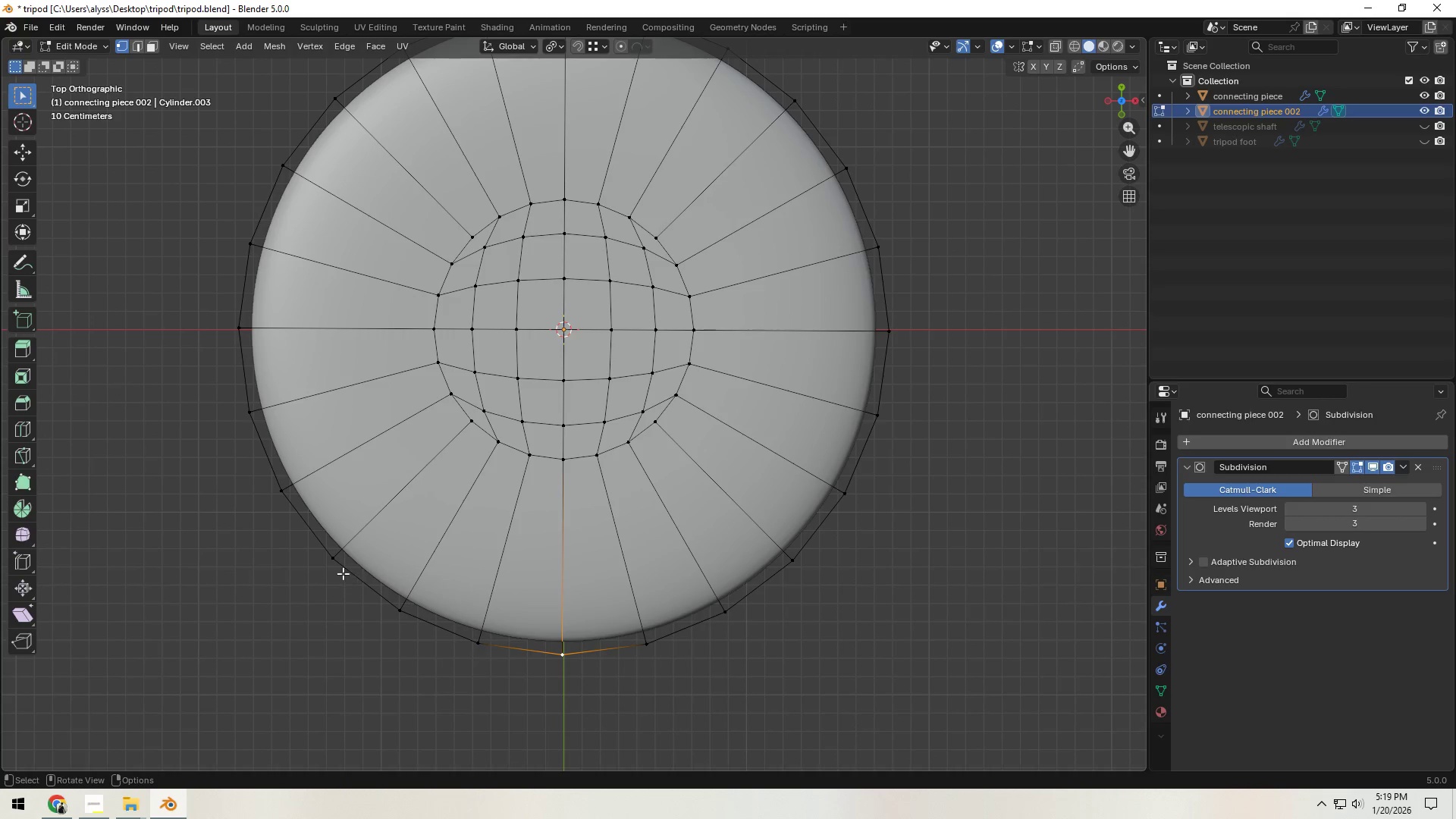 
left_click([333, 561])
 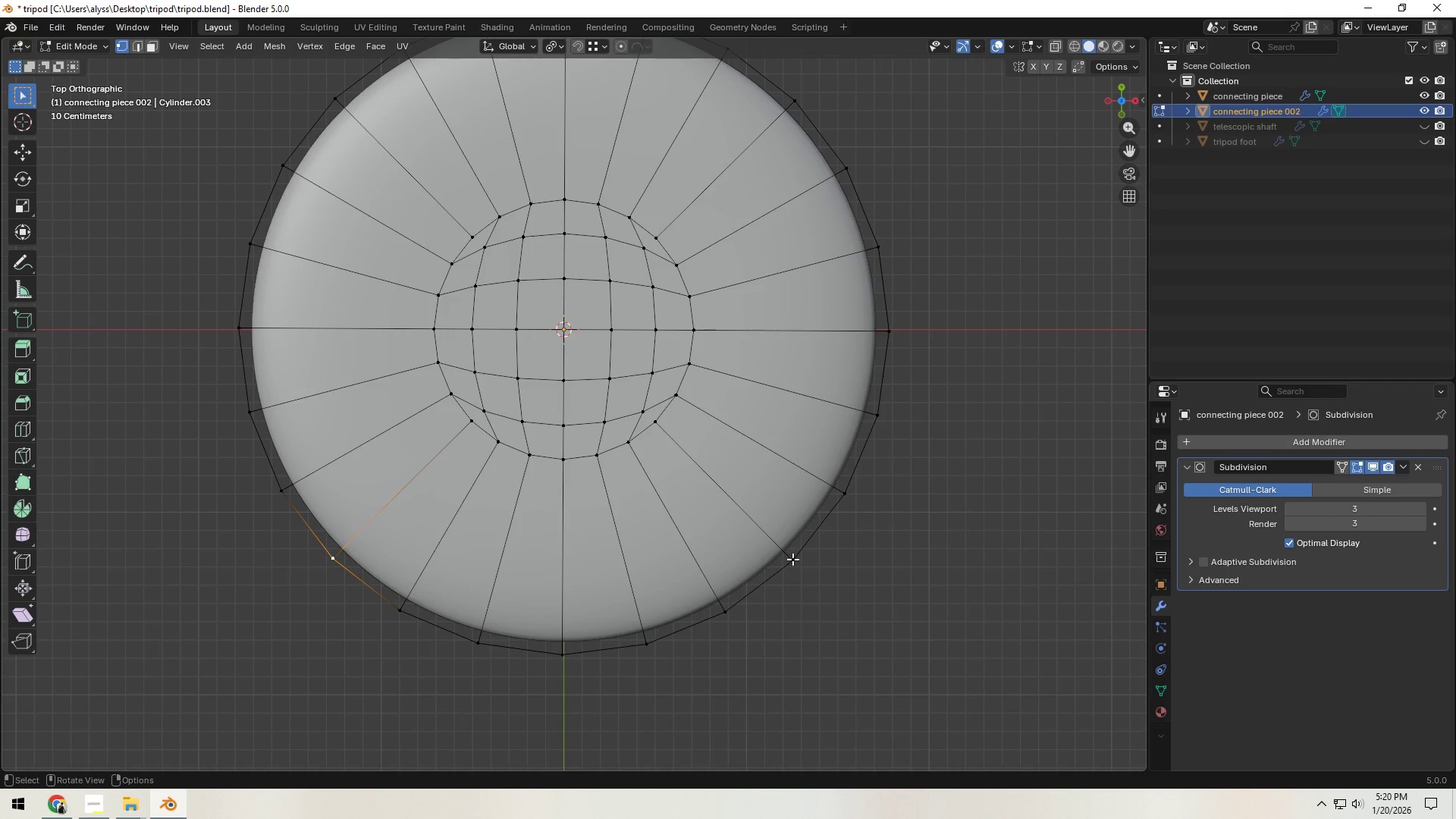 
hold_key(key=ControlLeft, duration=1.06)
left_click([788, 557])
 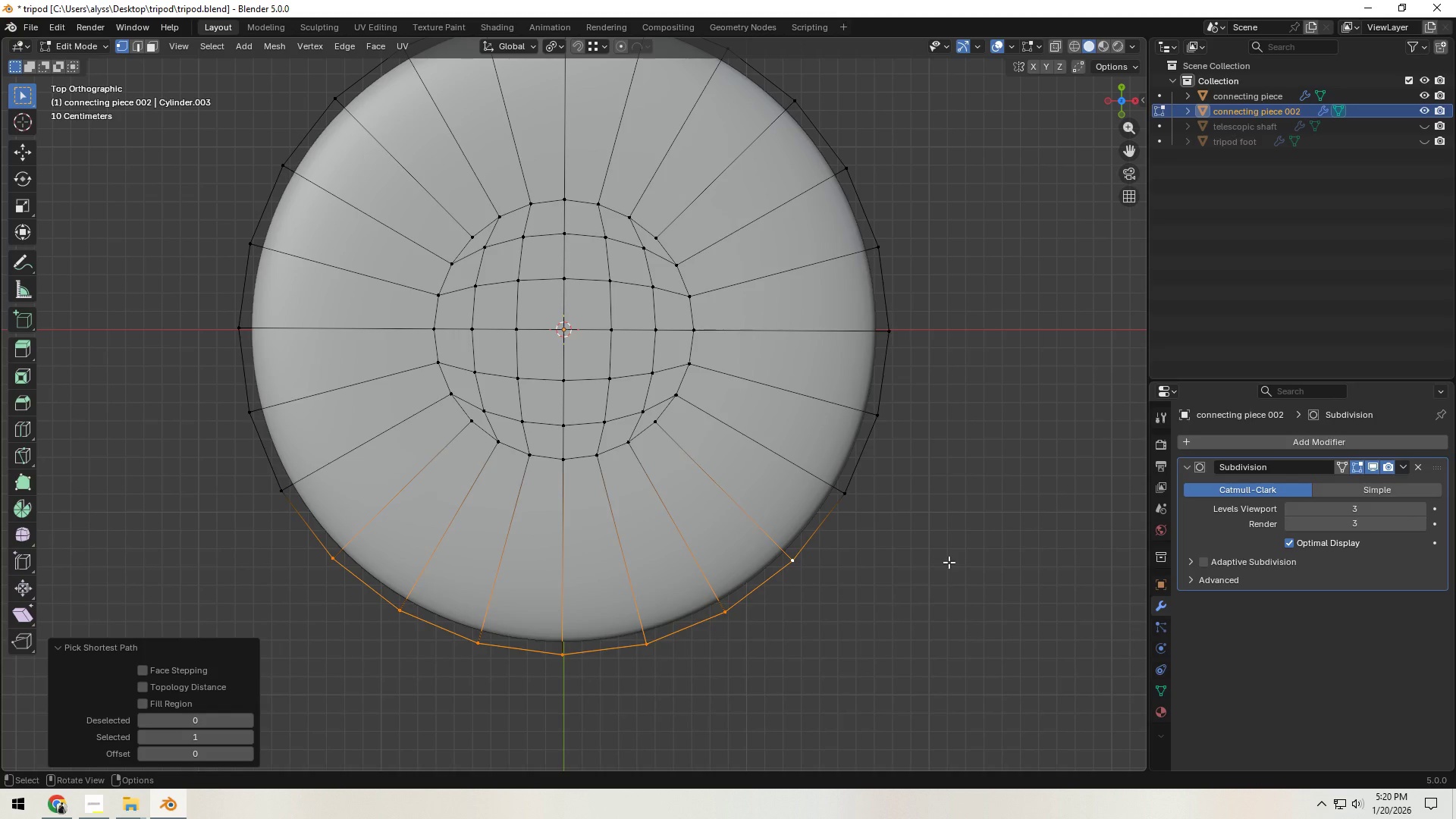 
type(sy0)
 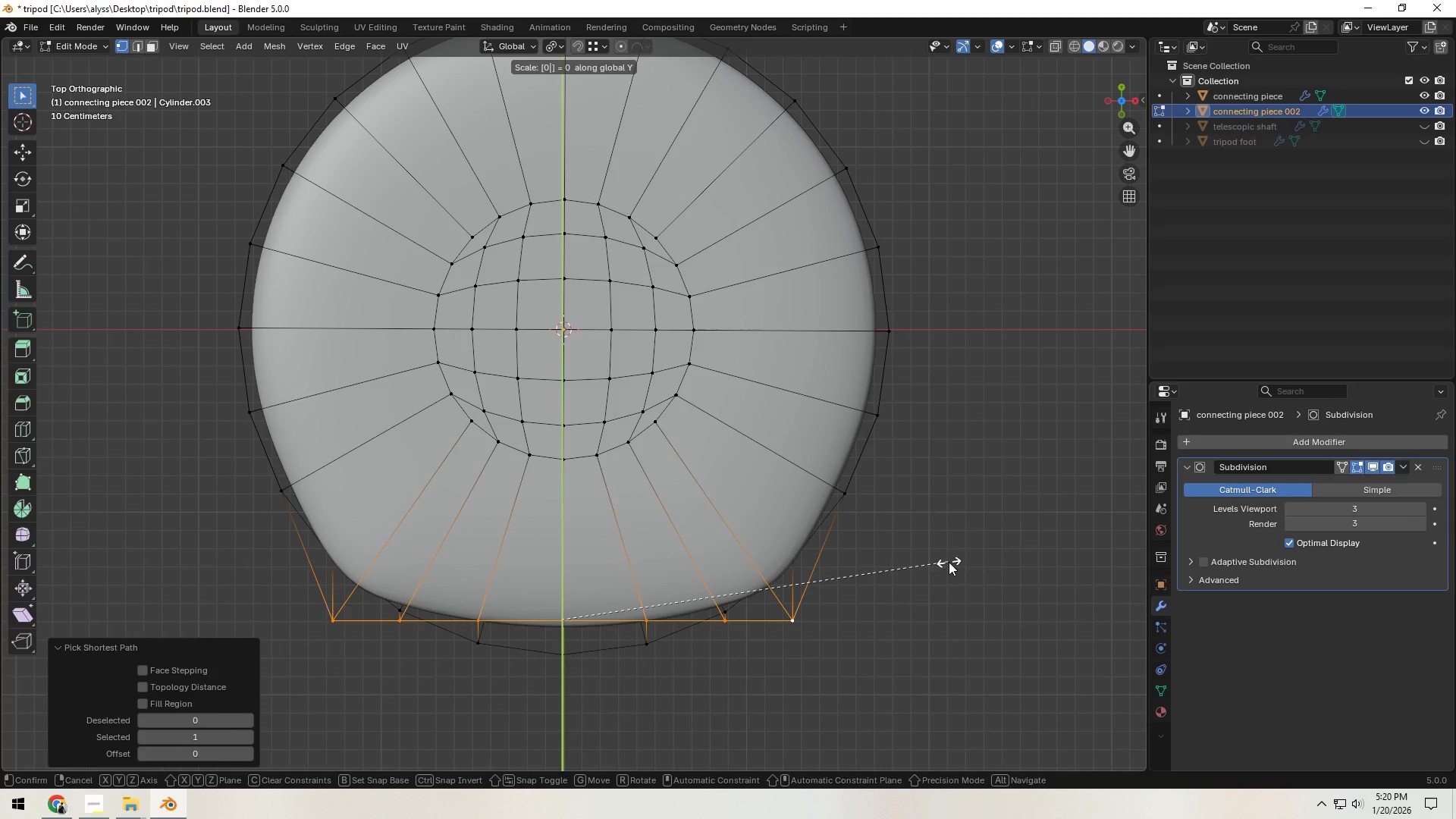 
left_click([949, 562])
 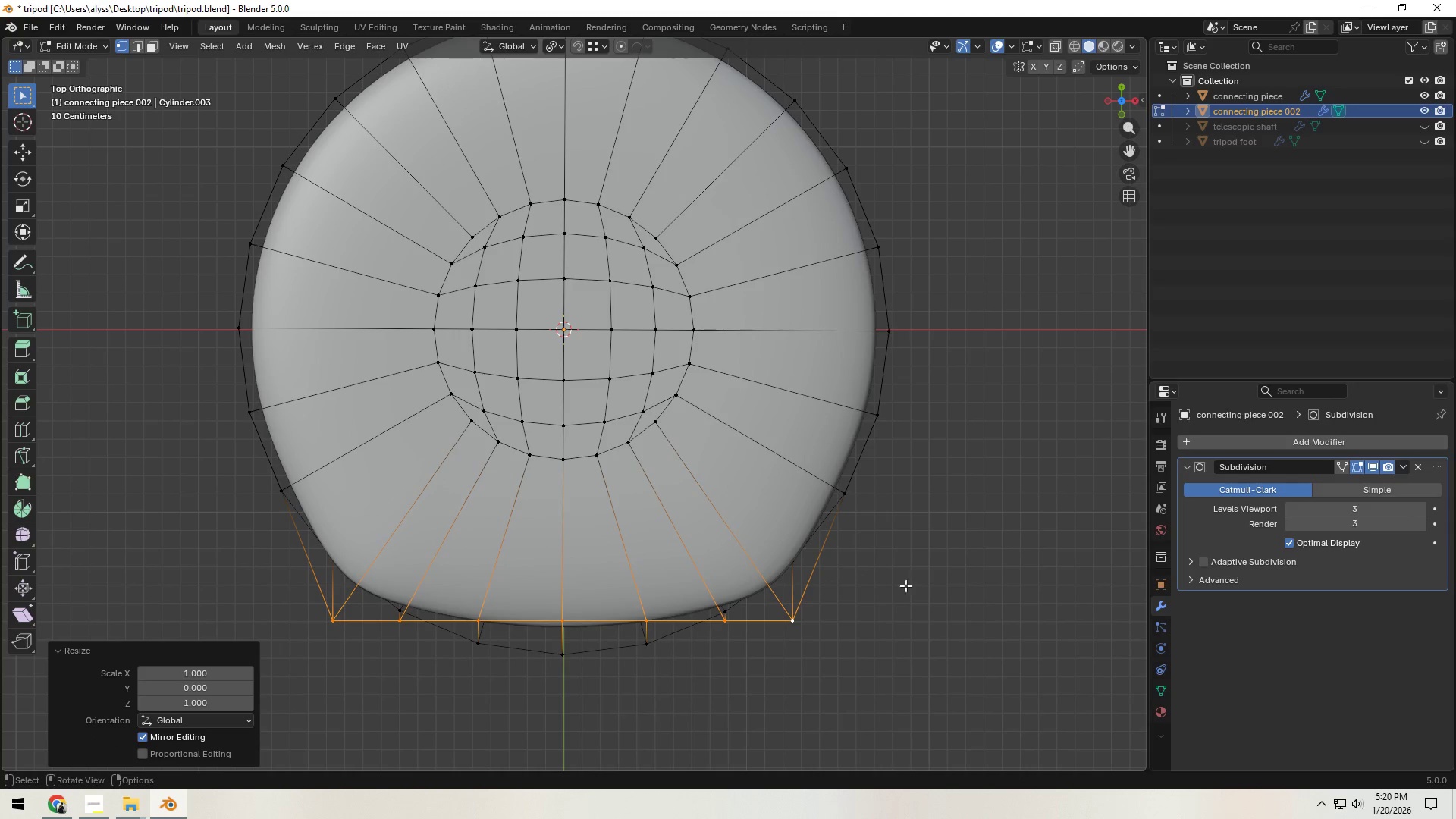 
type(gy)
 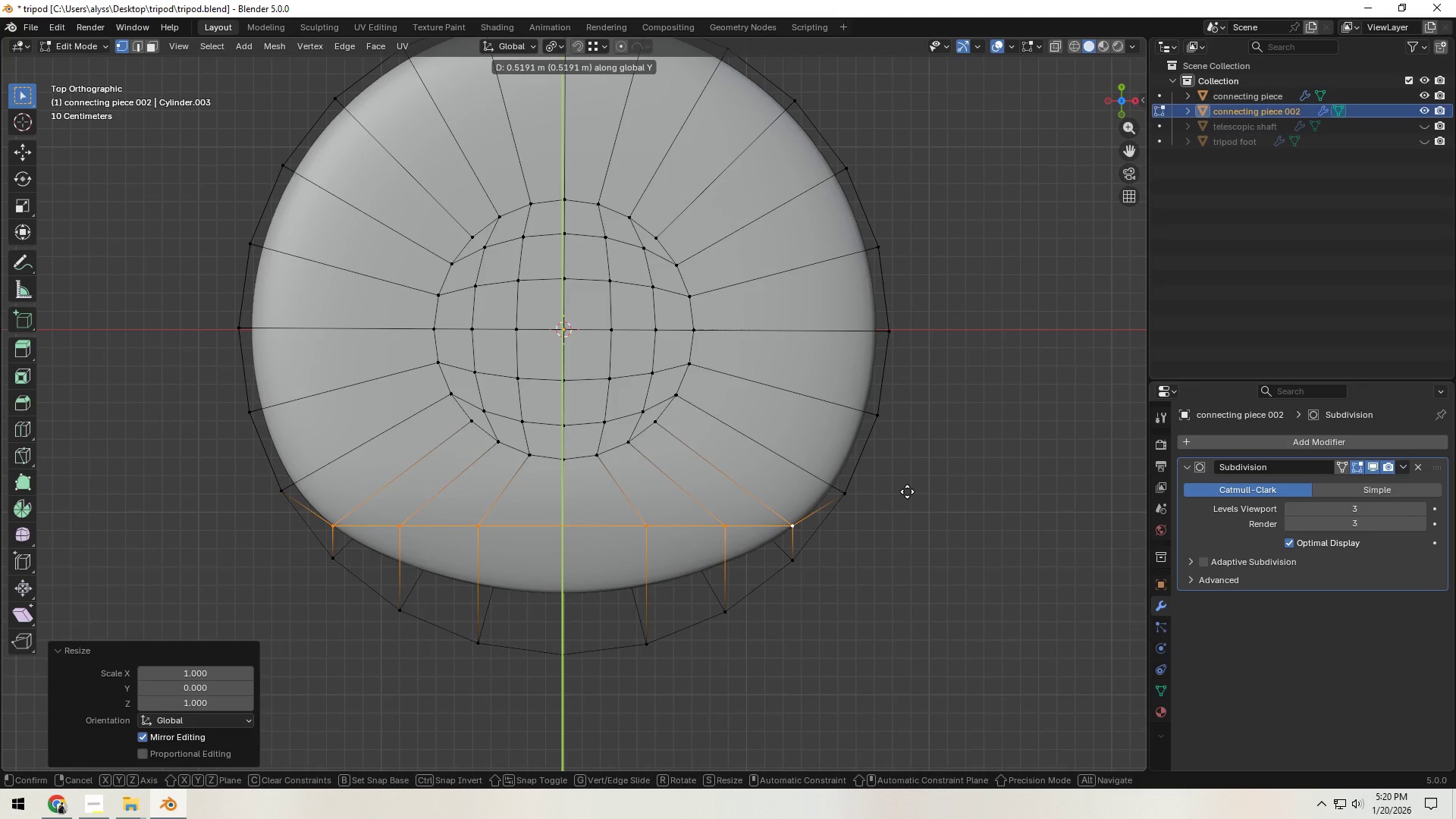 
left_click([907, 491])
 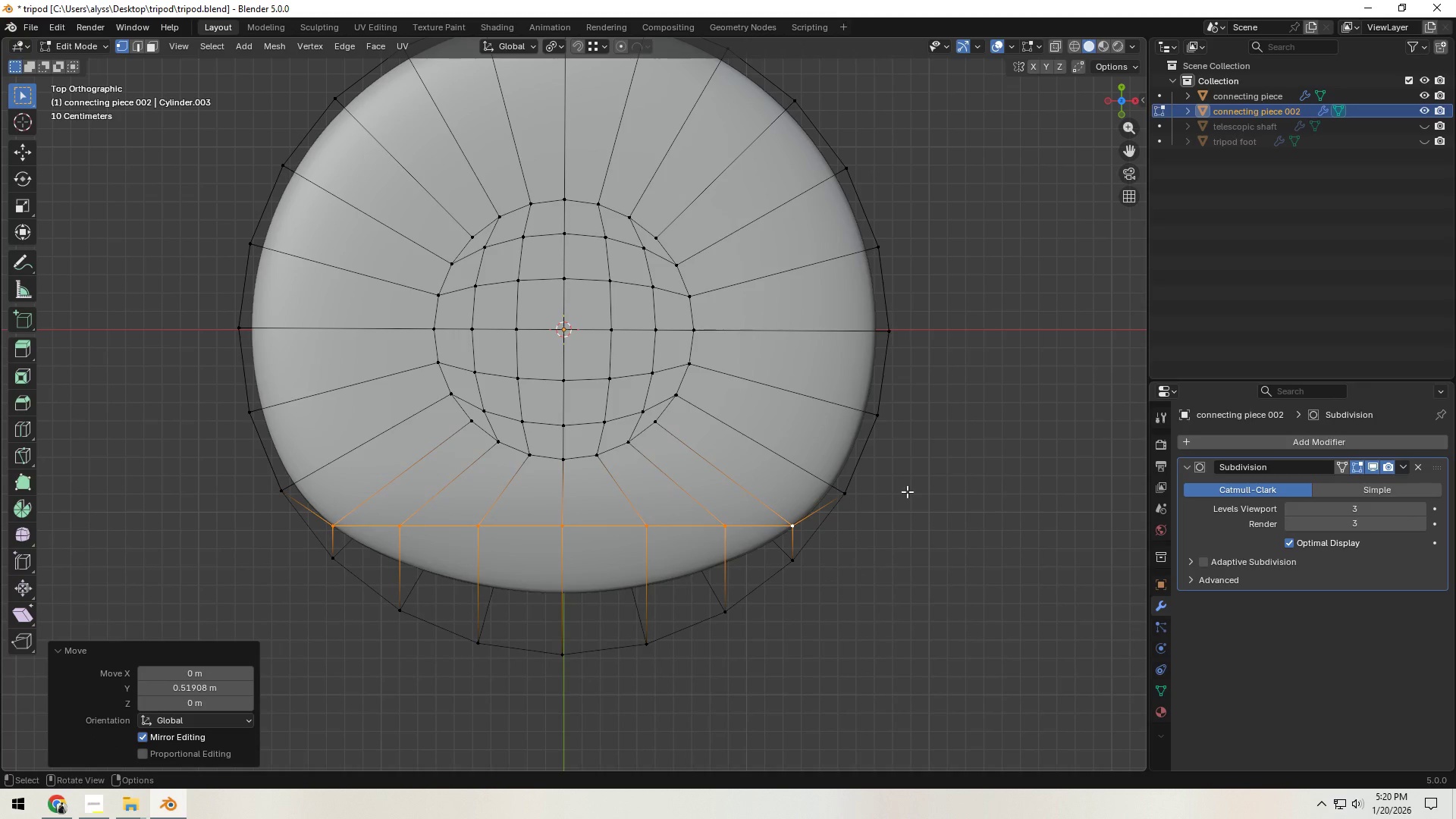 
wait(10.72)
 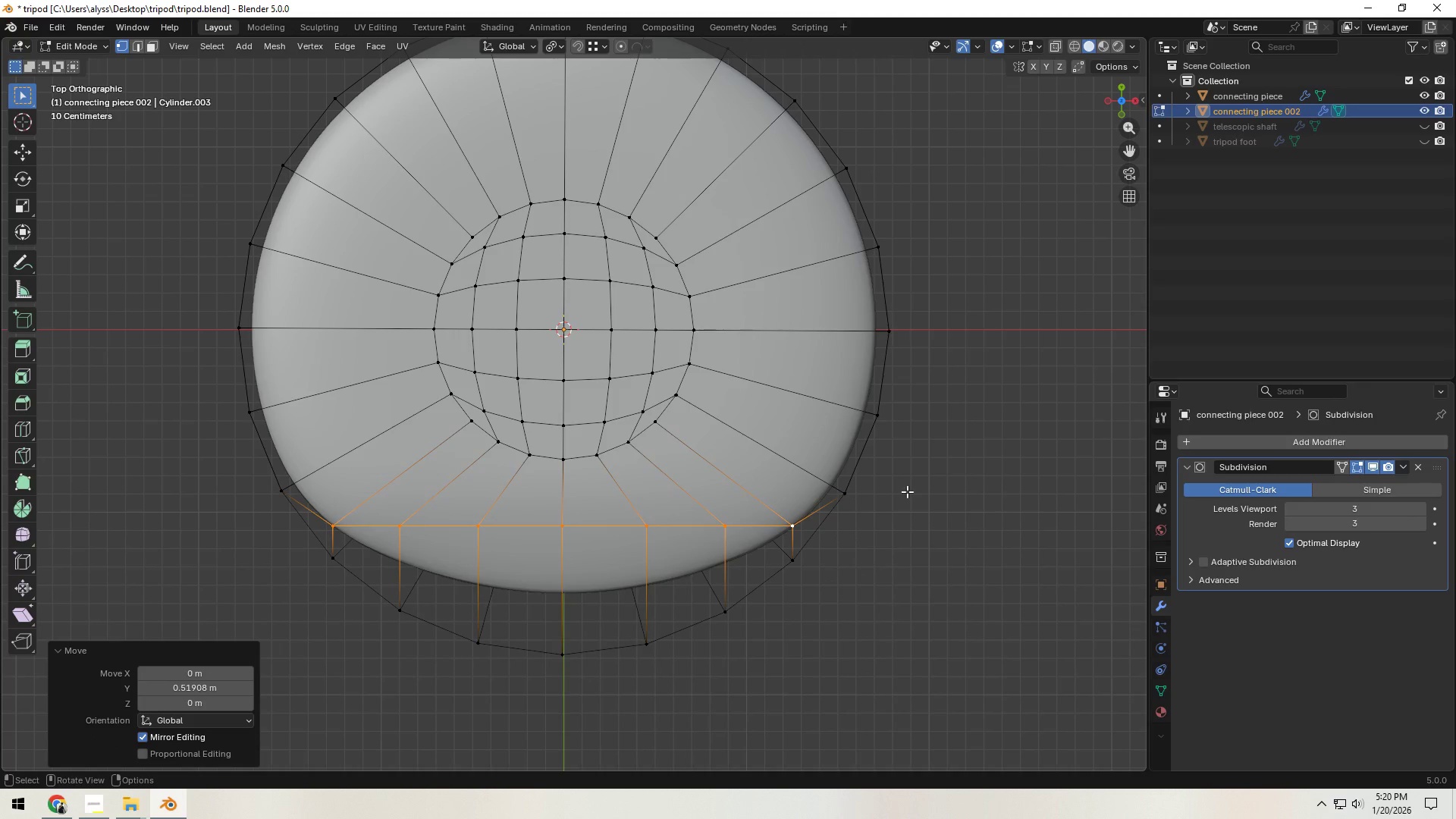 
scroll: coordinate [916, 238], scroll_direction: down, amount: 2.0
 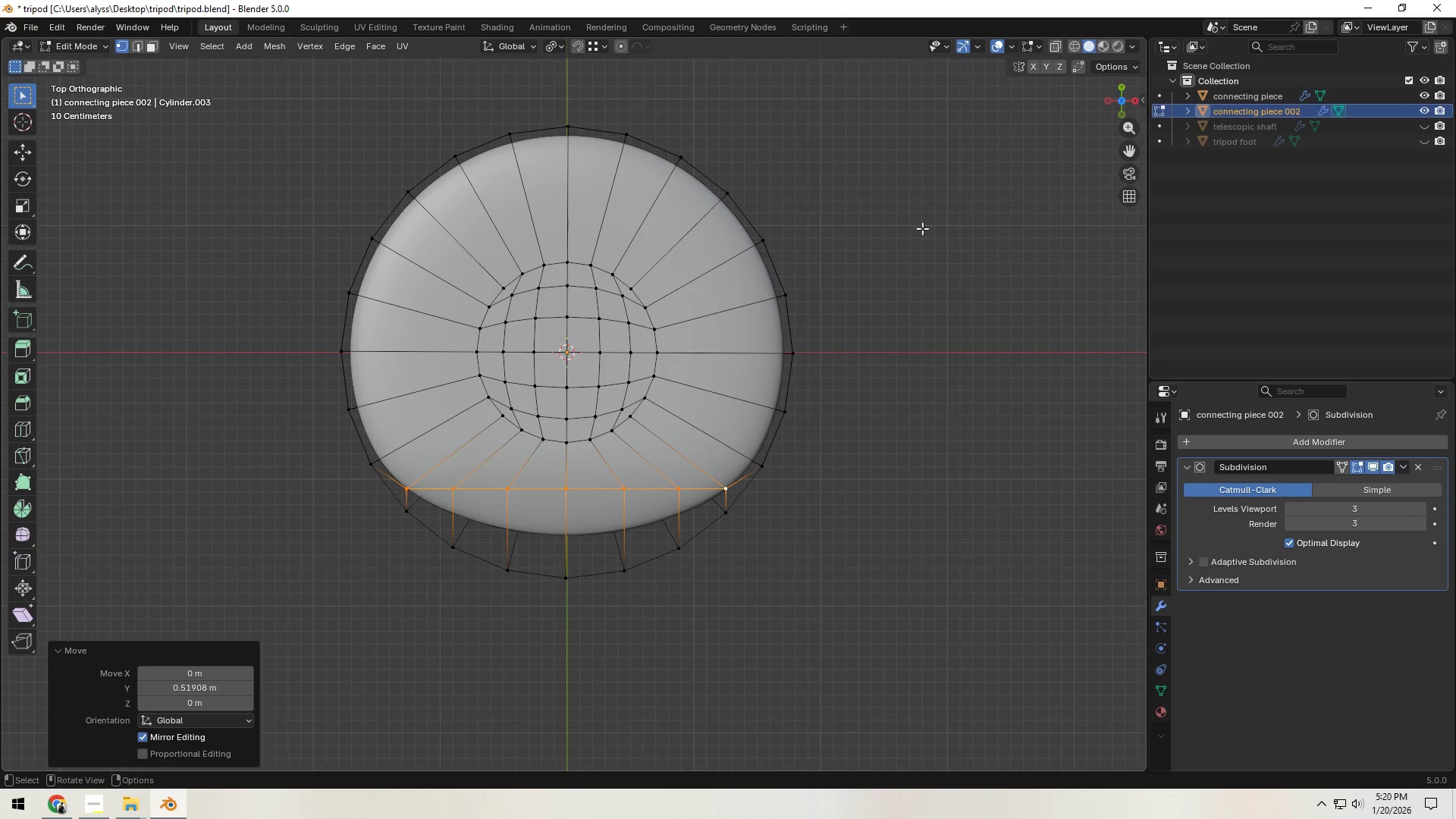 
hold_key(key=ShiftLeft, duration=0.47)
 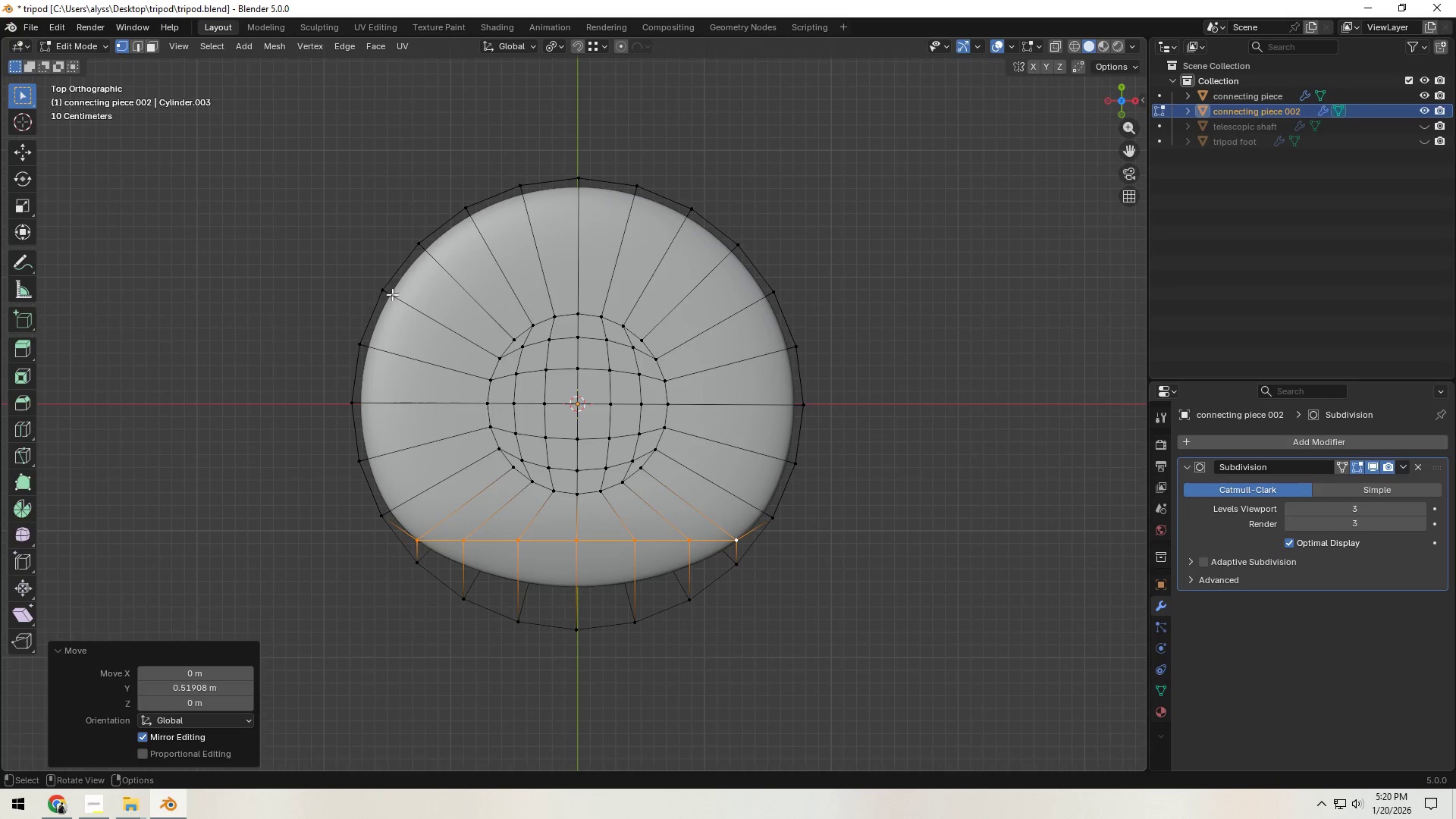 
left_click([383, 294])
 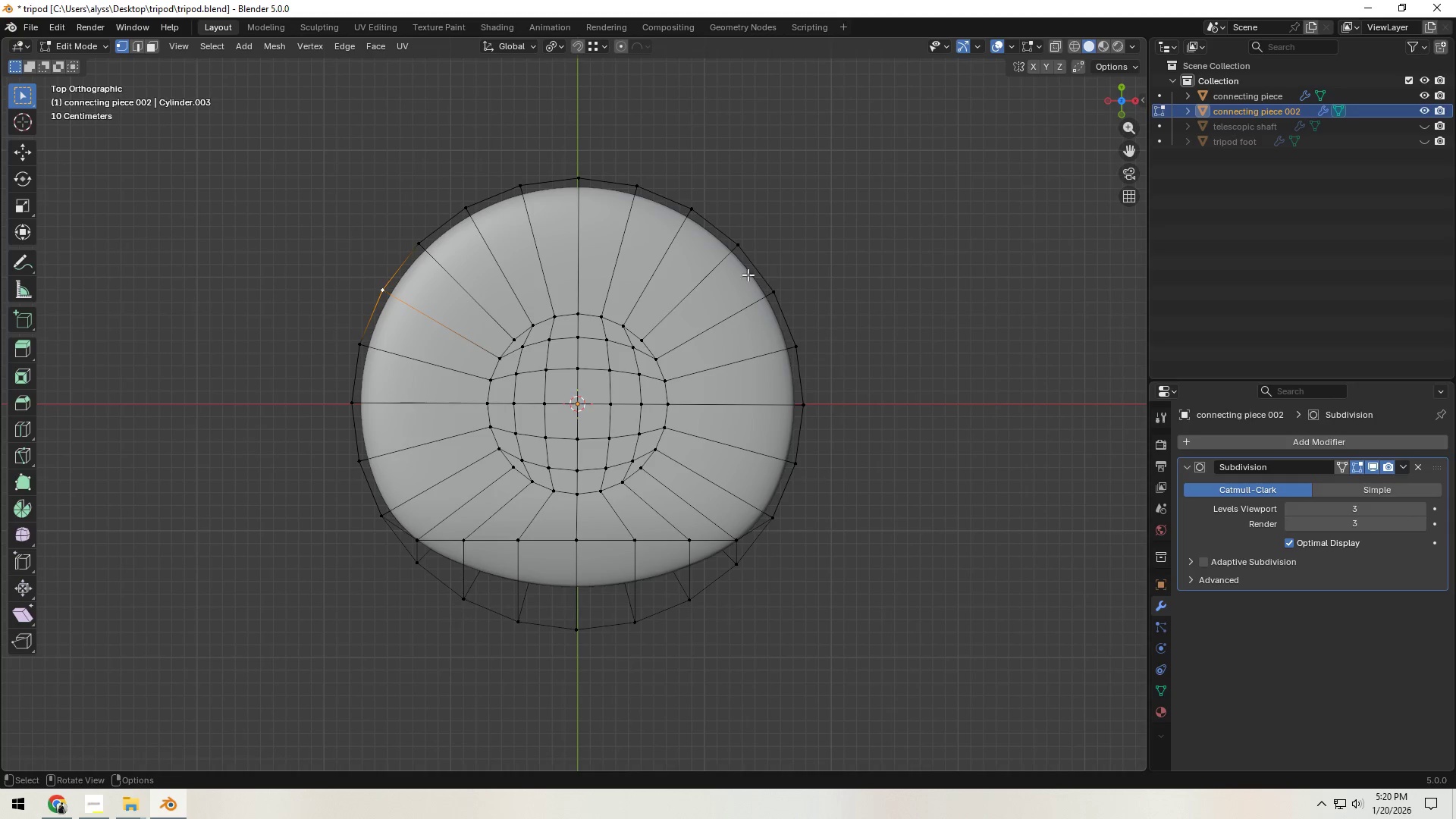 
hold_key(key=ControlLeft, duration=0.83)
left_click([776, 293])
 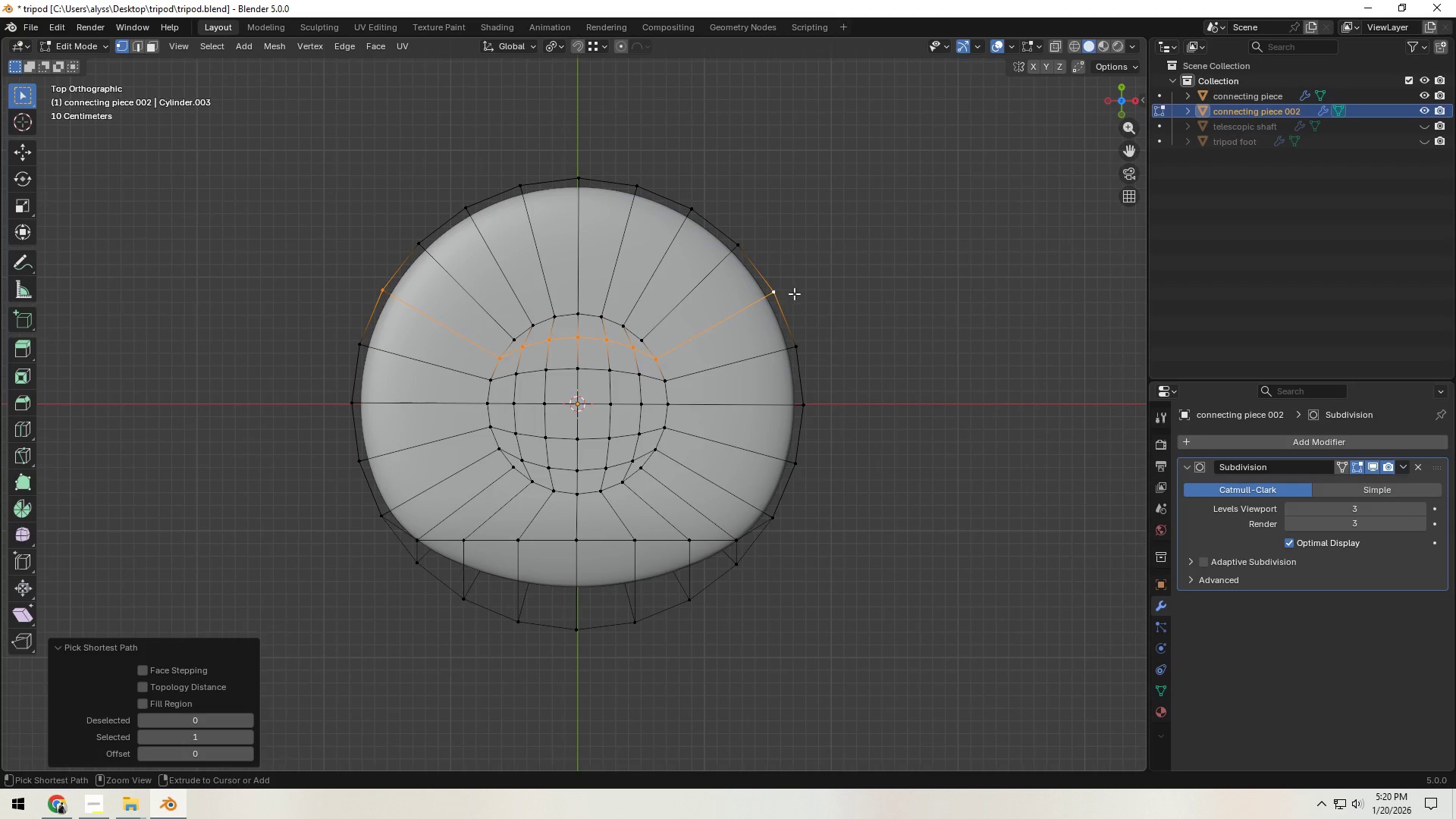 
hold_key(key=ControlLeft, duration=1.5)
left_click([773, 292])
 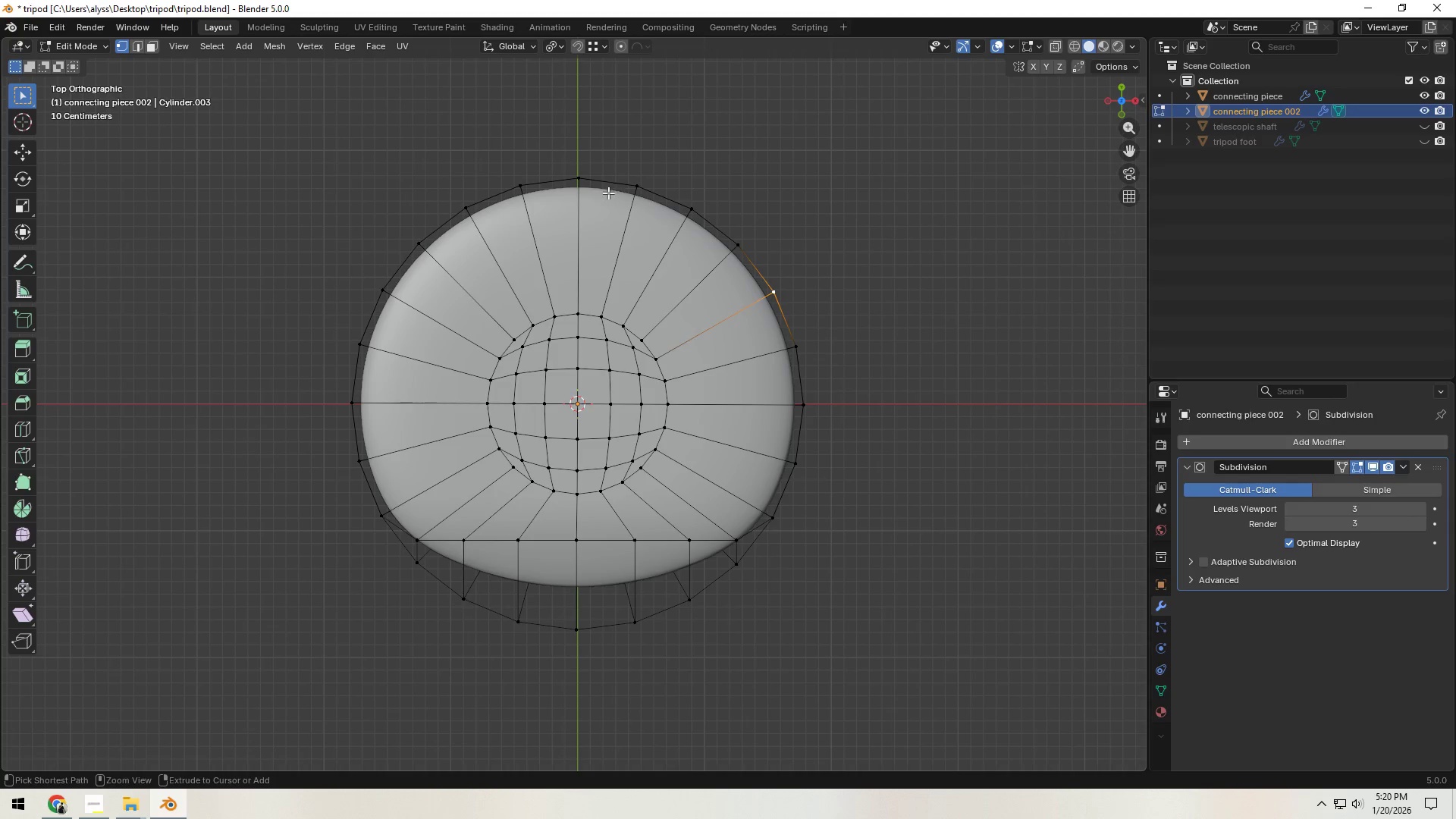 
left_click([579, 180])
 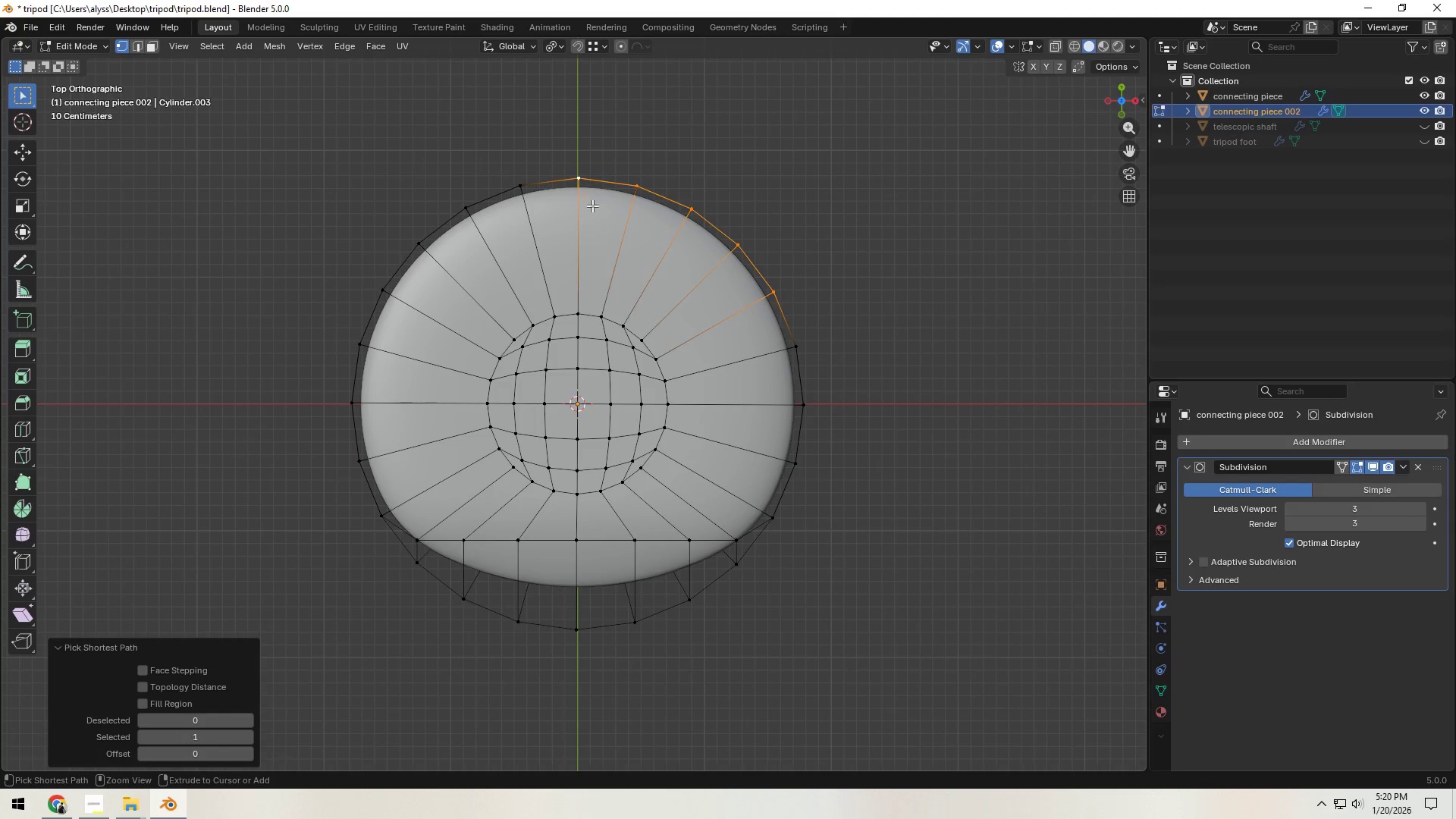 
hold_key(key=ControlLeft, duration=1.2)
 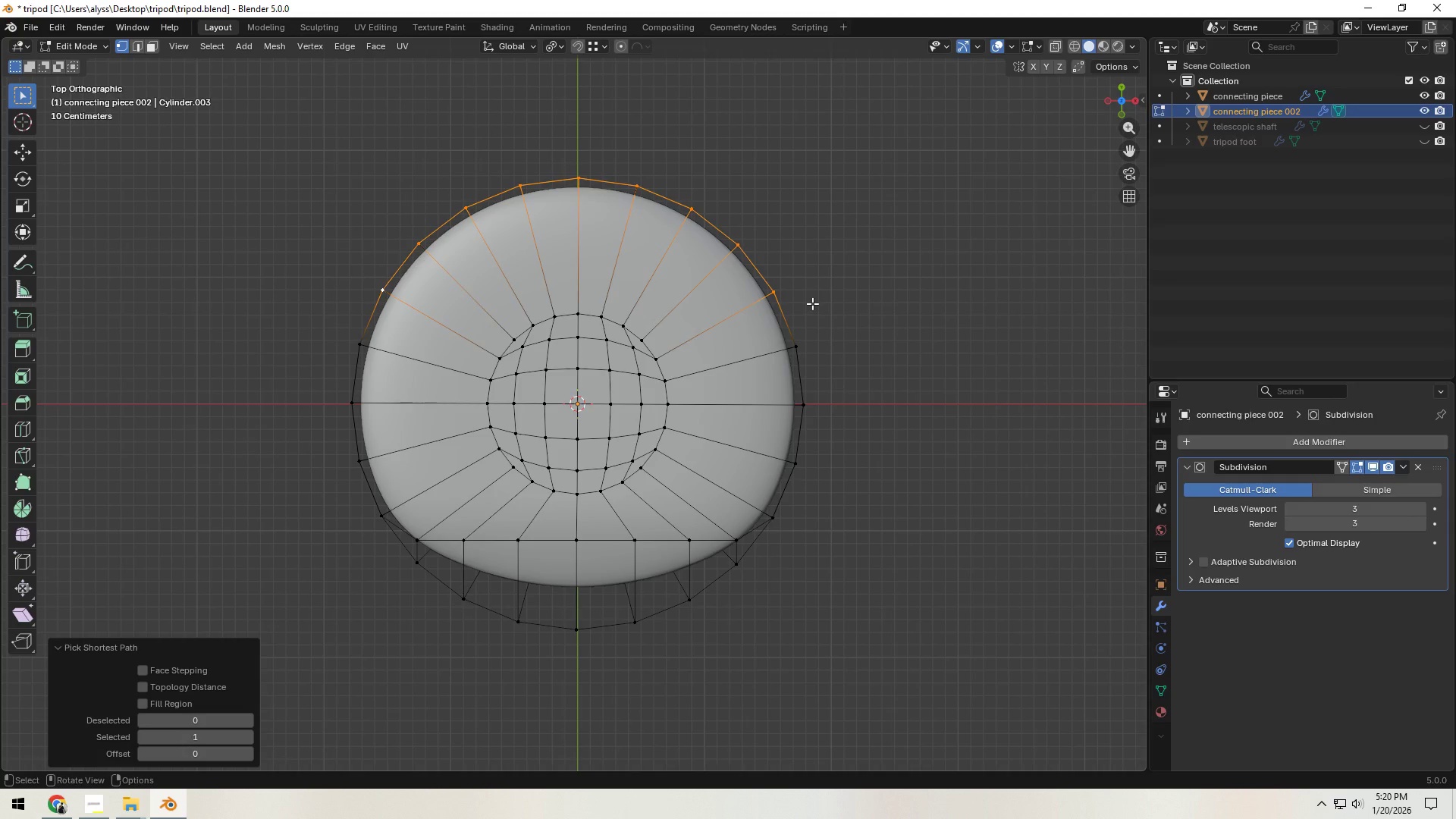 
hold_key(key=Z, duration=0.38)
 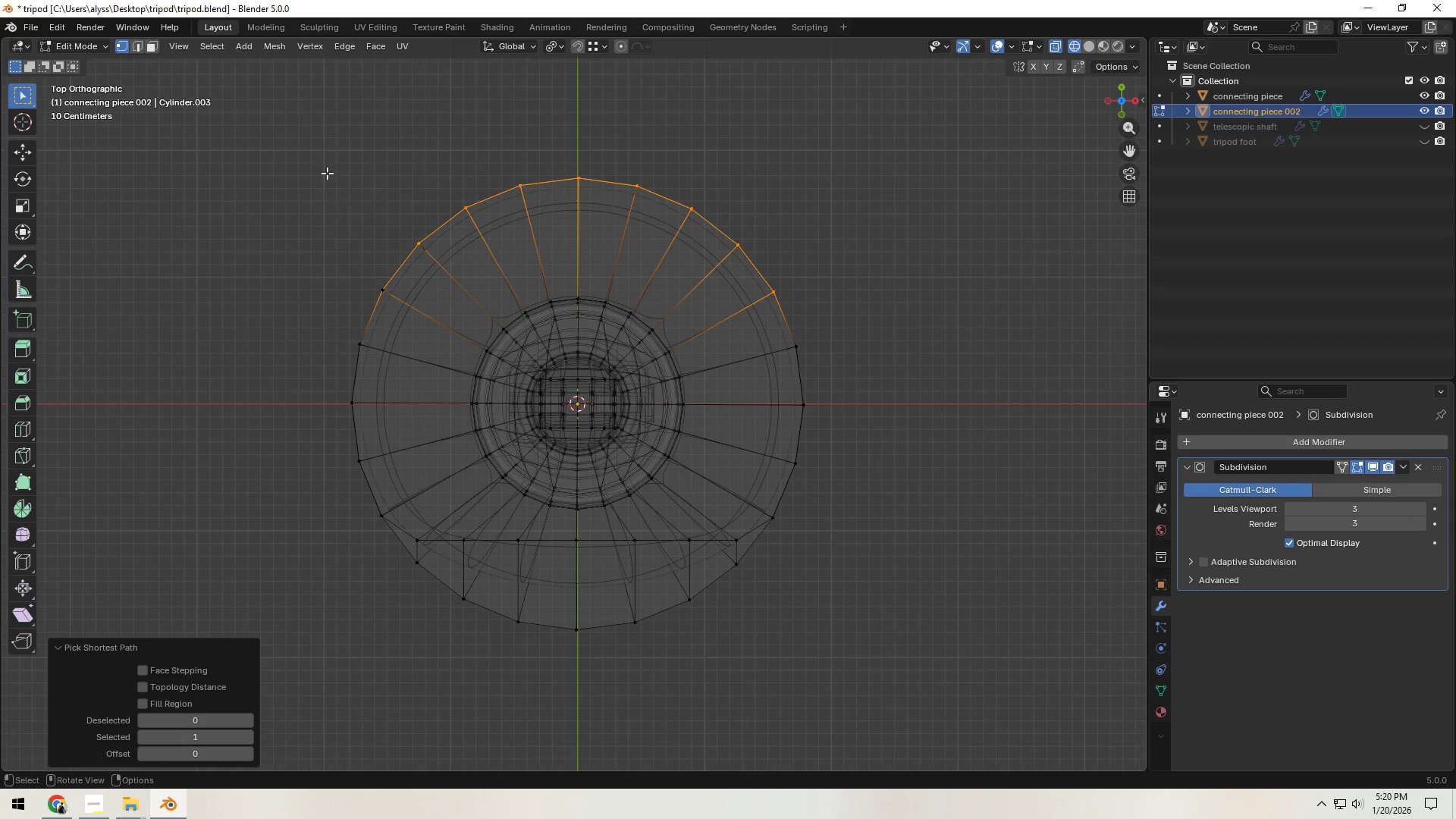 
left_click_drag(start_coordinate=[353, 149], to_coordinate=[843, 308])
 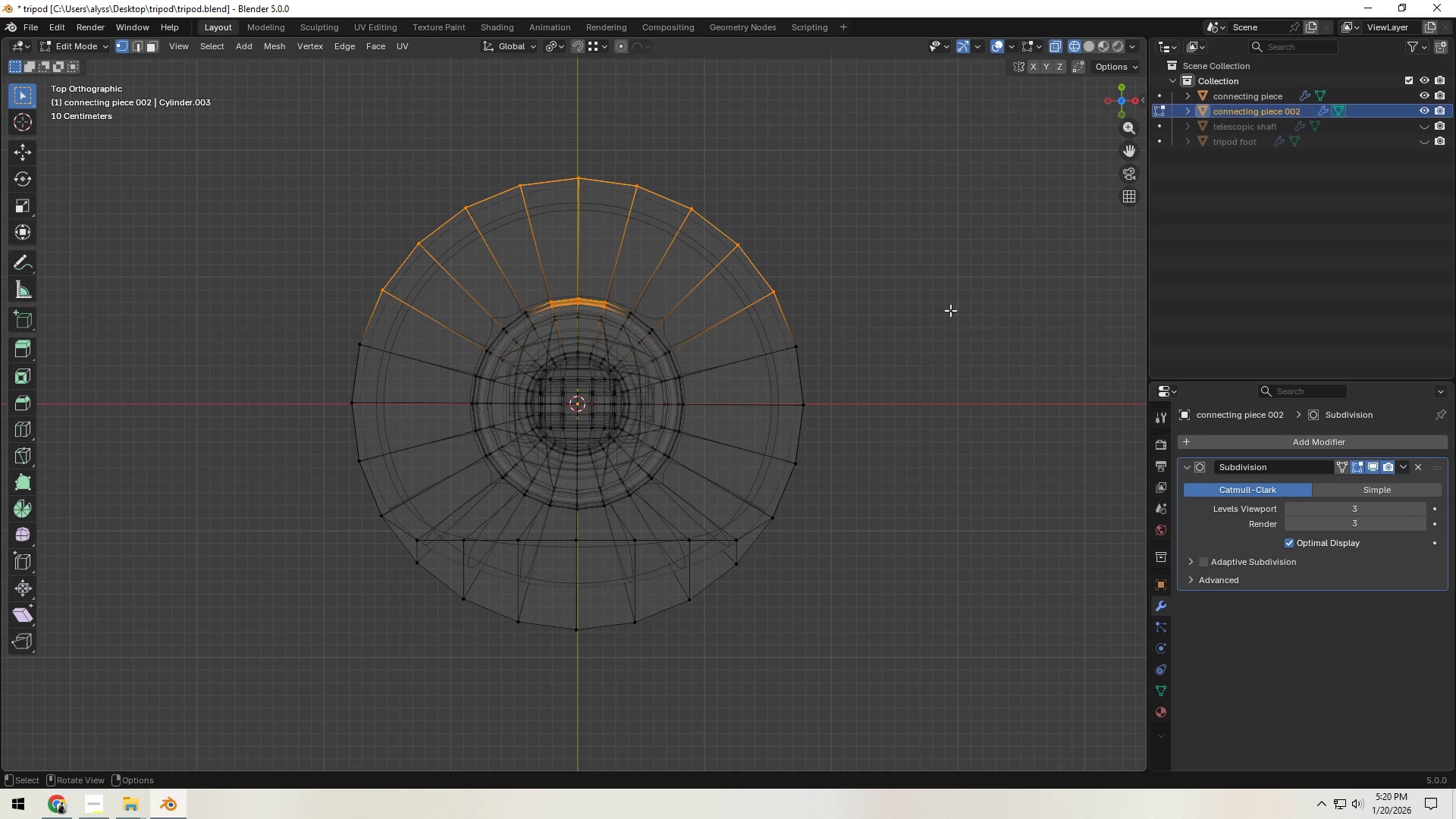 
type(sy0)
 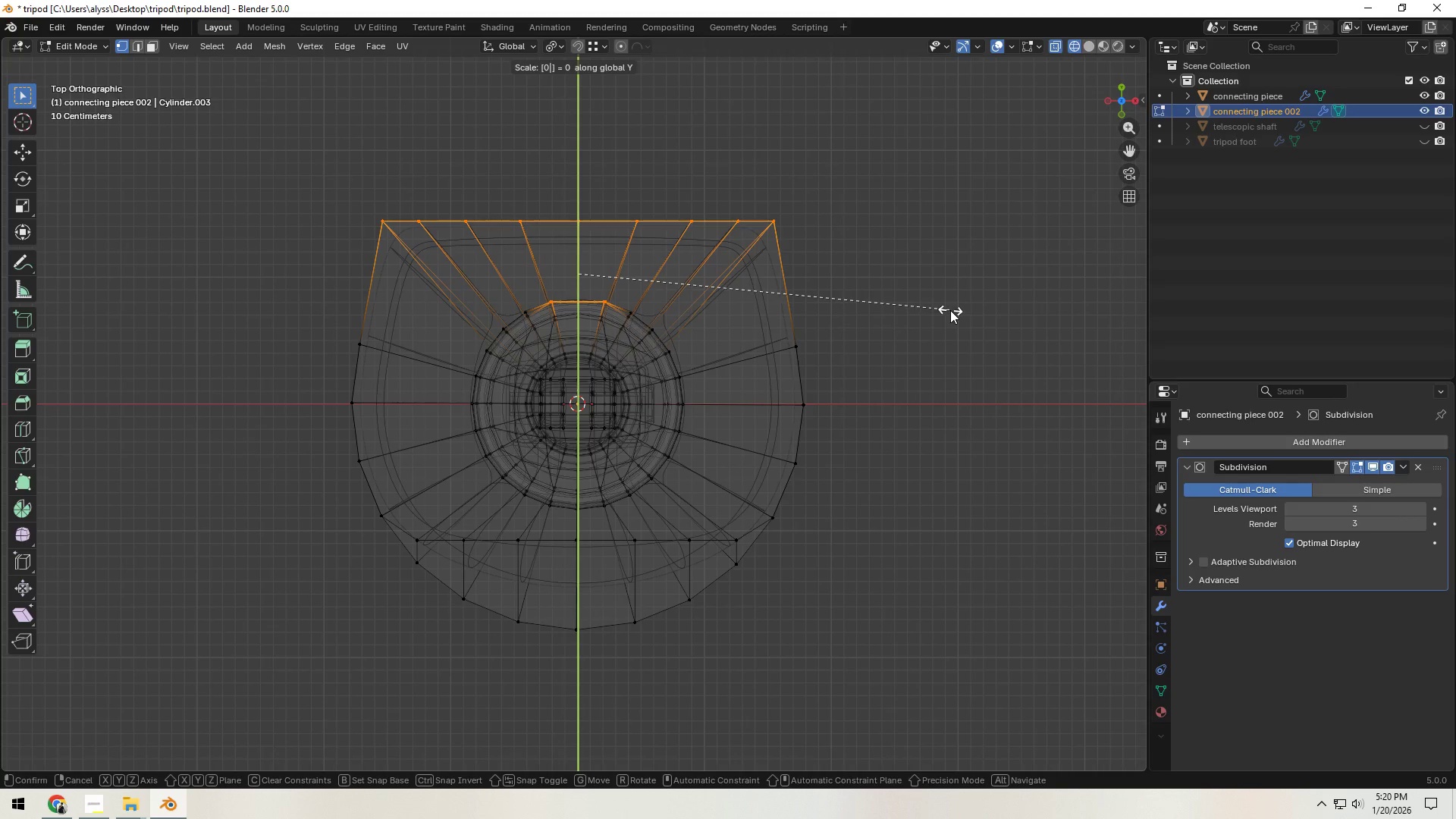 
left_click([950, 310])
 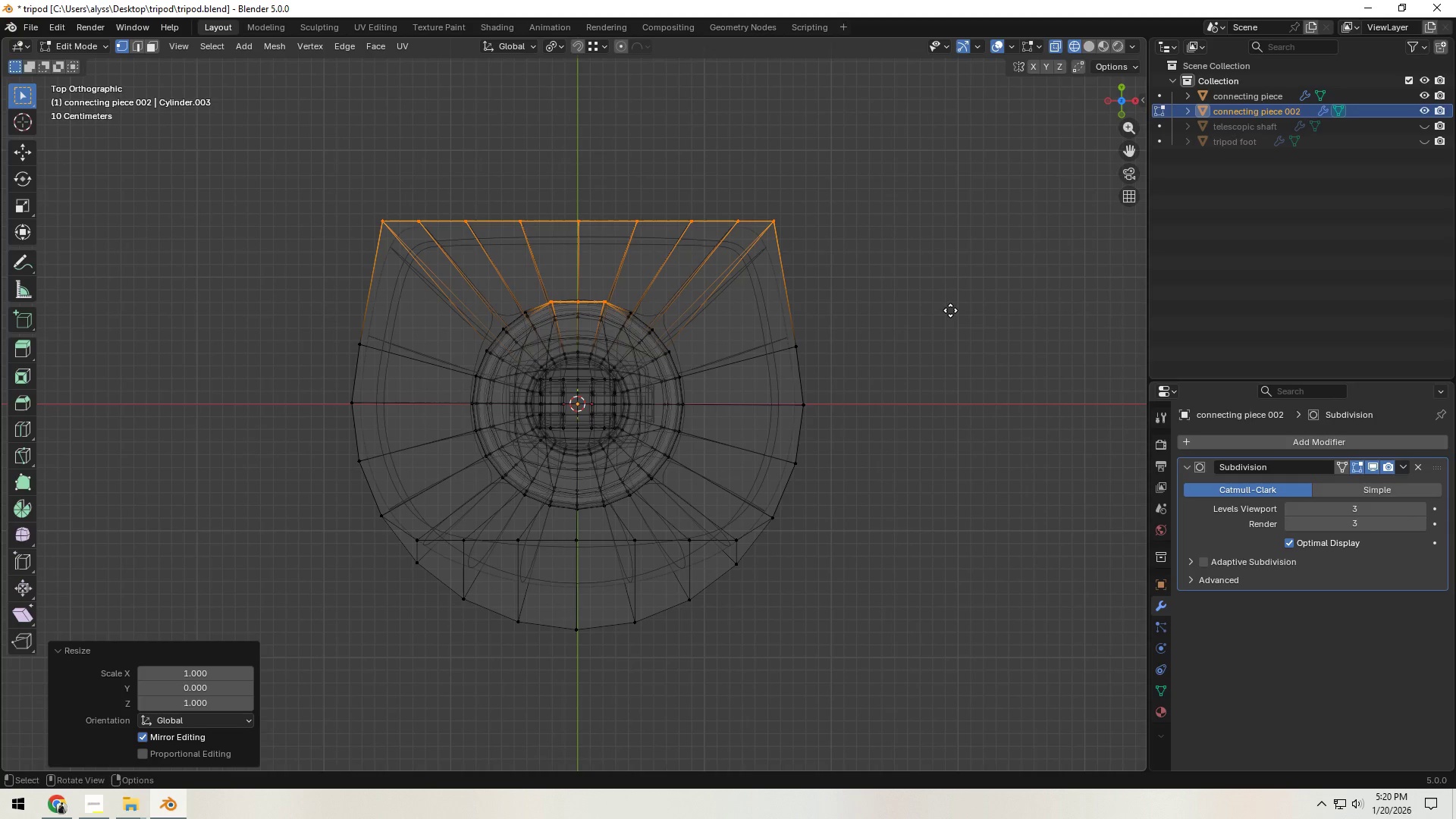 
key(G)
 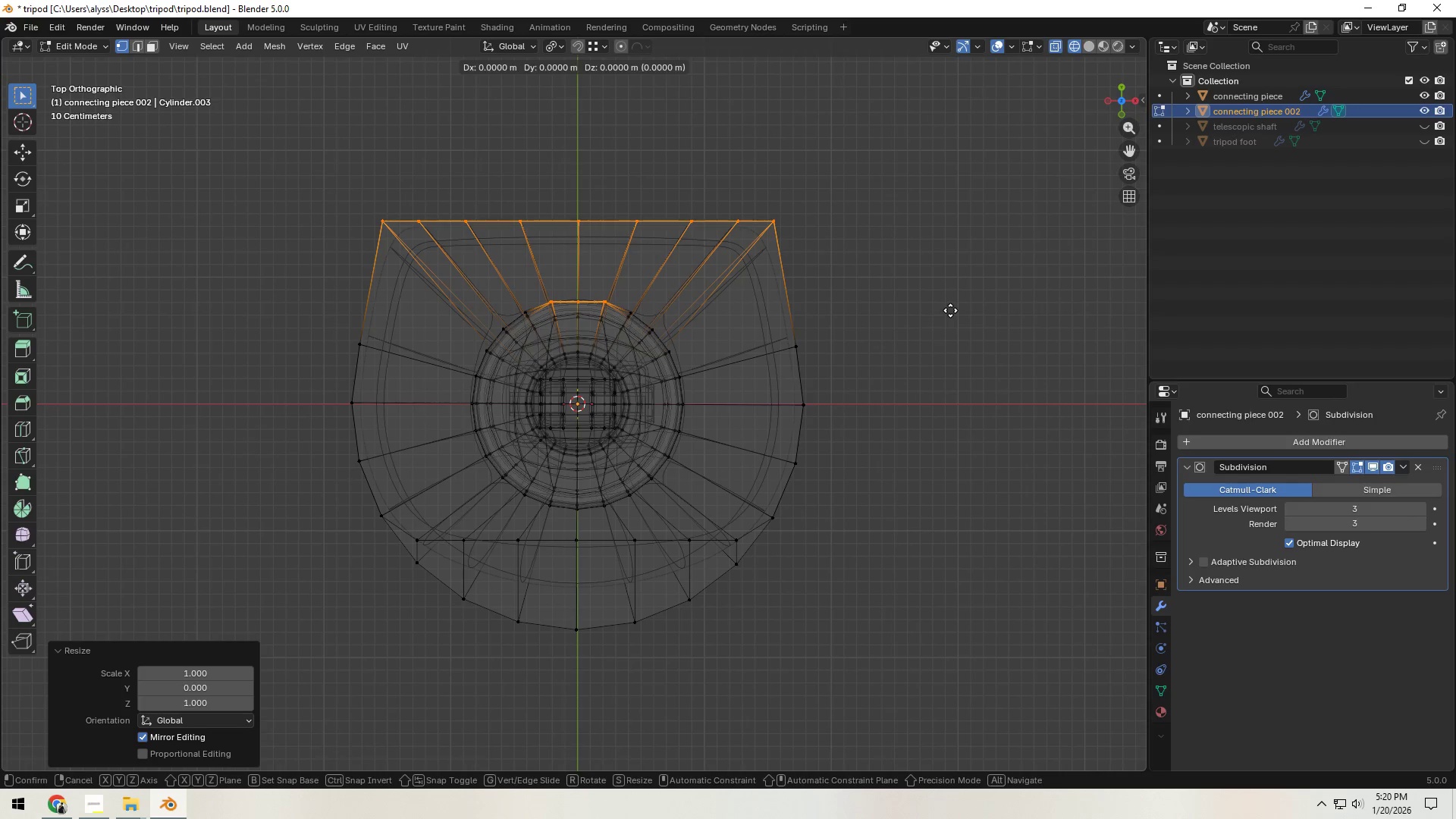 
key(Y)
 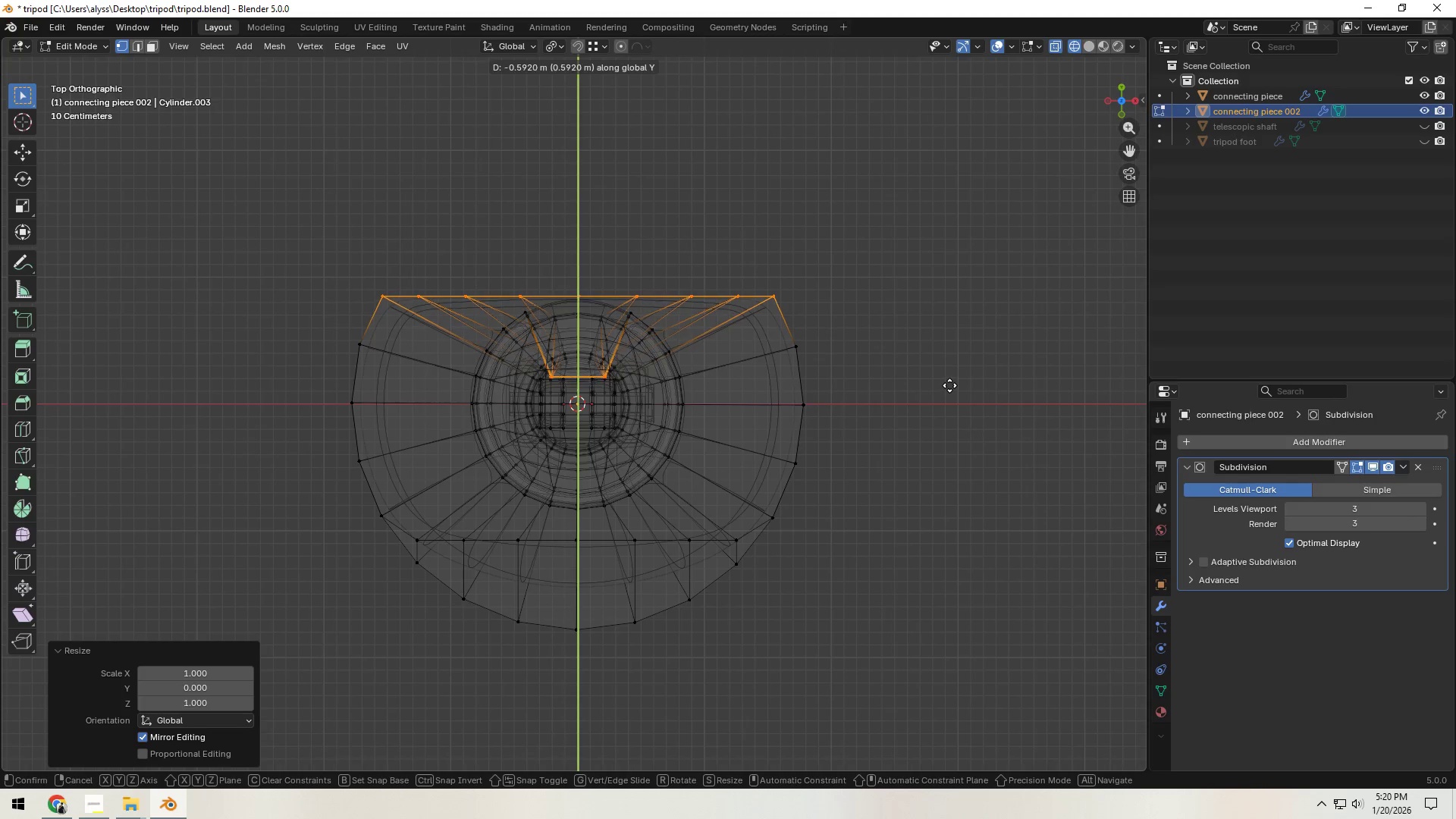 
left_click([949, 385])
 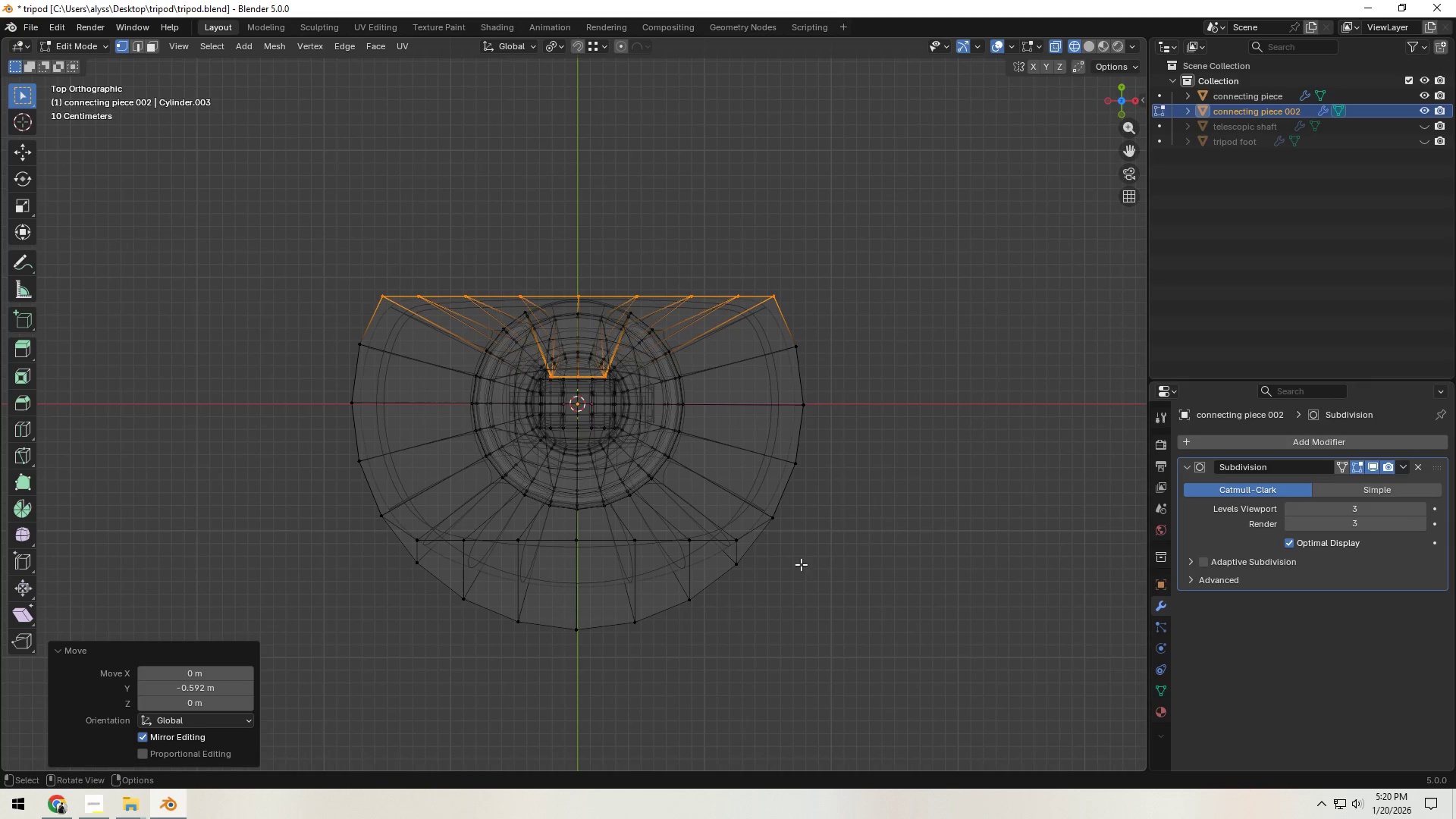 
left_click_drag(start_coordinate=[401, 558], to_coordinate=[817, 631])
 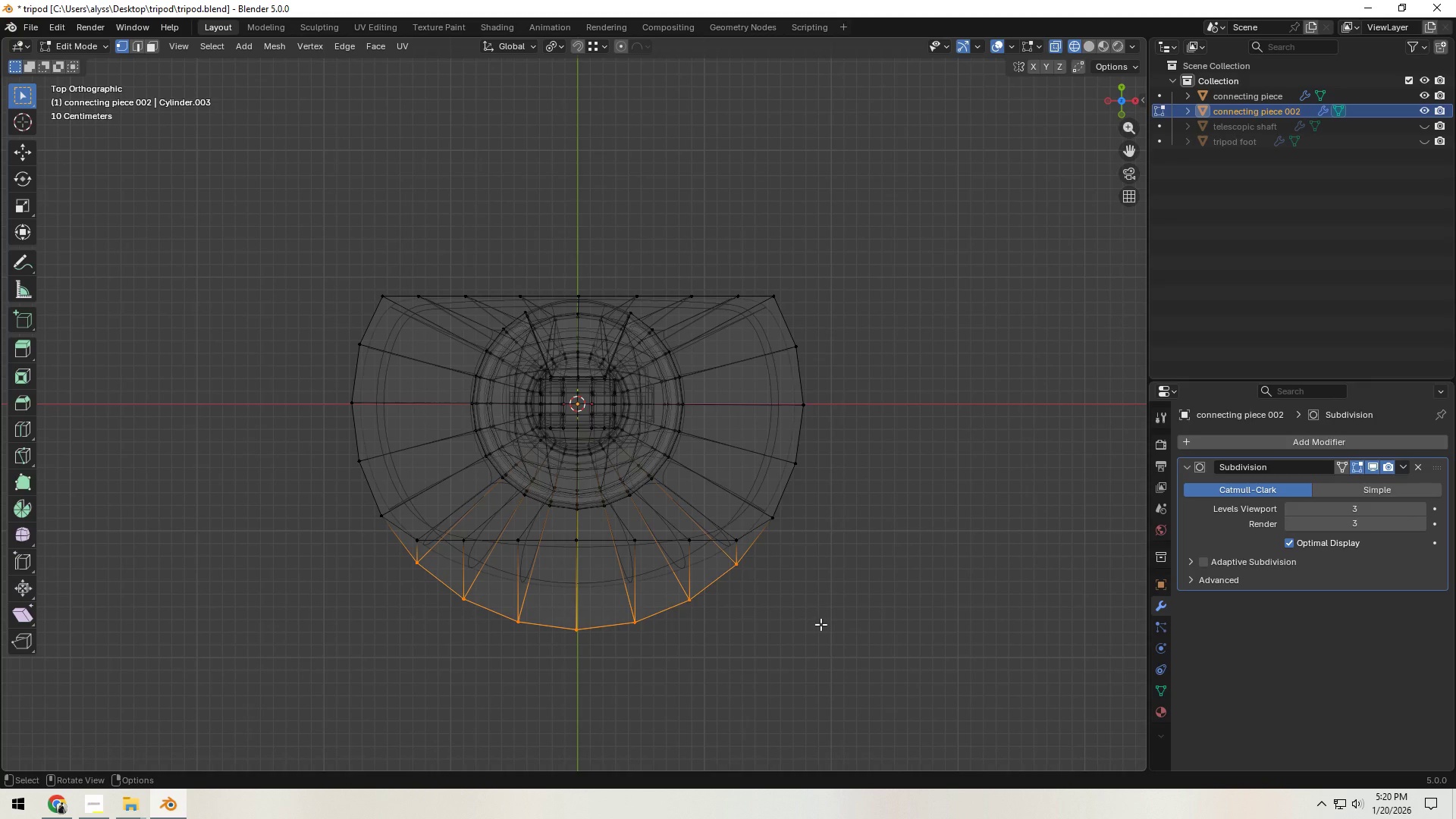 
type(sy0)
key(NumpadEnter)
 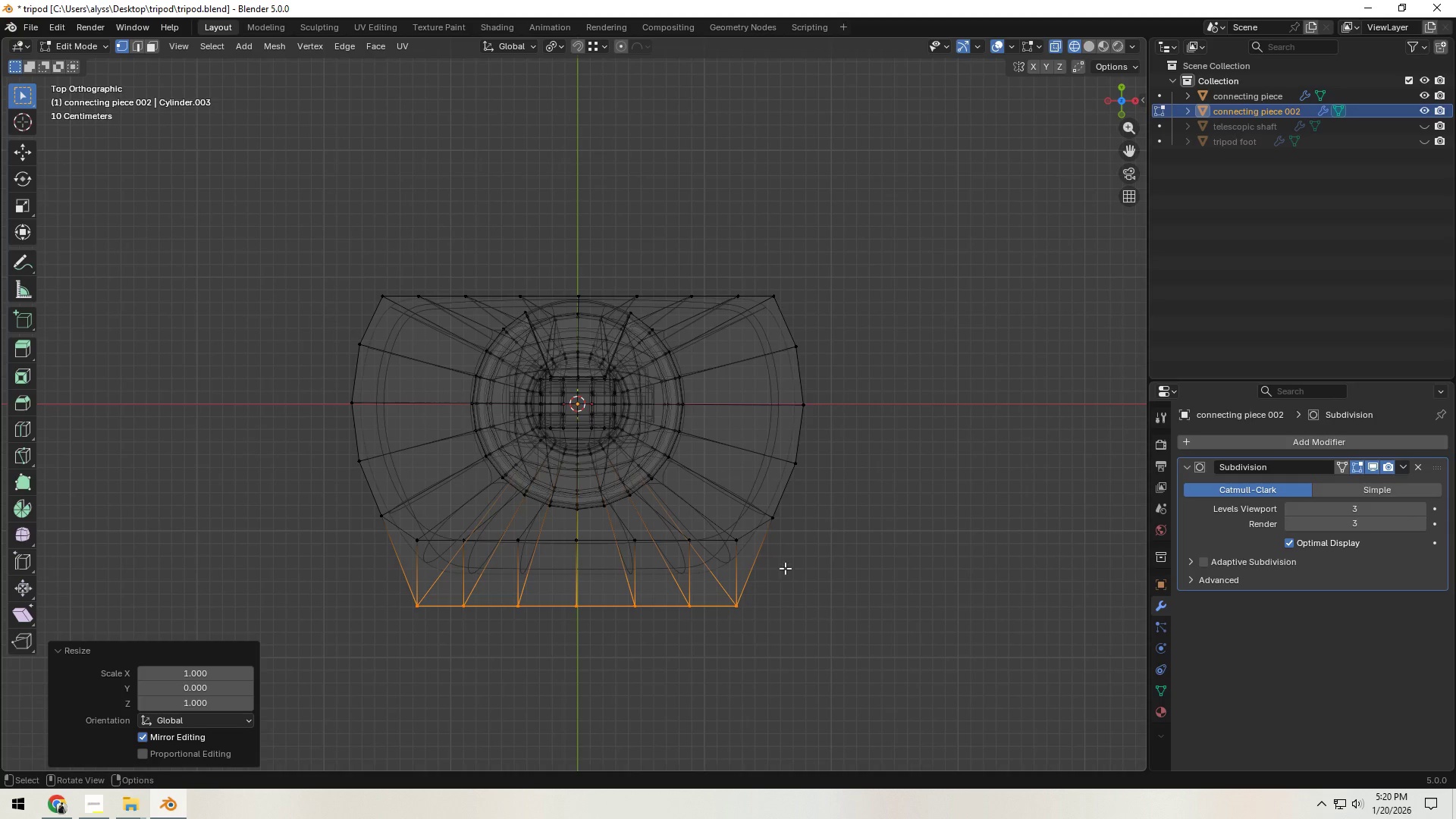 
type(gy)
 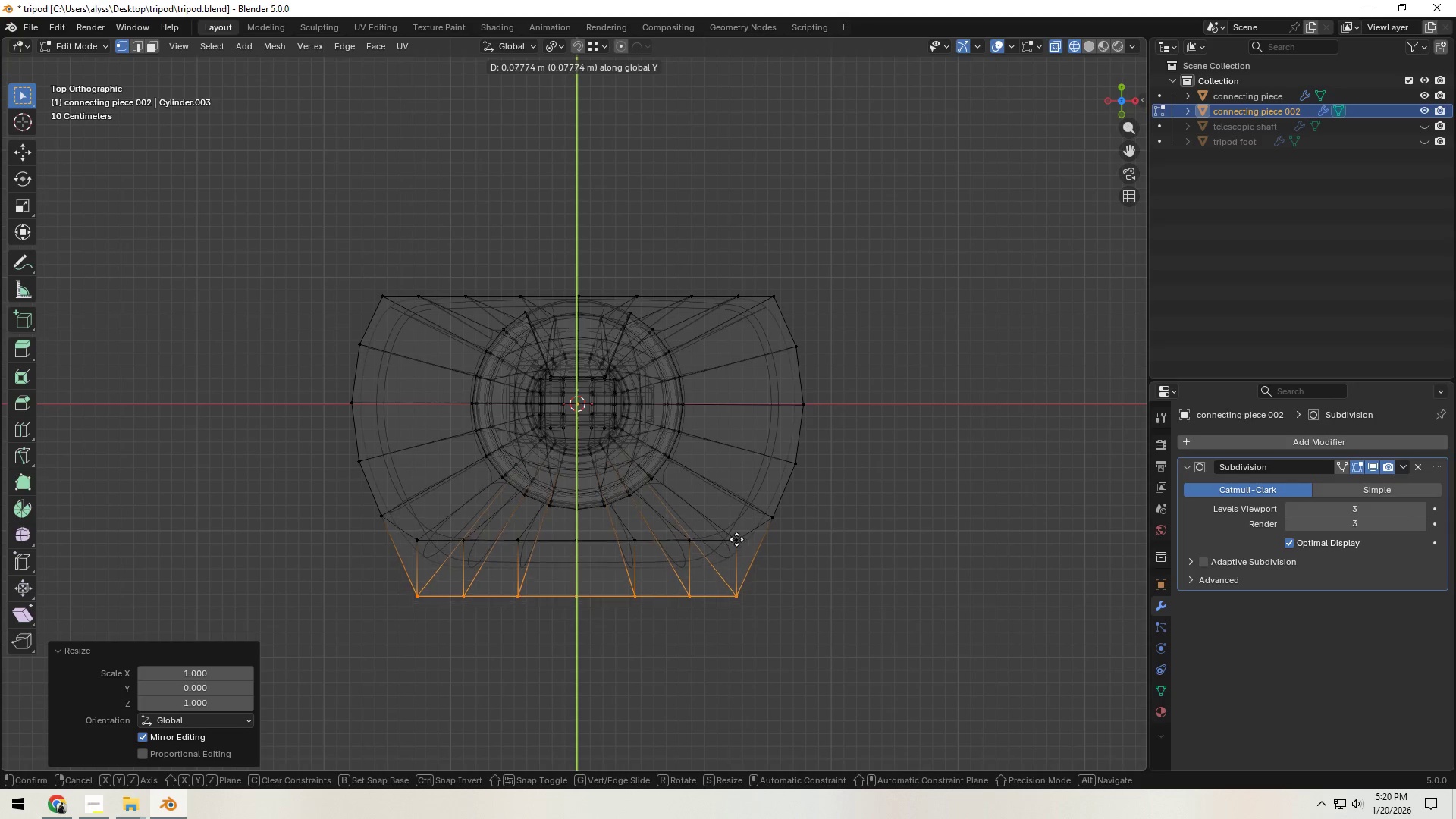 
hold_key(key=ControlLeft, duration=0.55)
left_click([736, 539])
 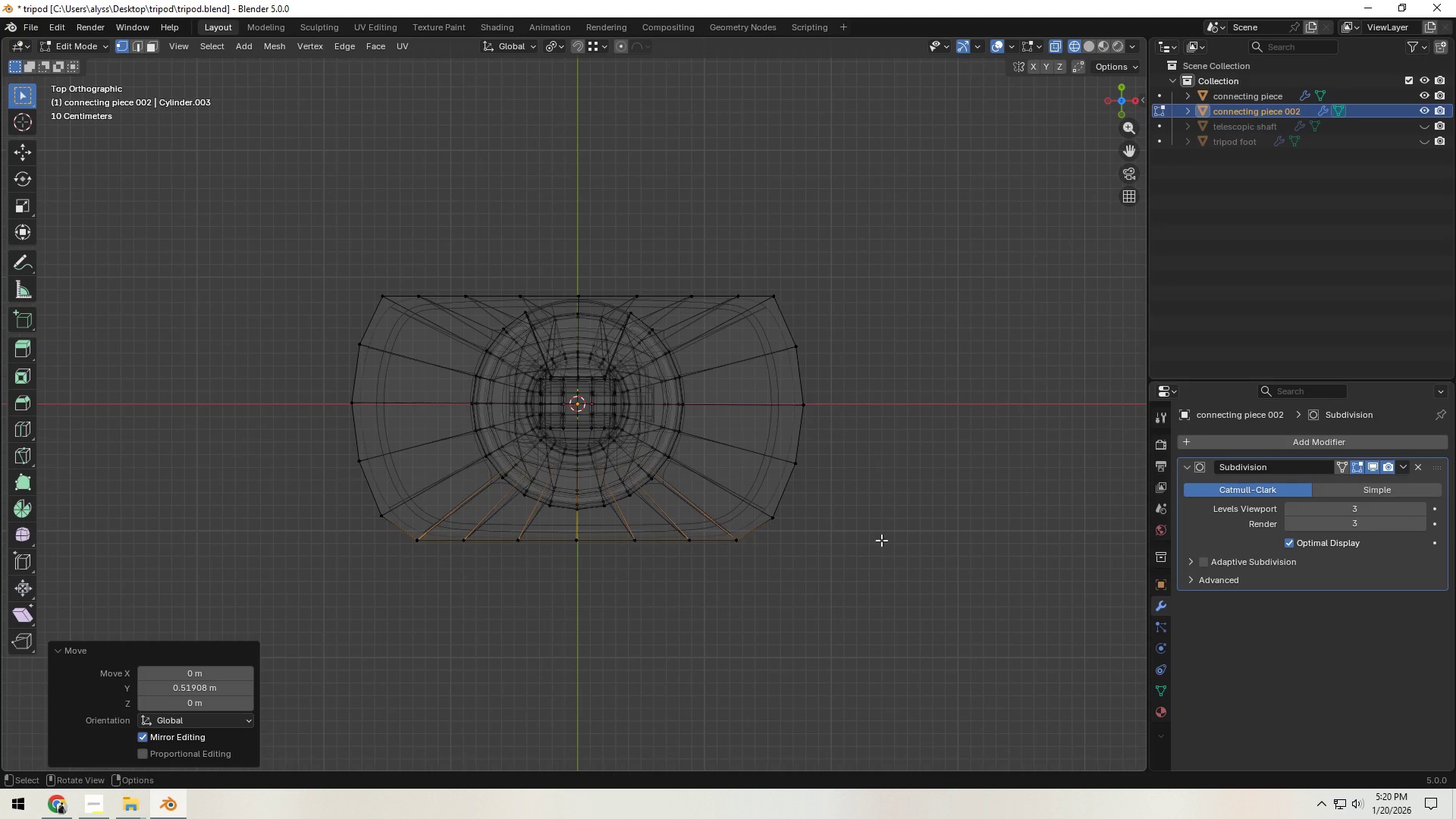 
left_click([881, 540])
 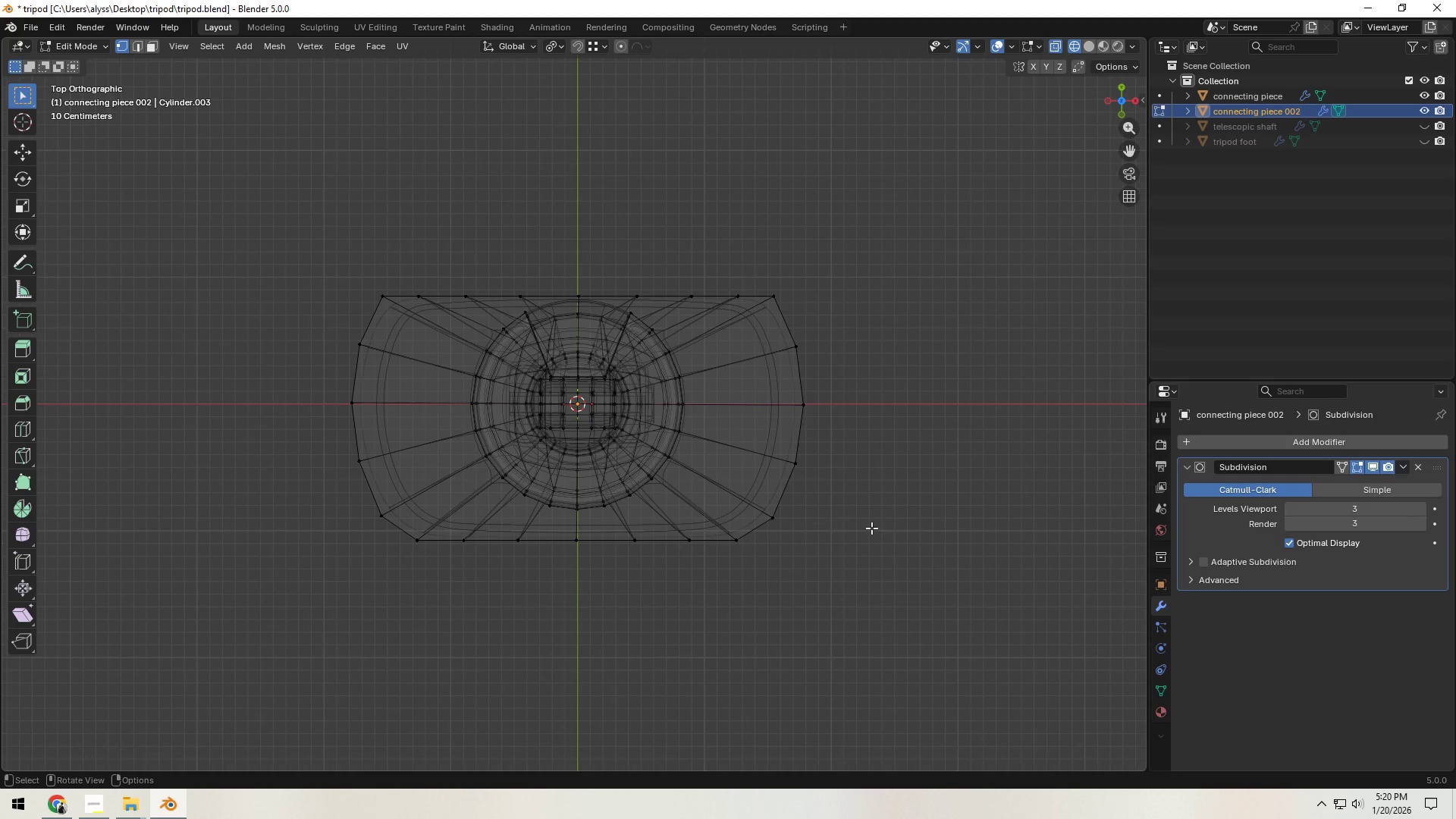 
scroll: coordinate [871, 528], scroll_direction: up, amount: 1.0
 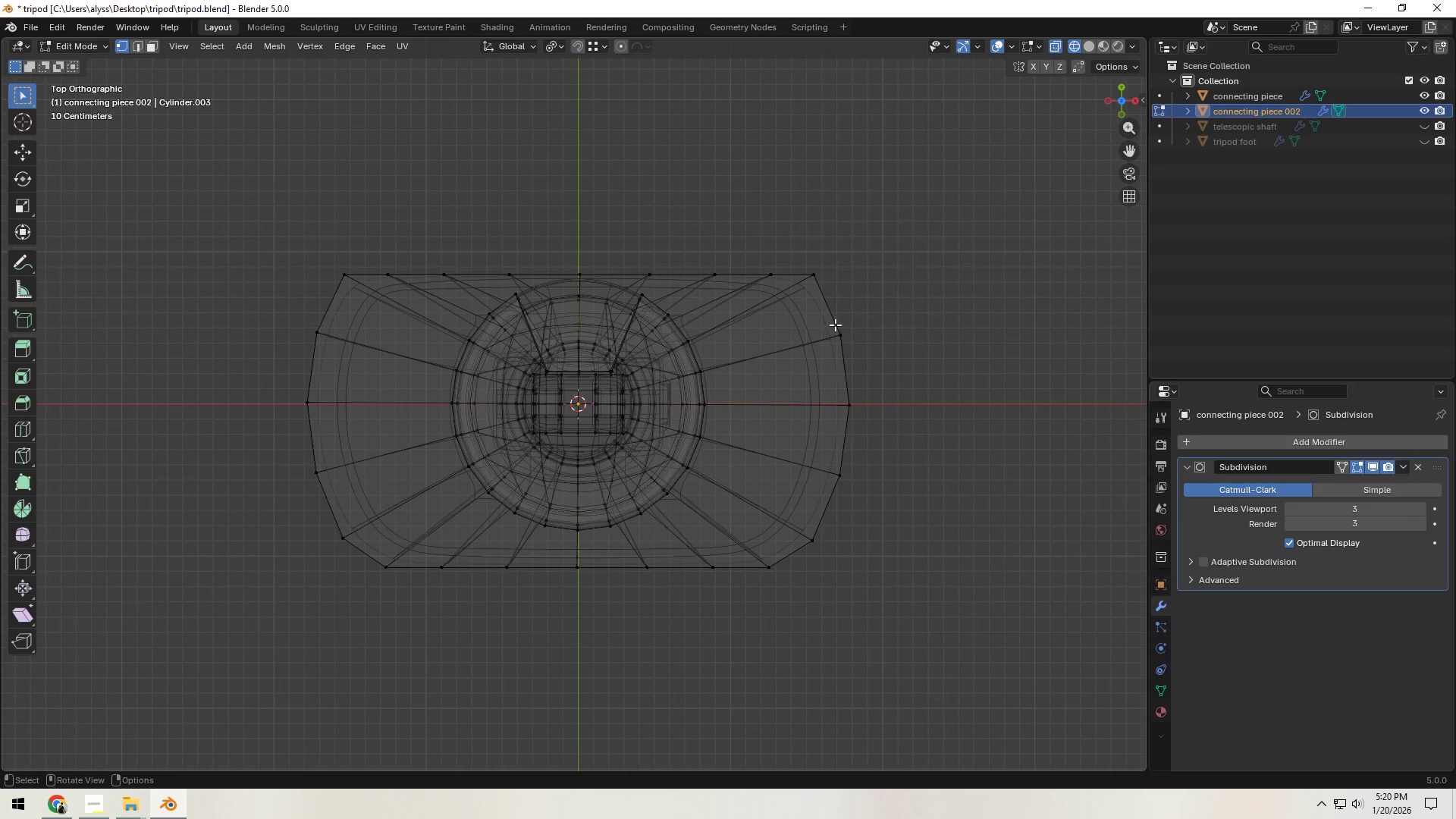 
left_click_drag(start_coordinate=[817, 309], to_coordinate=[934, 531])
 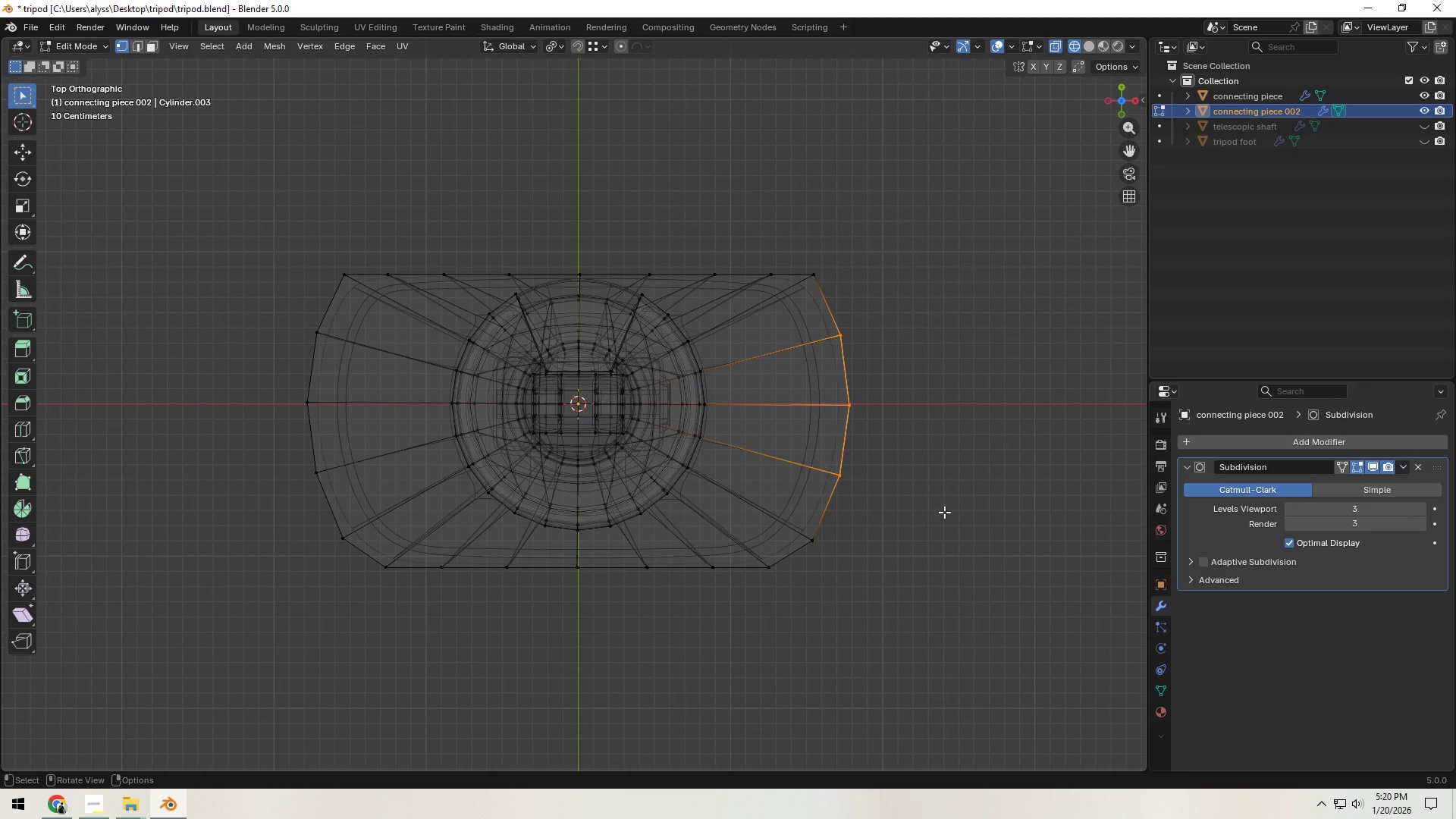 
type(sx0)
key(NumpadEnter)
 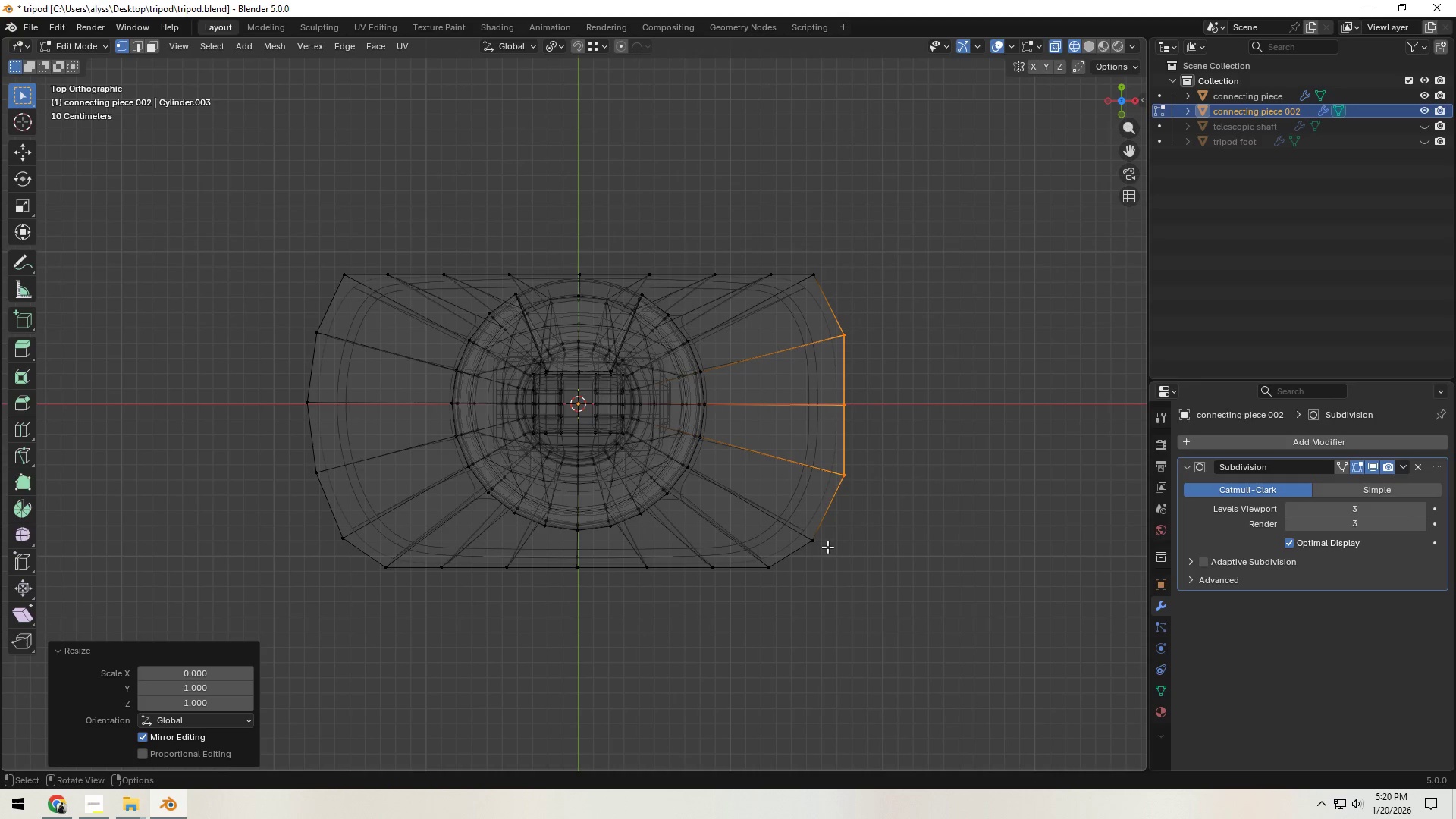 
type(gx)
 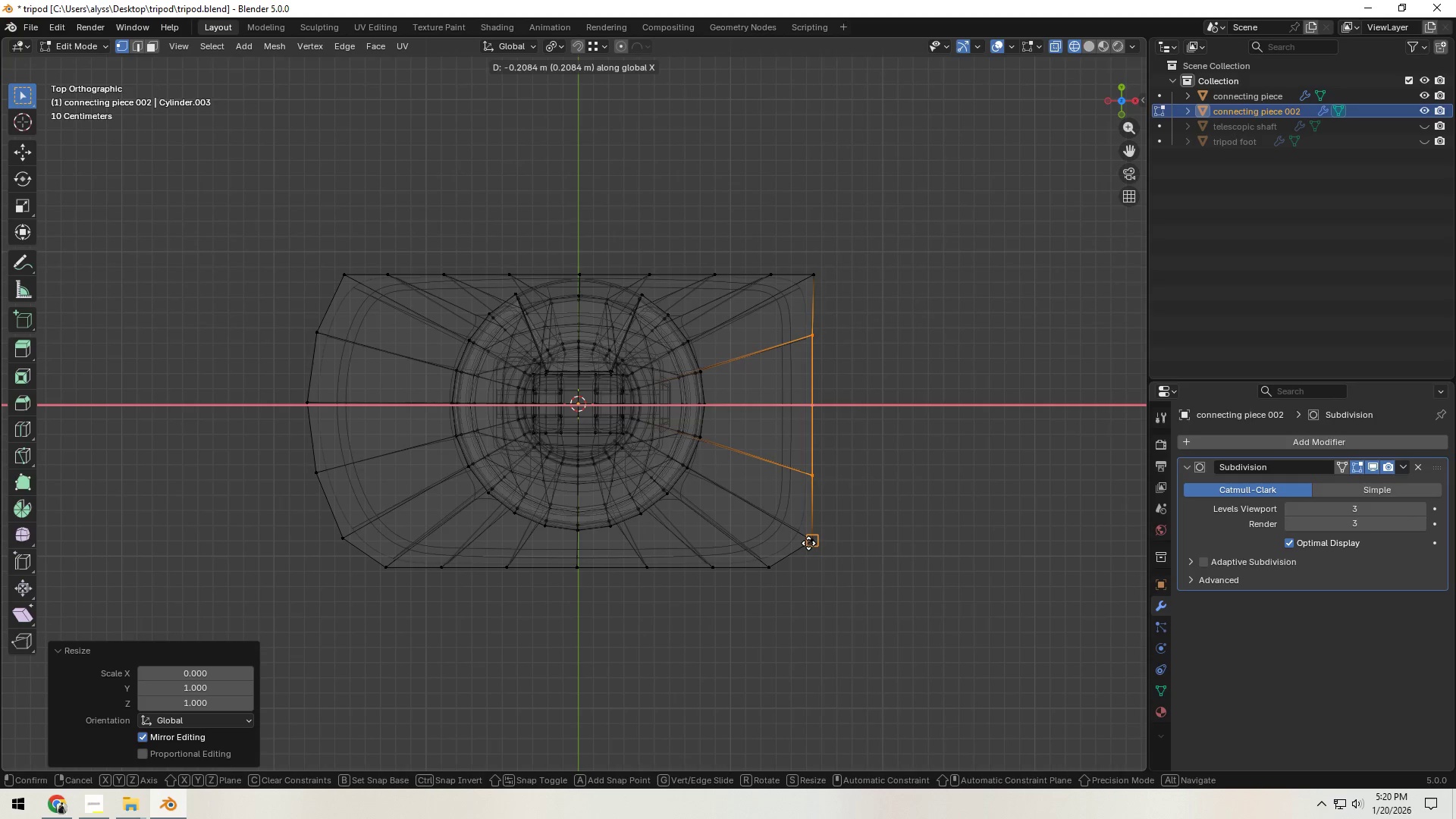 
hold_key(key=ControlLeft, duration=0.47)
left_click([808, 543])
 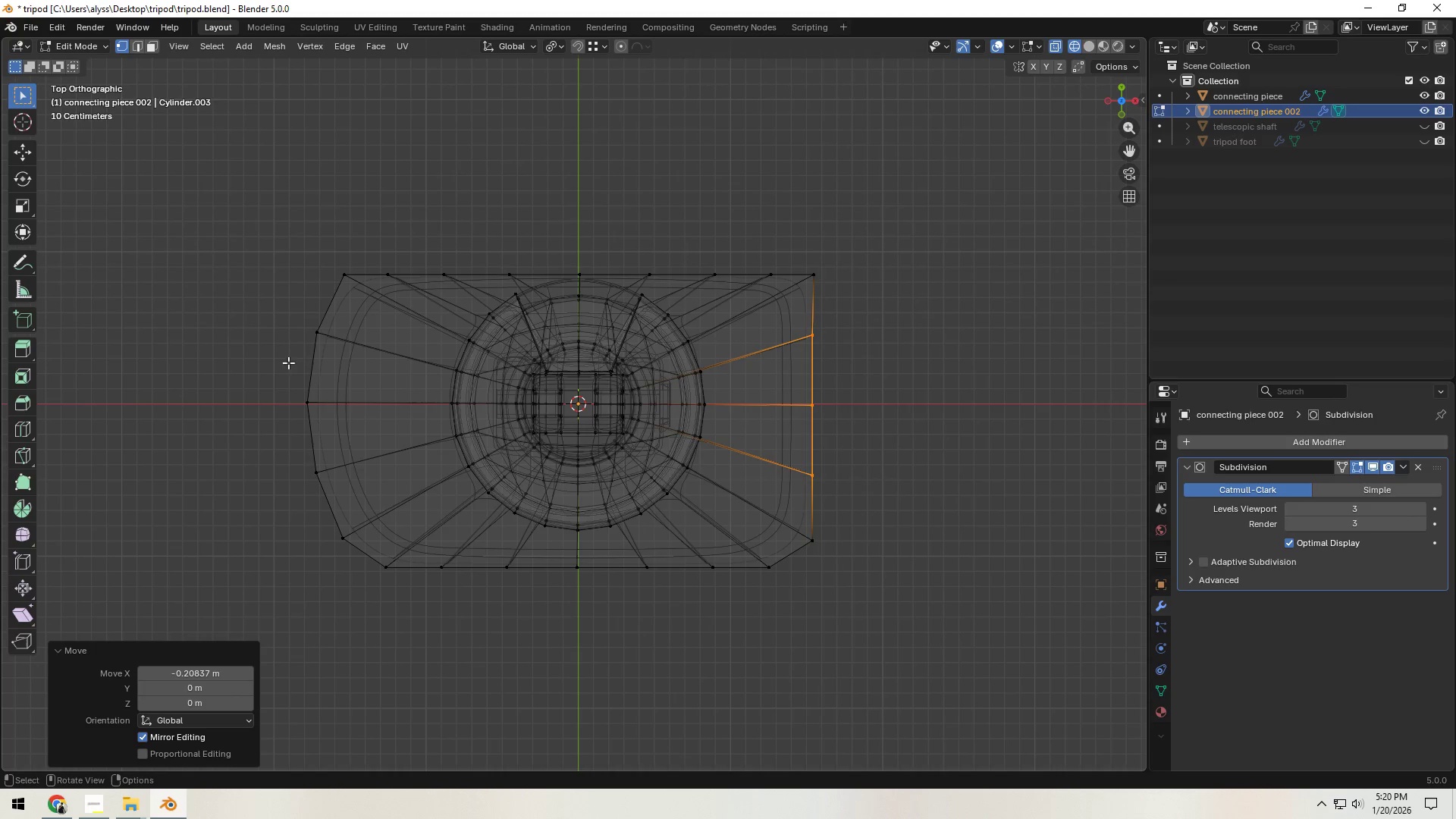 
left_click_drag(start_coordinate=[236, 314], to_coordinate=[346, 545])
 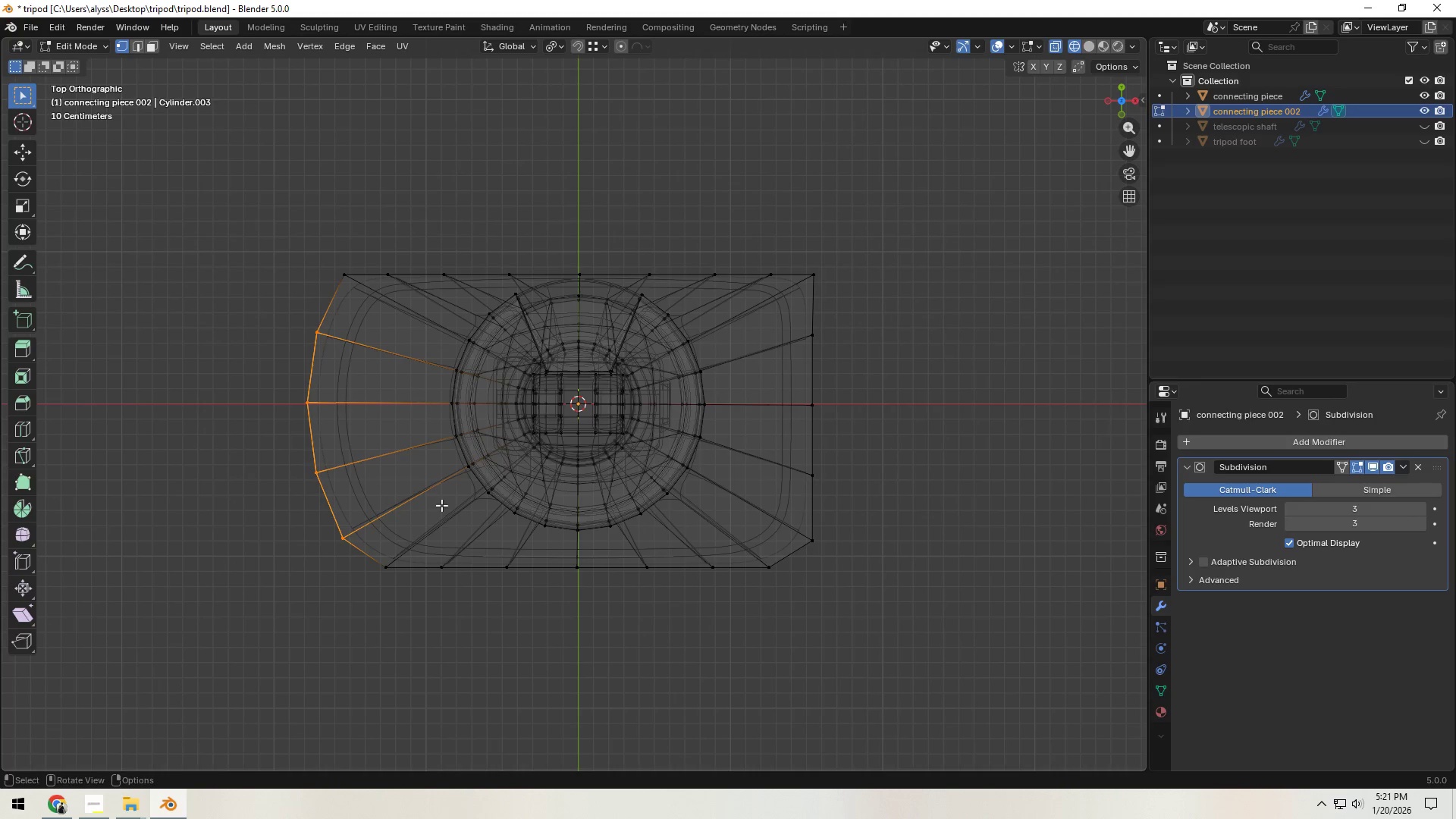 
type(sx0)
key(NumpadEnter)
 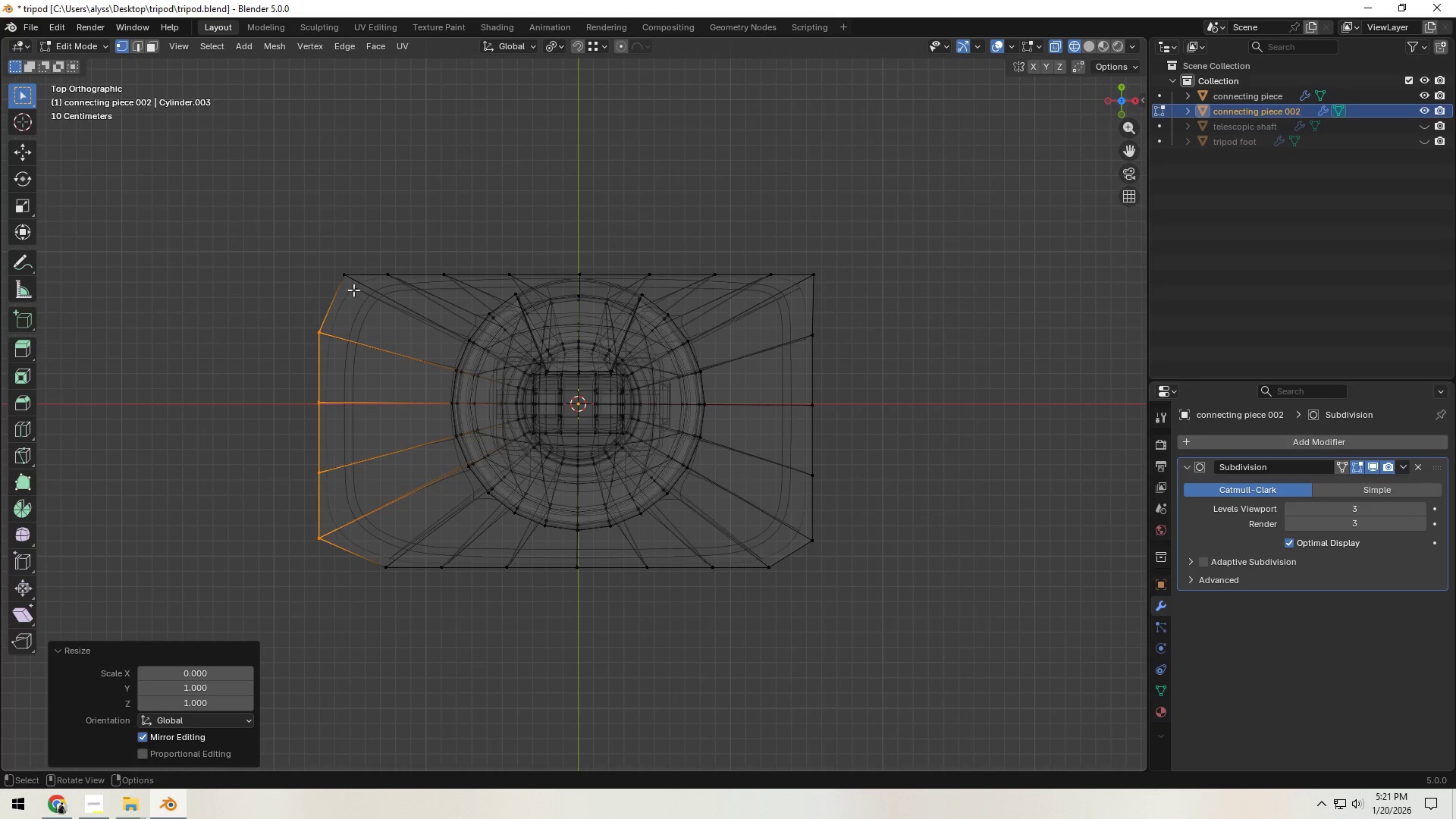 
type(gx)
 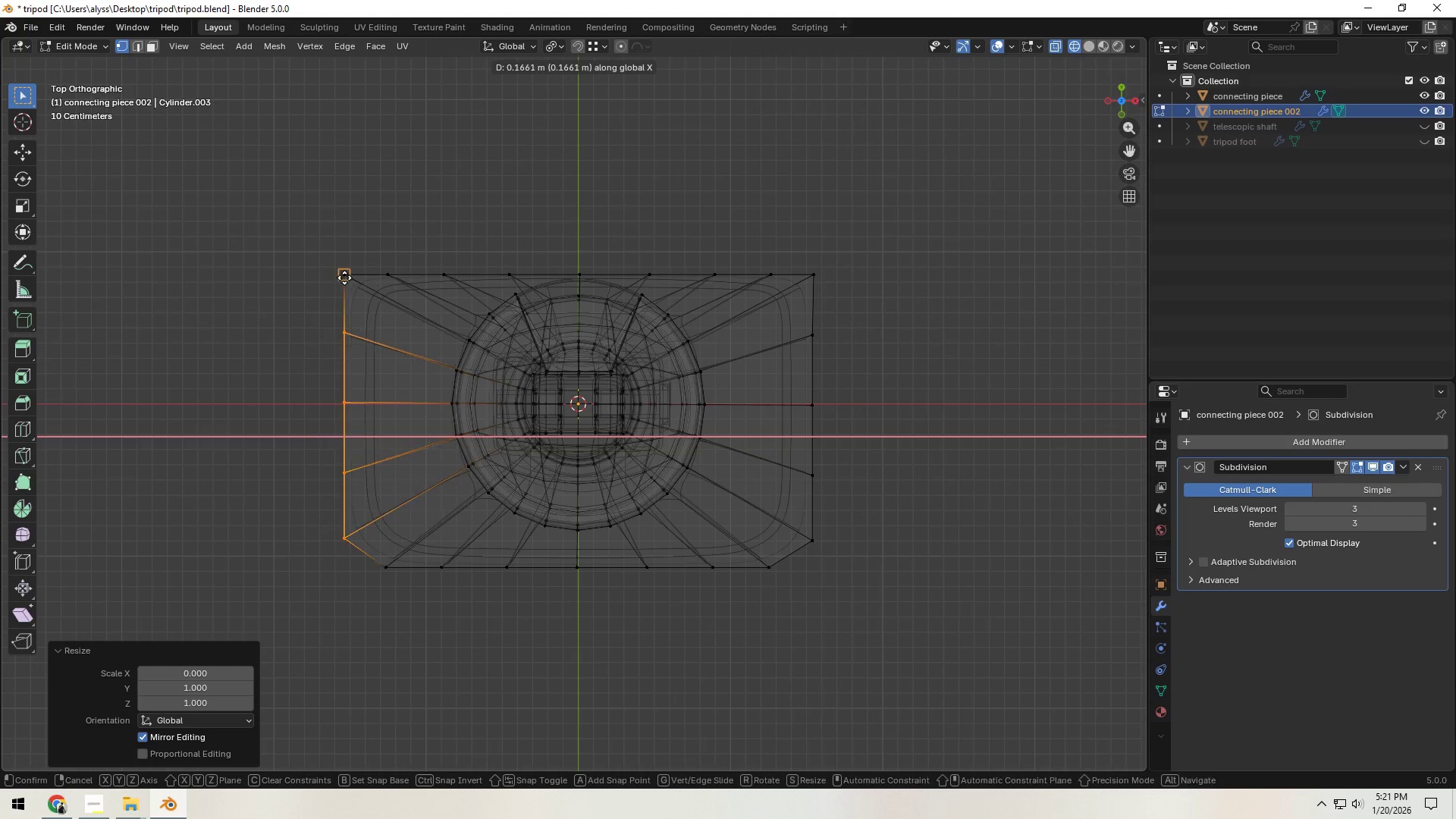 
hold_key(key=ControlLeft, duration=0.52)
left_click([344, 278])
 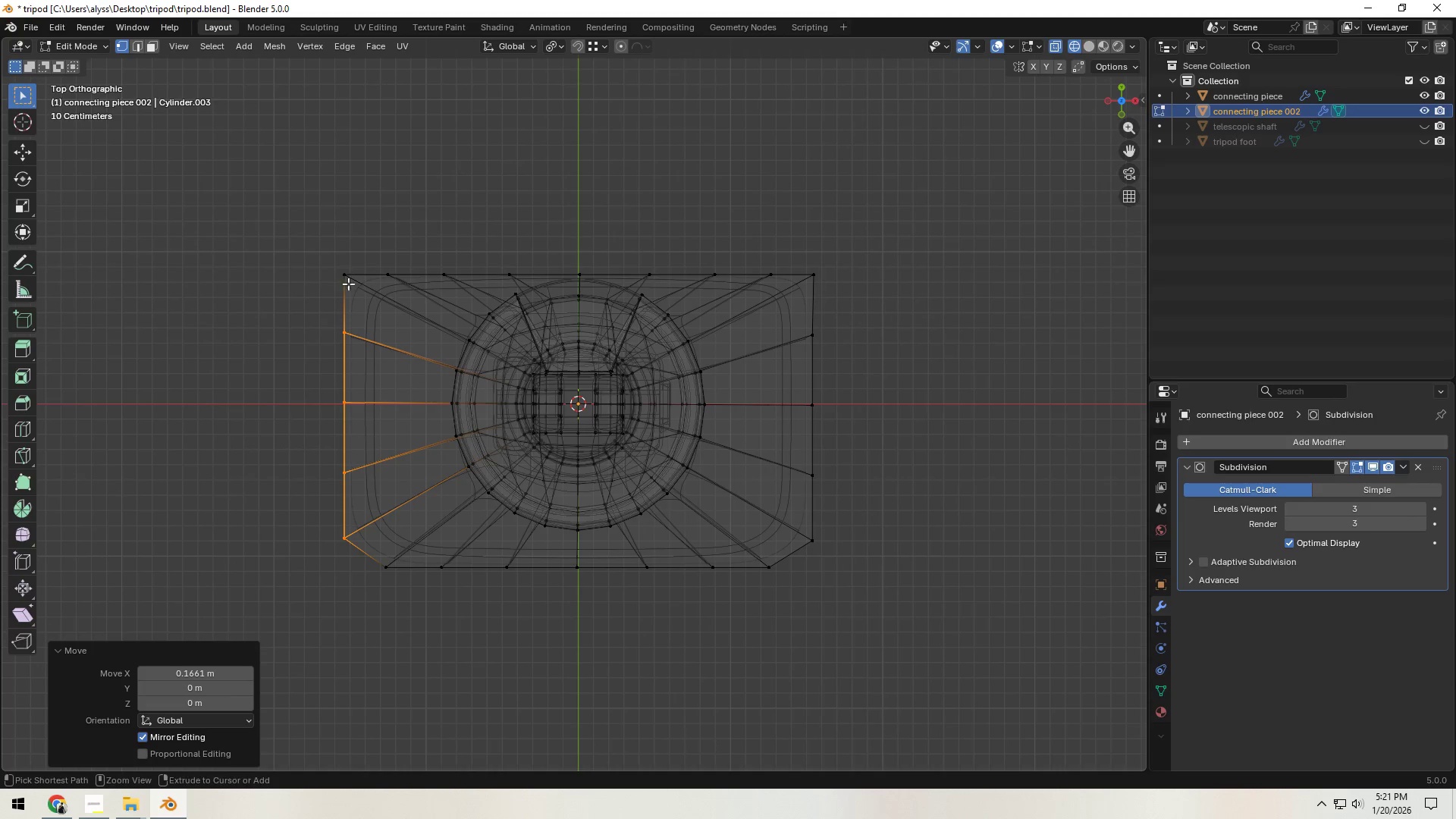 
left_click([1007, 447])
 